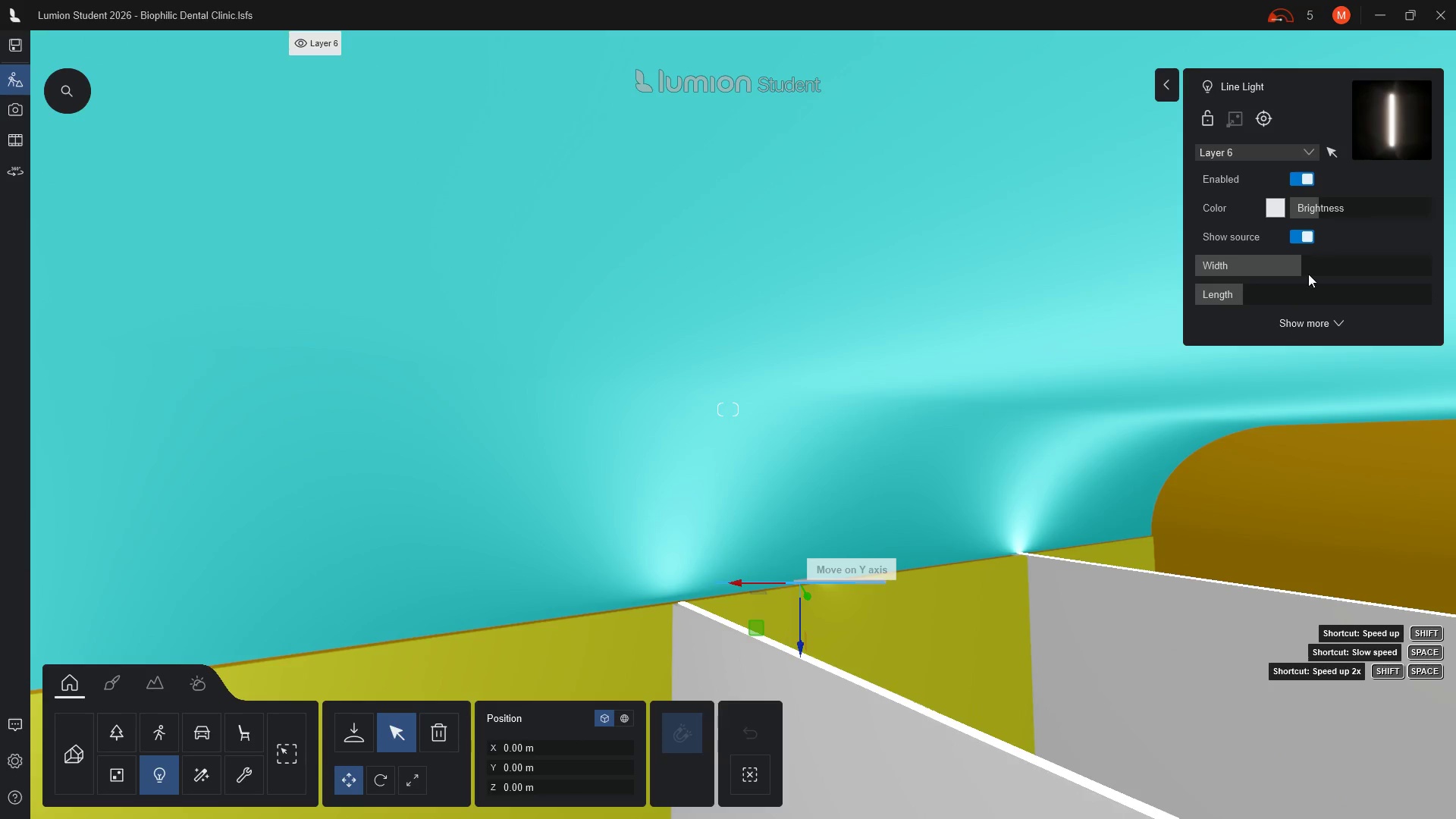 
left_click_drag(start_coordinate=[1304, 268], to_coordinate=[1376, 262])
 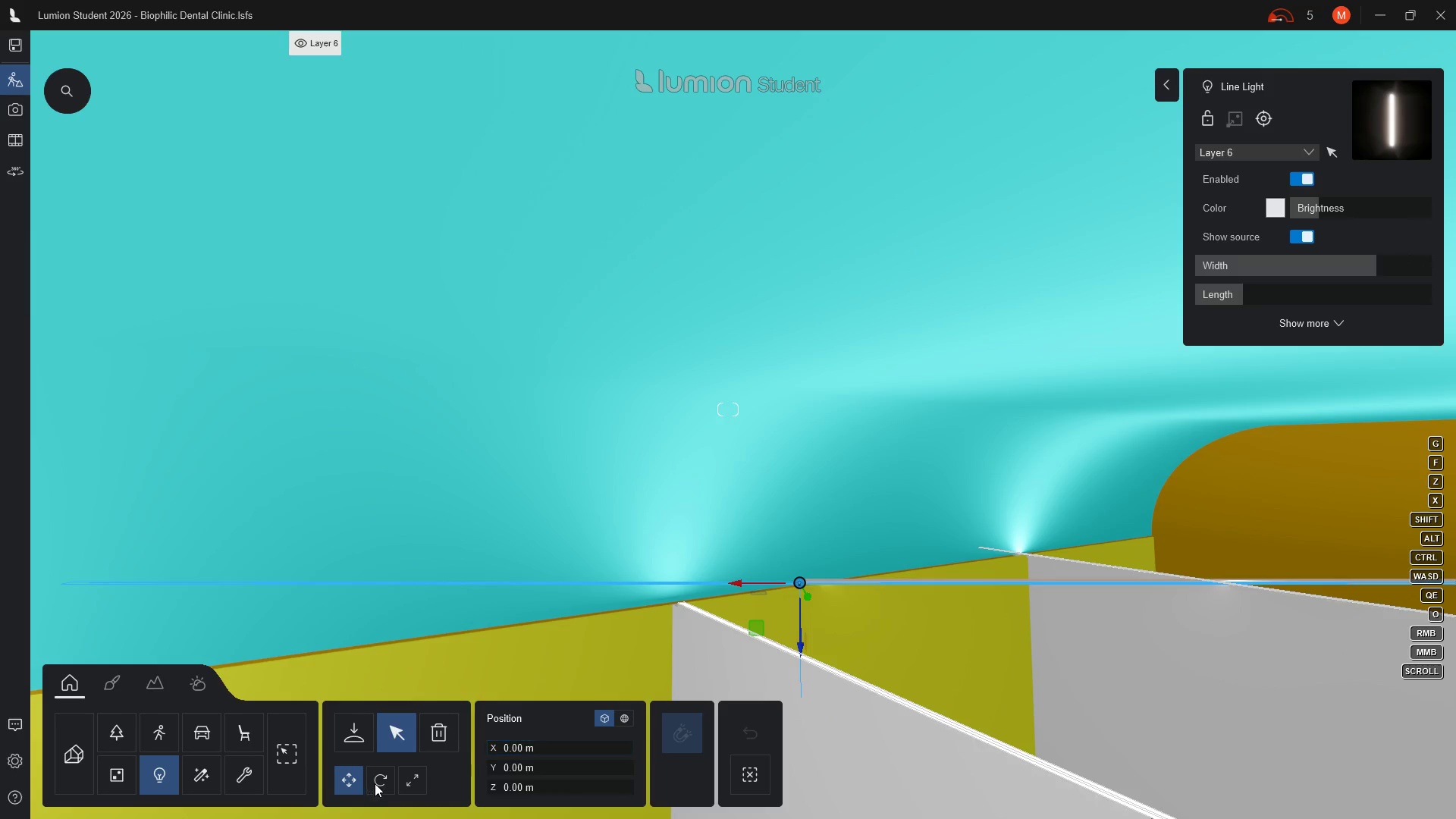 
left_click([378, 785])
 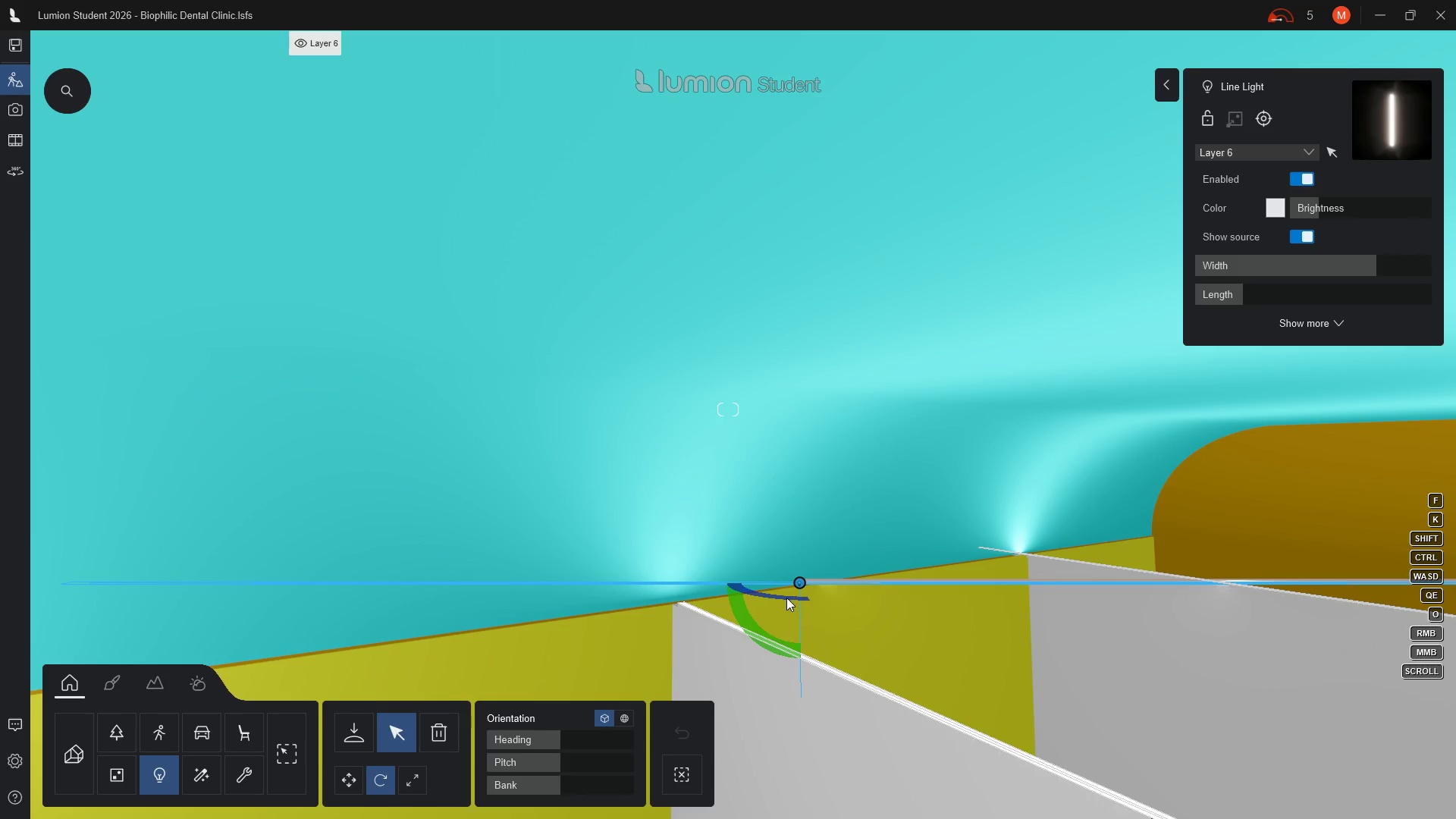 
left_click_drag(start_coordinate=[785, 598], to_coordinate=[826, 599])
 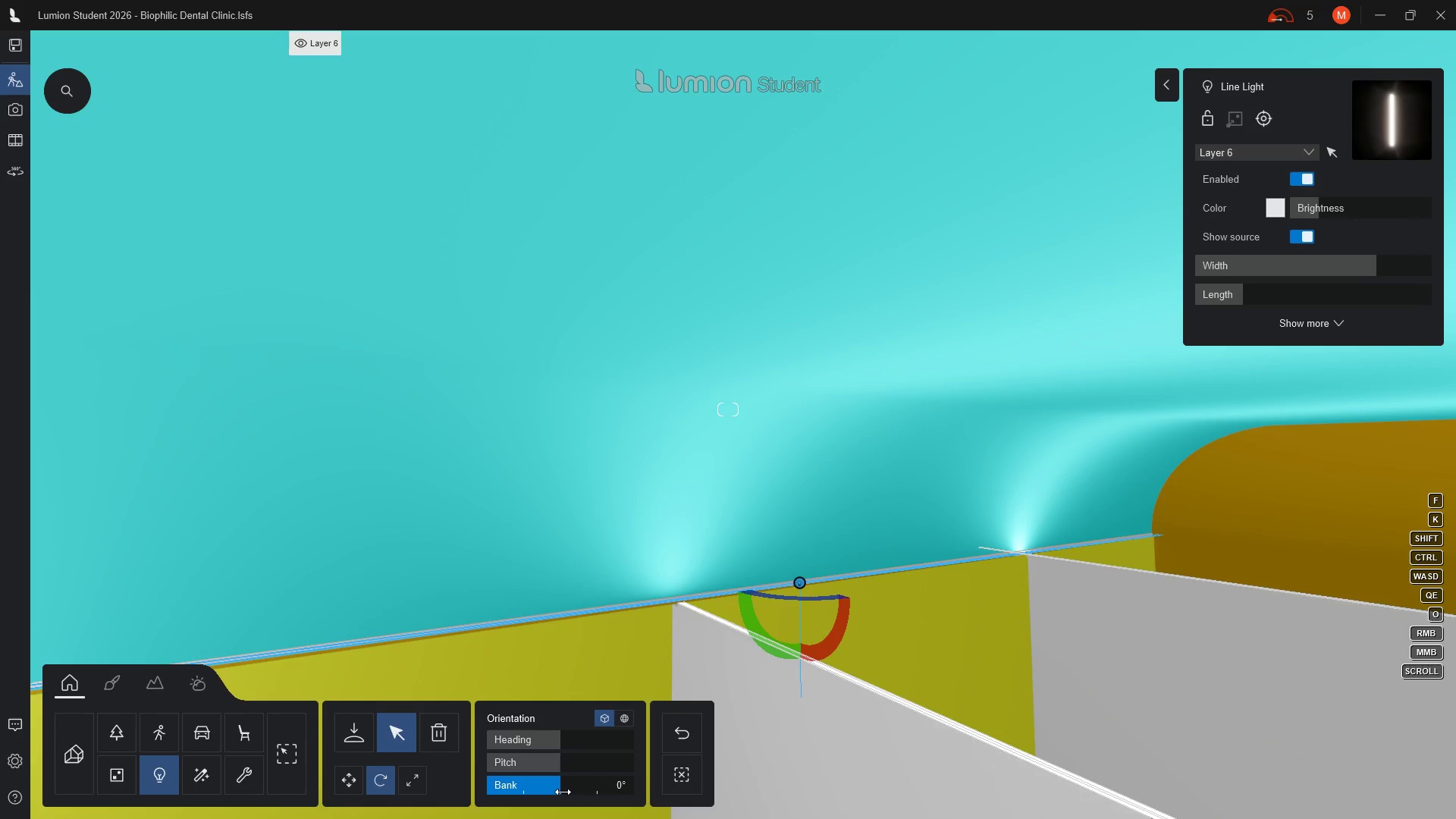 
wait(7.23)
 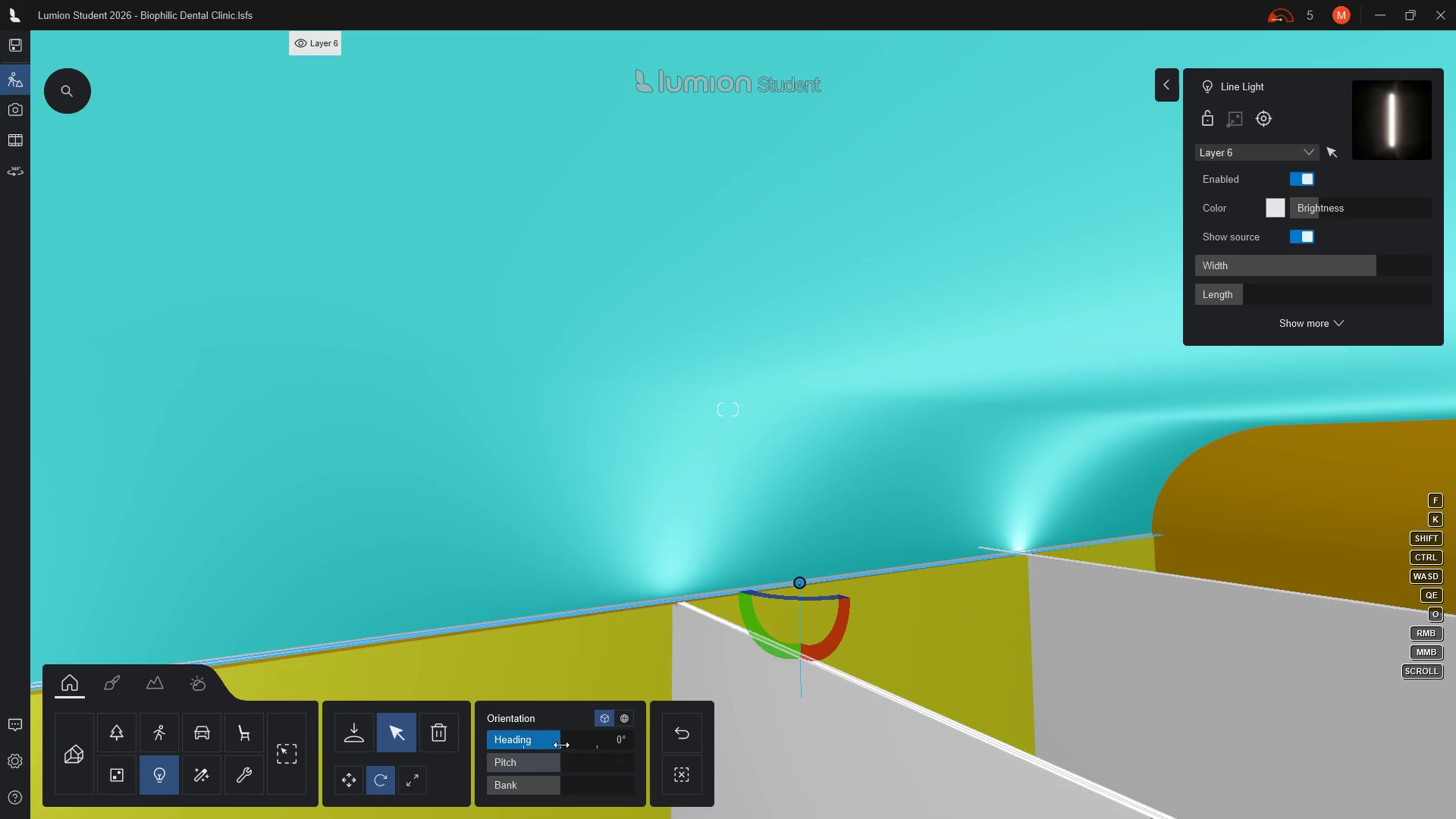 
left_click_drag(start_coordinate=[825, 645], to_coordinate=[761, 468])
 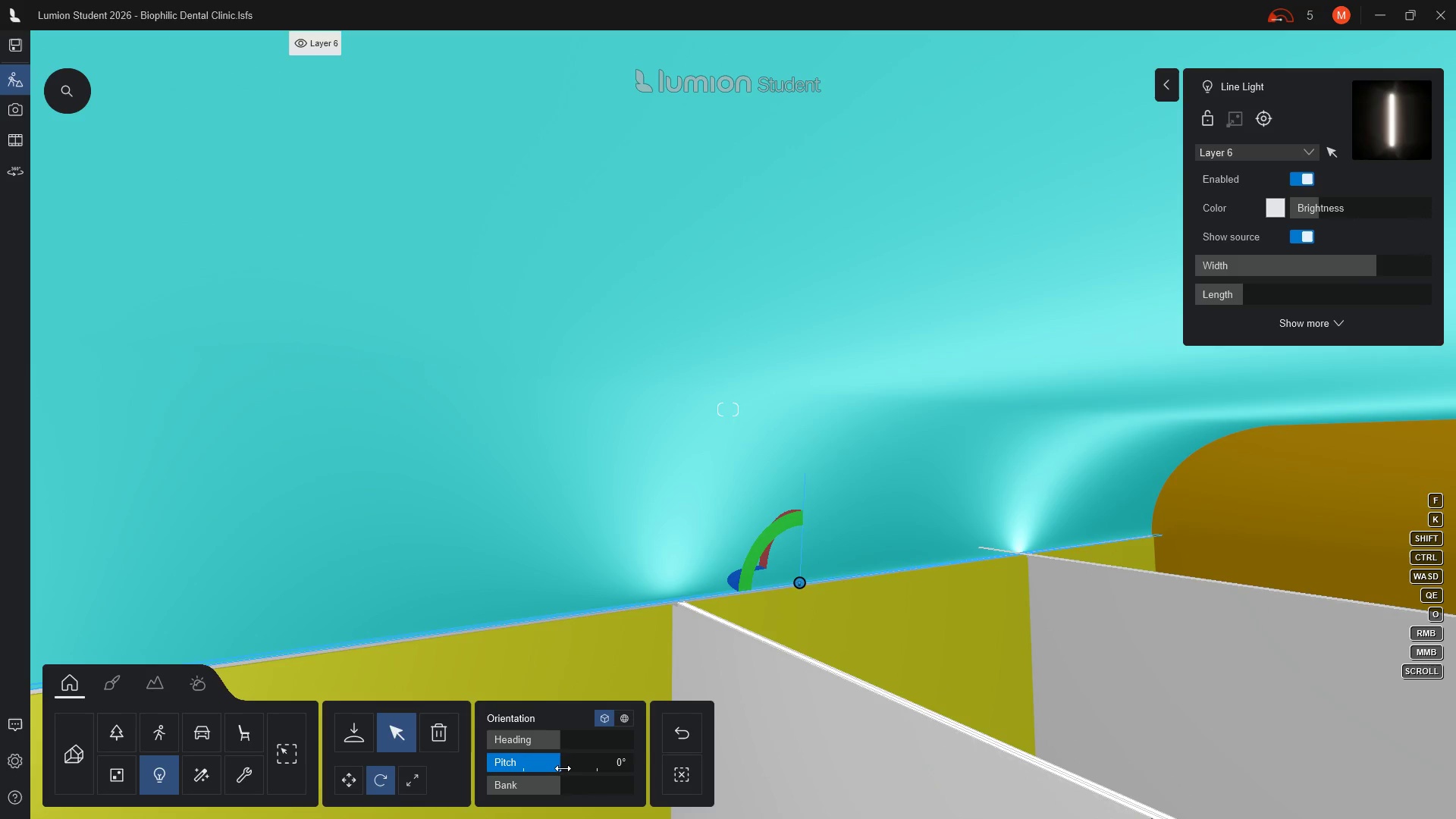 
wait(16.14)
 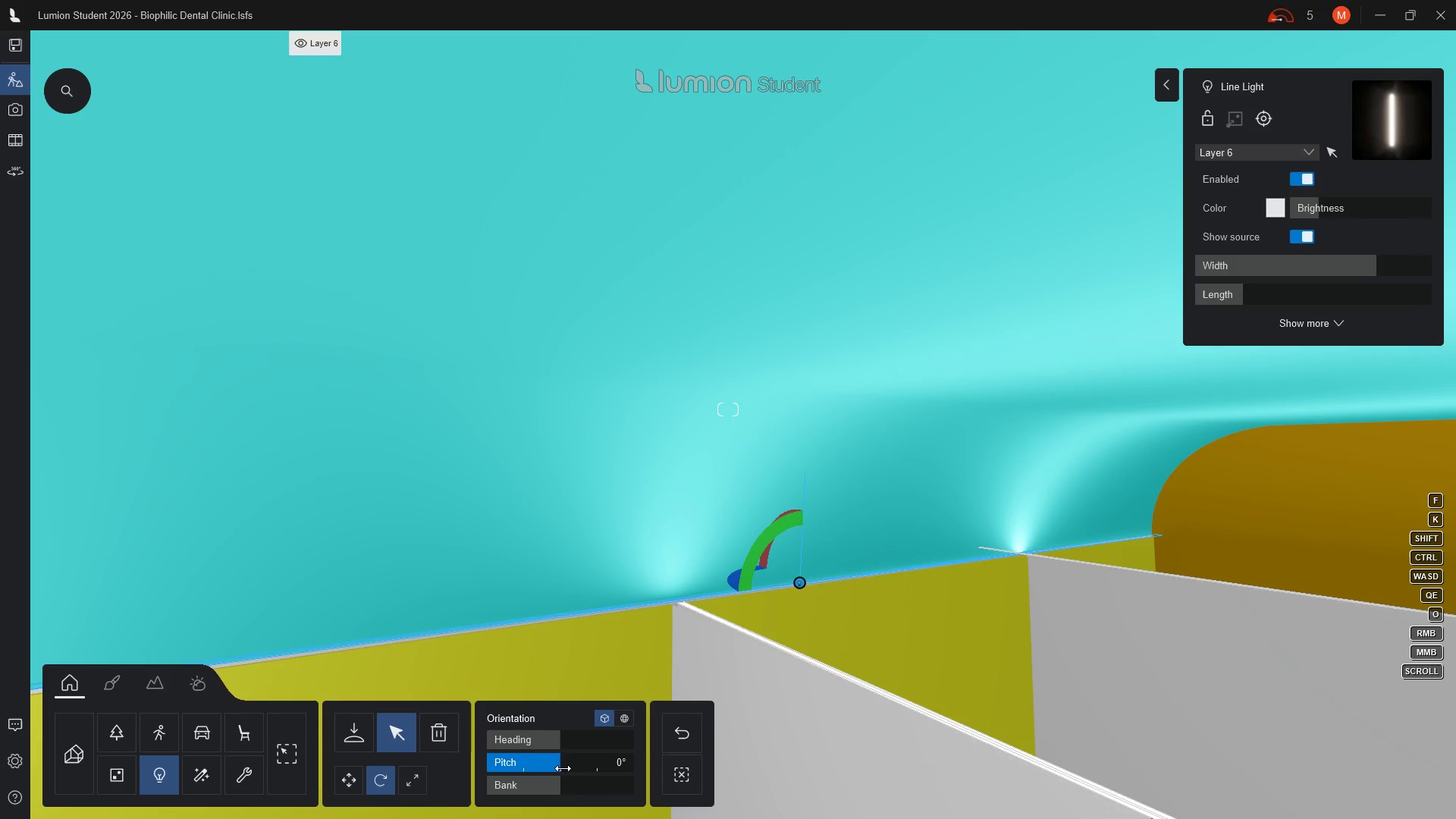 
left_click_drag(start_coordinate=[1318, 206], to_coordinate=[1375, 214])
 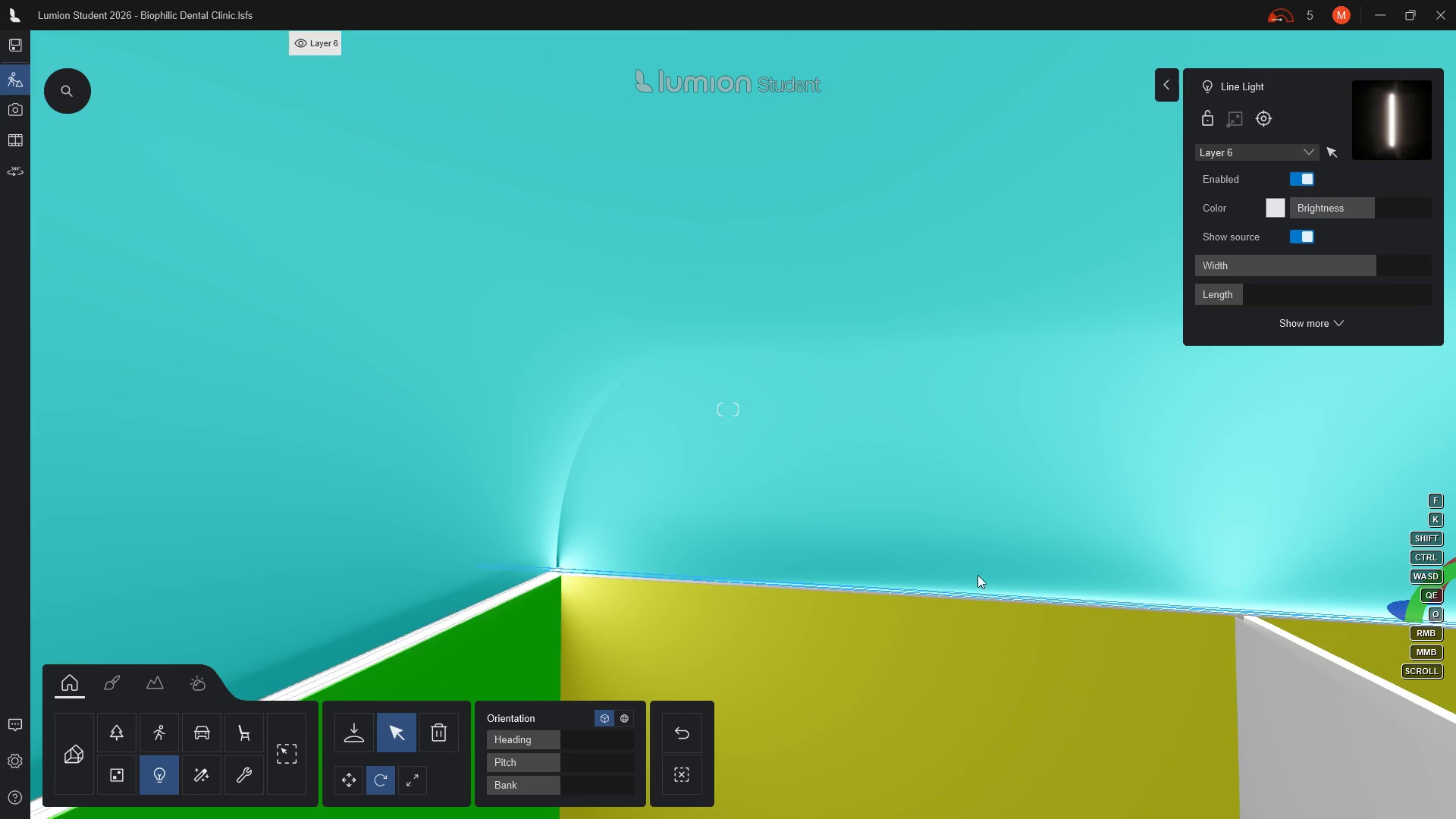 
wait(6.14)
 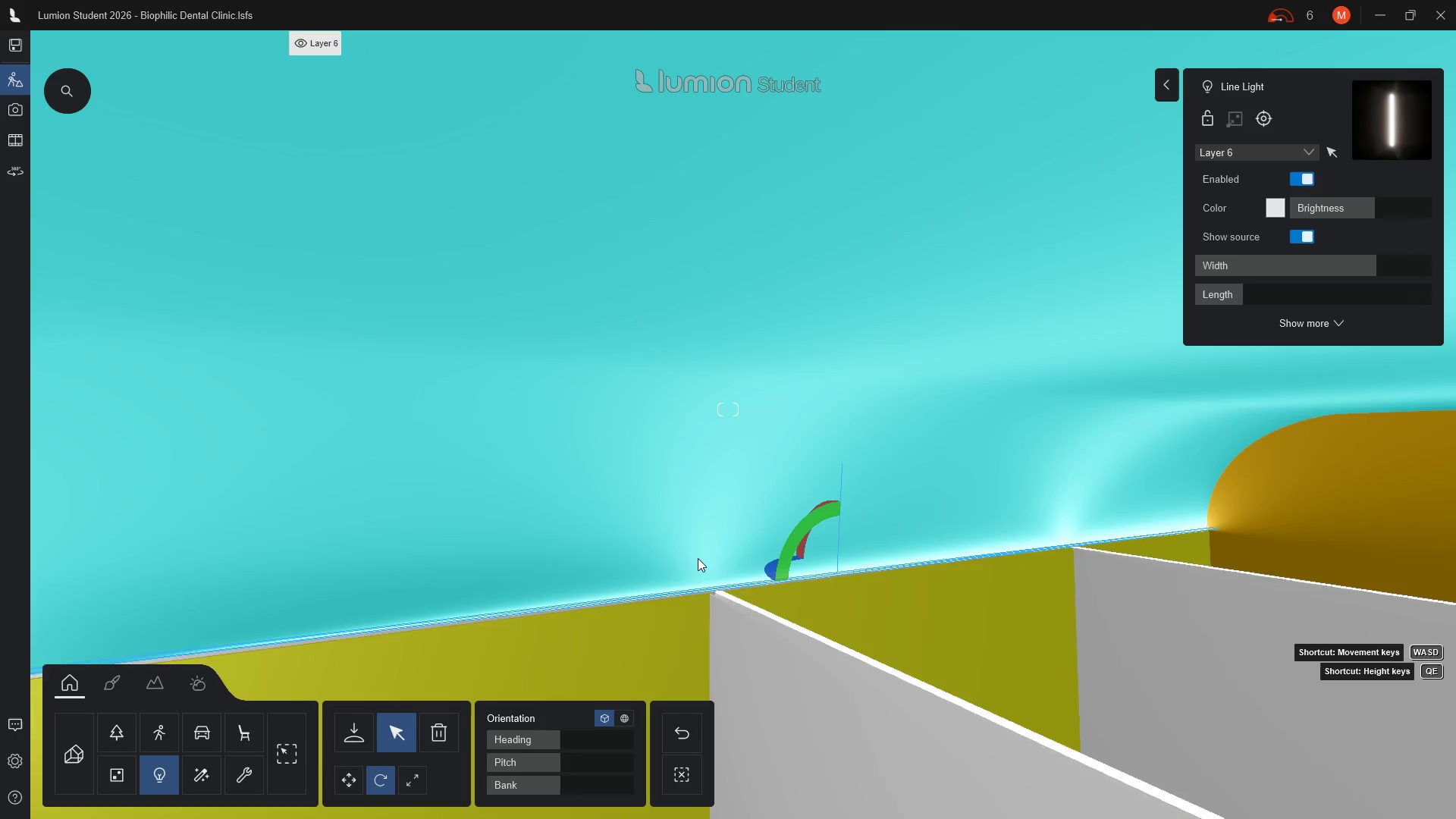 
left_click_drag(start_coordinate=[1379, 263], to_coordinate=[1373, 259])
 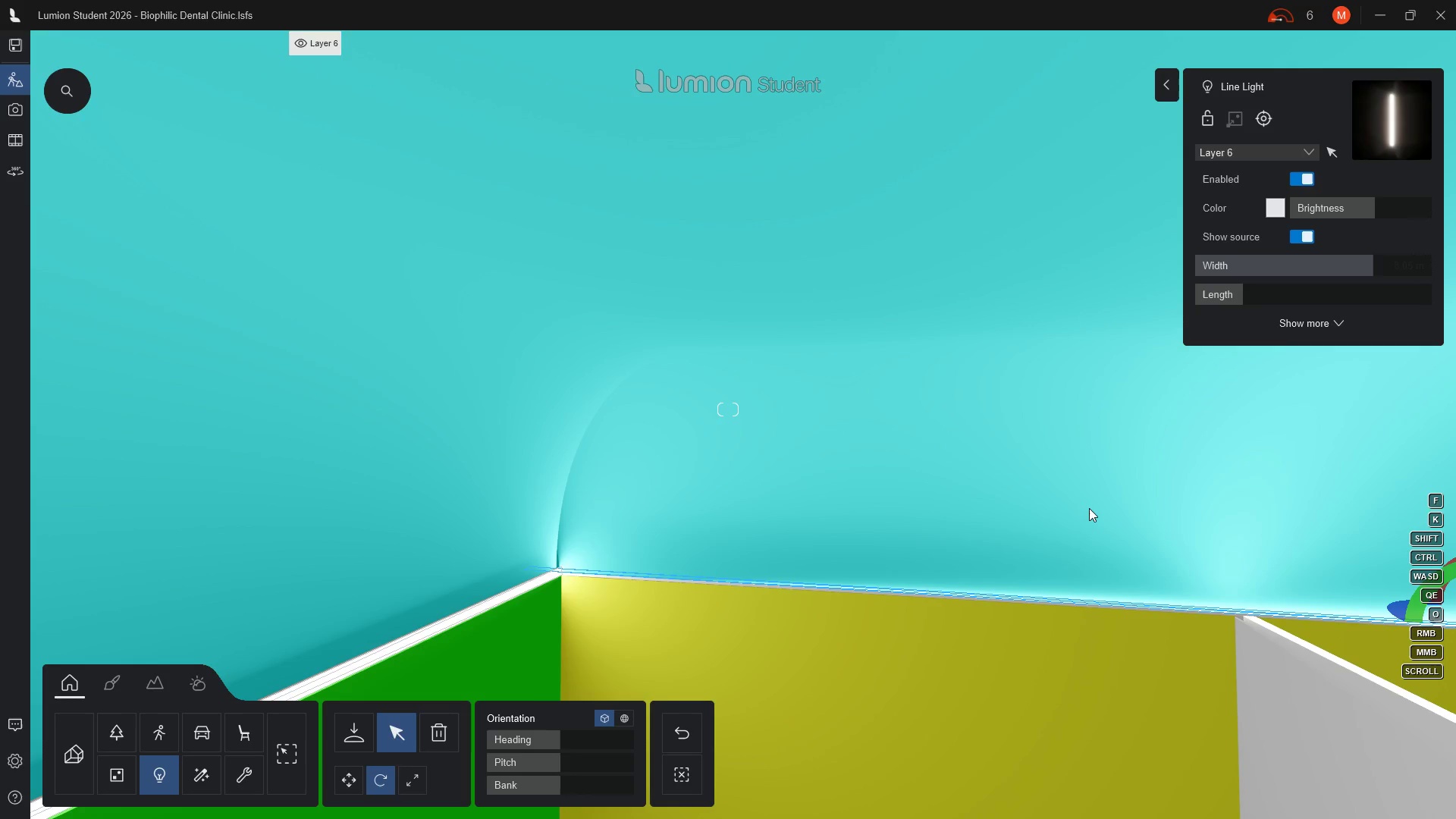 
hold_key(key=D, duration=0.91)
 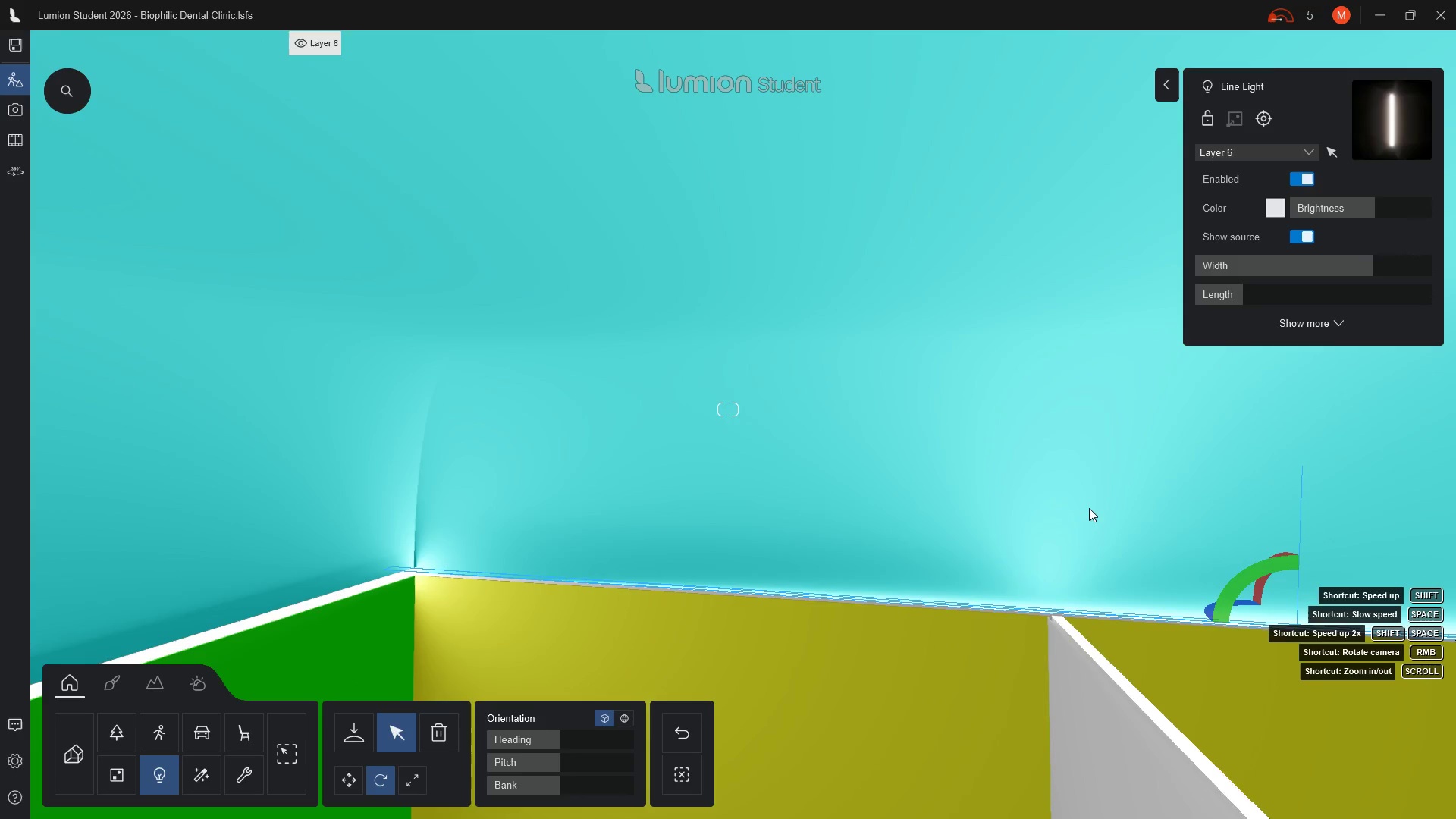 
hold_key(key=D, duration=0.5)
 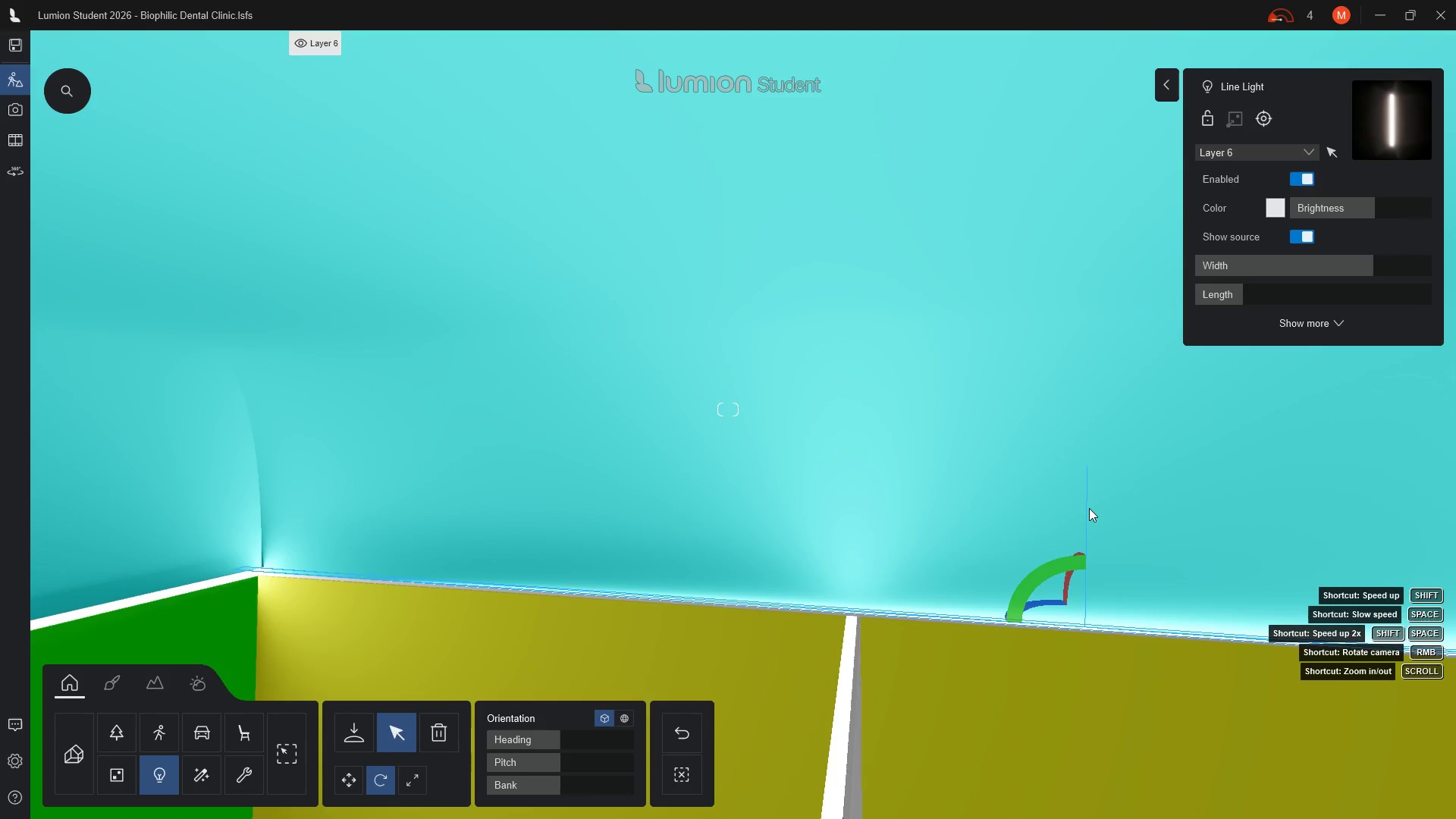 
key(D)
 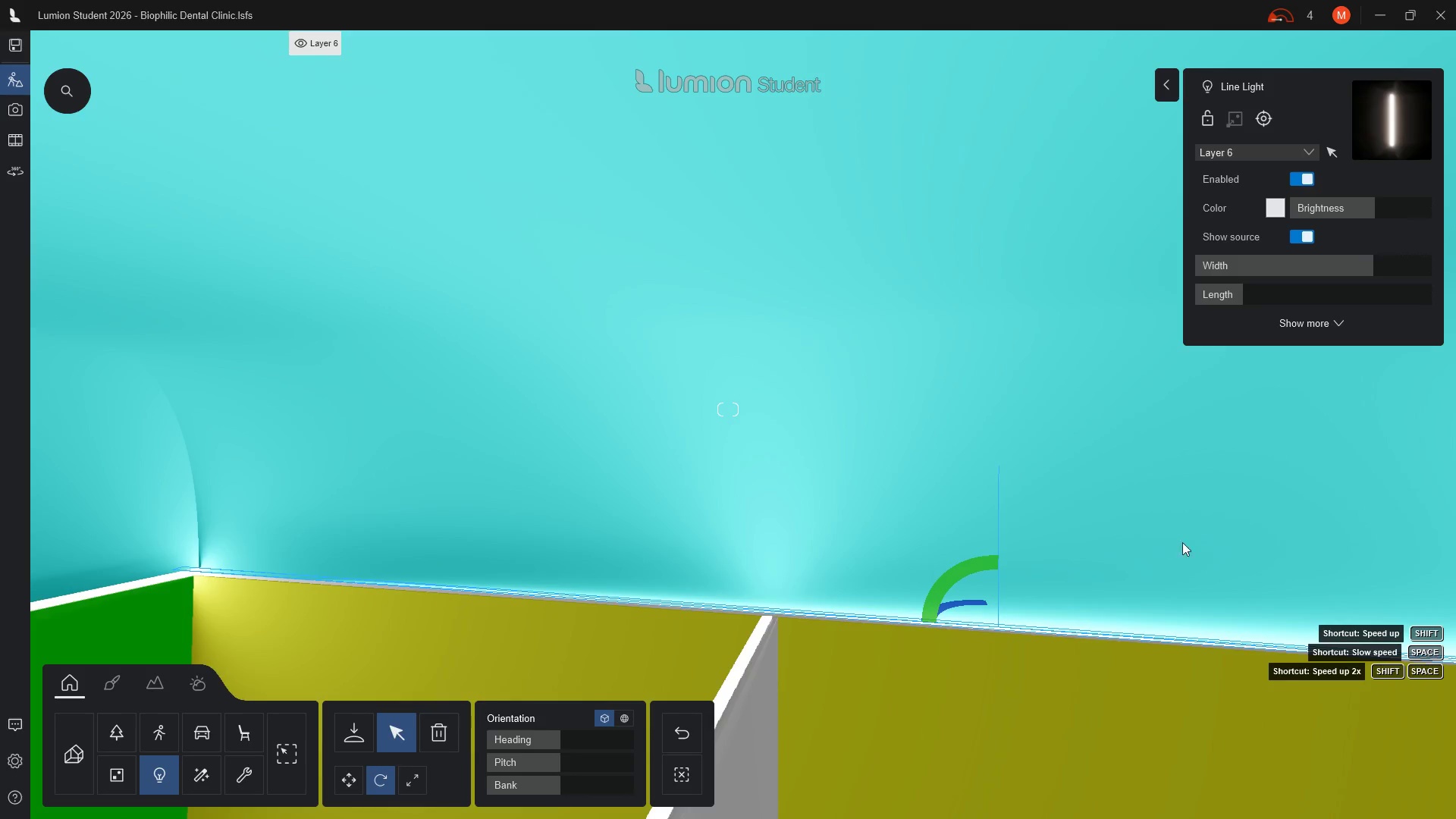 
type(dd)
 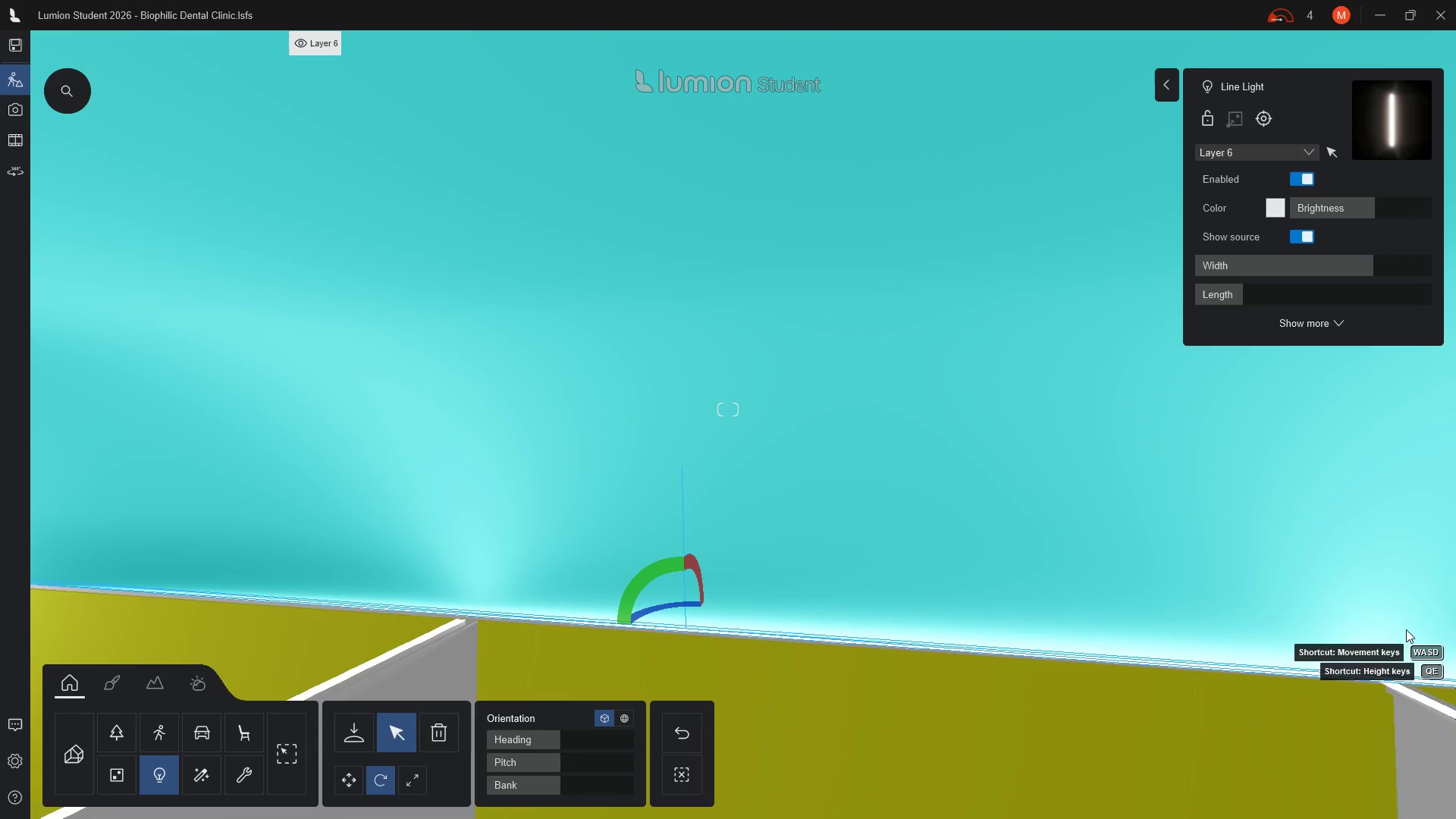 
hold_key(key=D, duration=0.64)
 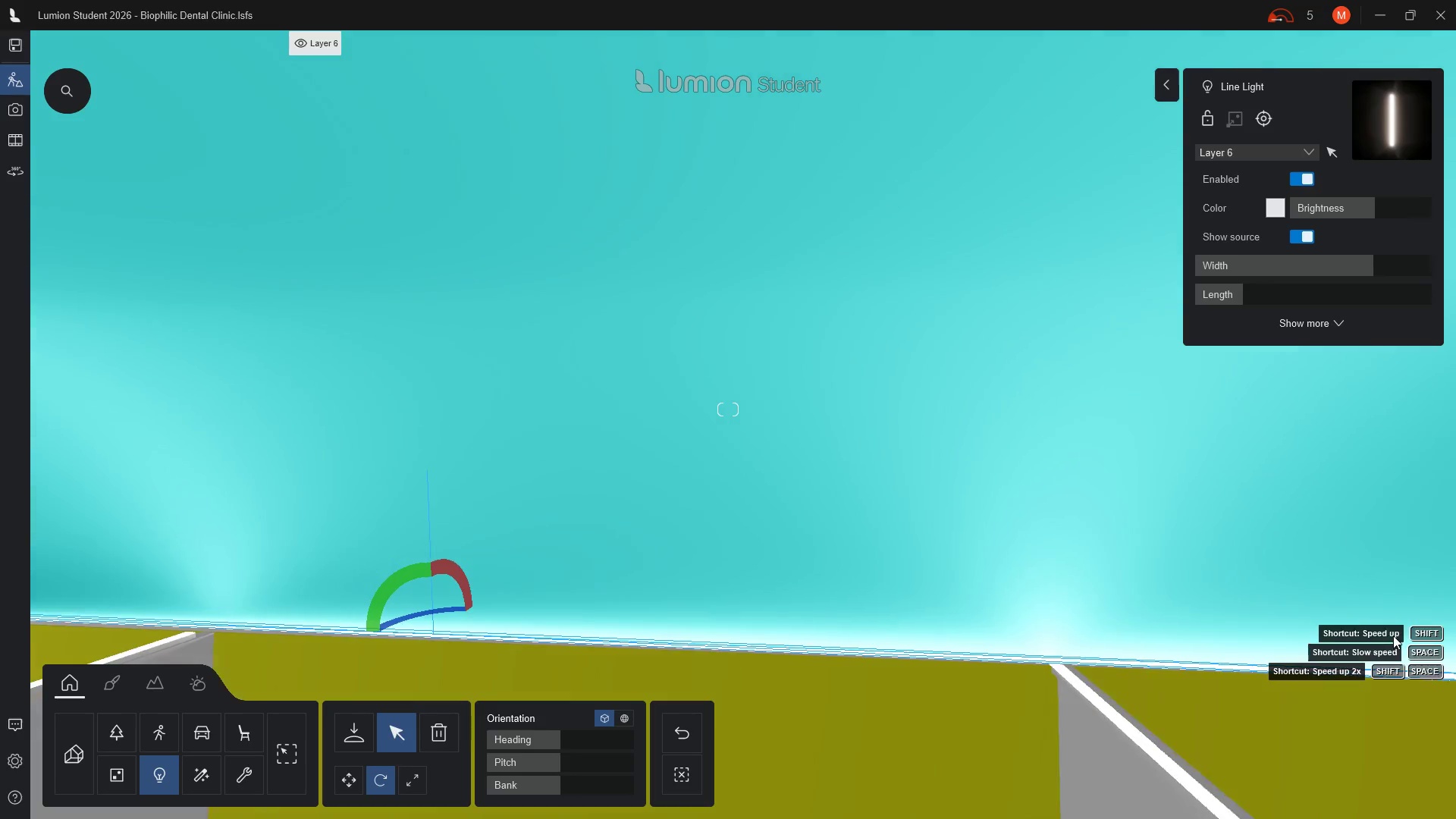 
hold_key(key=D, duration=0.38)
 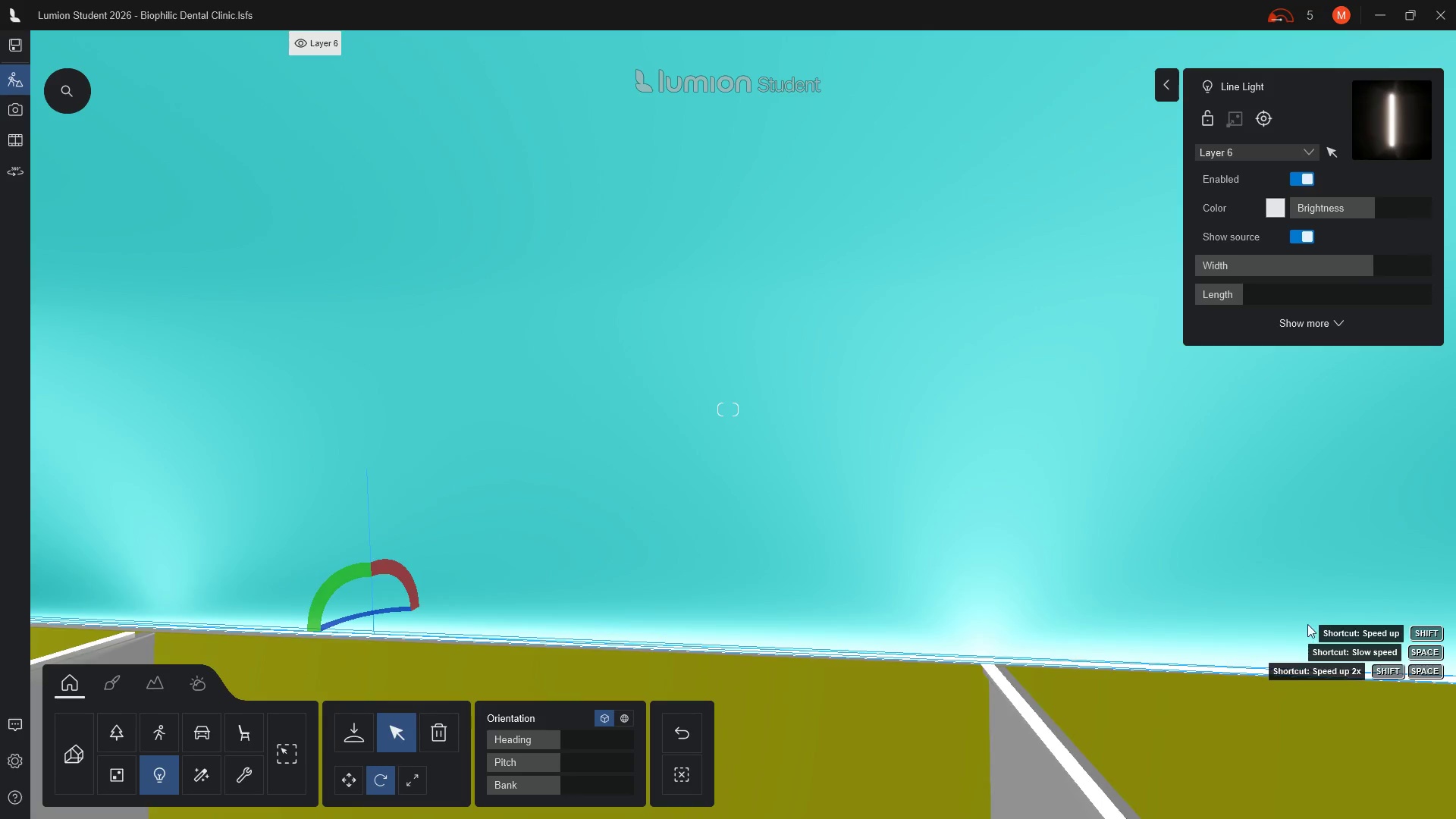 
hold_key(key=D, duration=0.48)
 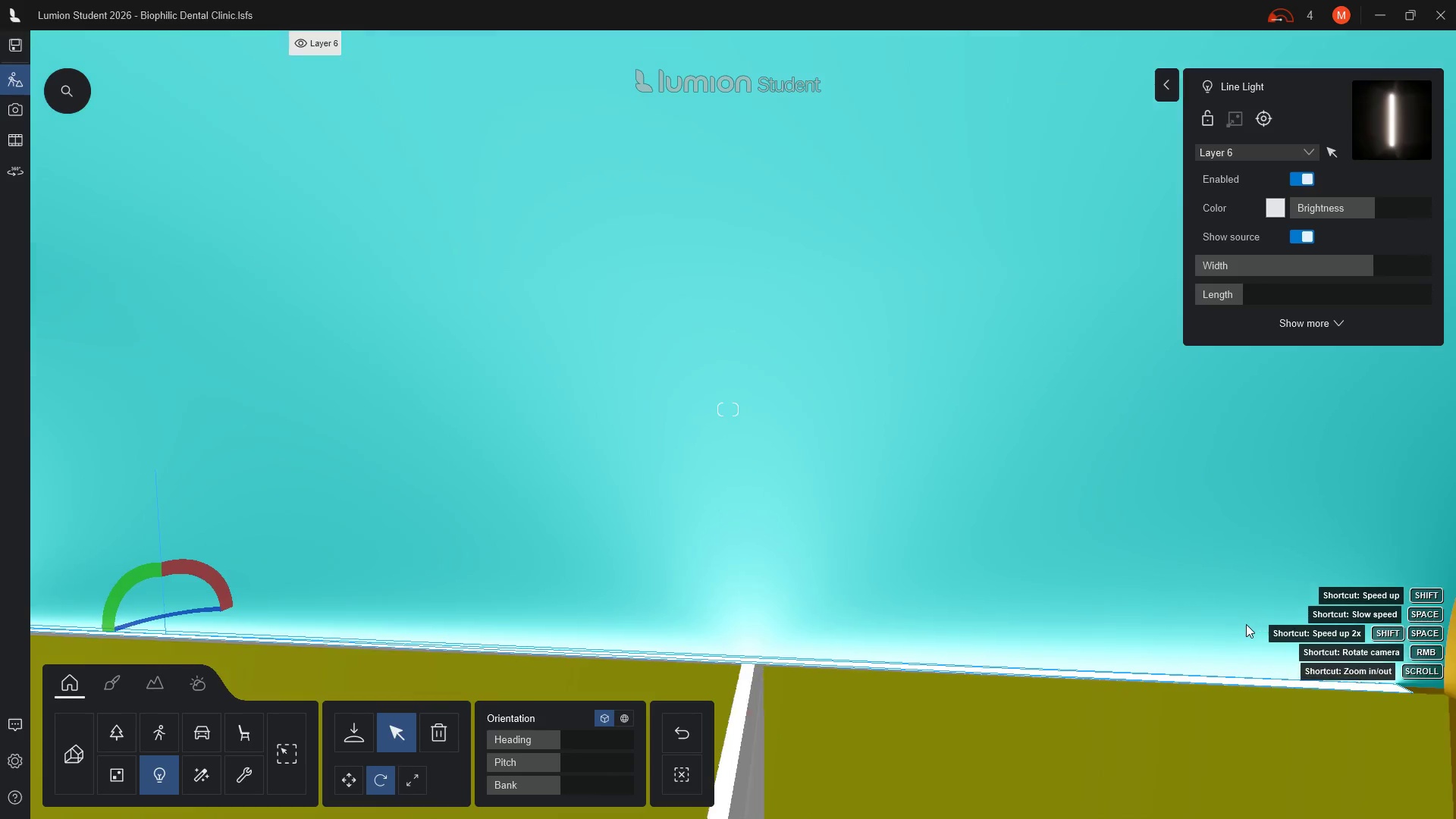 
hold_key(key=D, duration=0.39)
 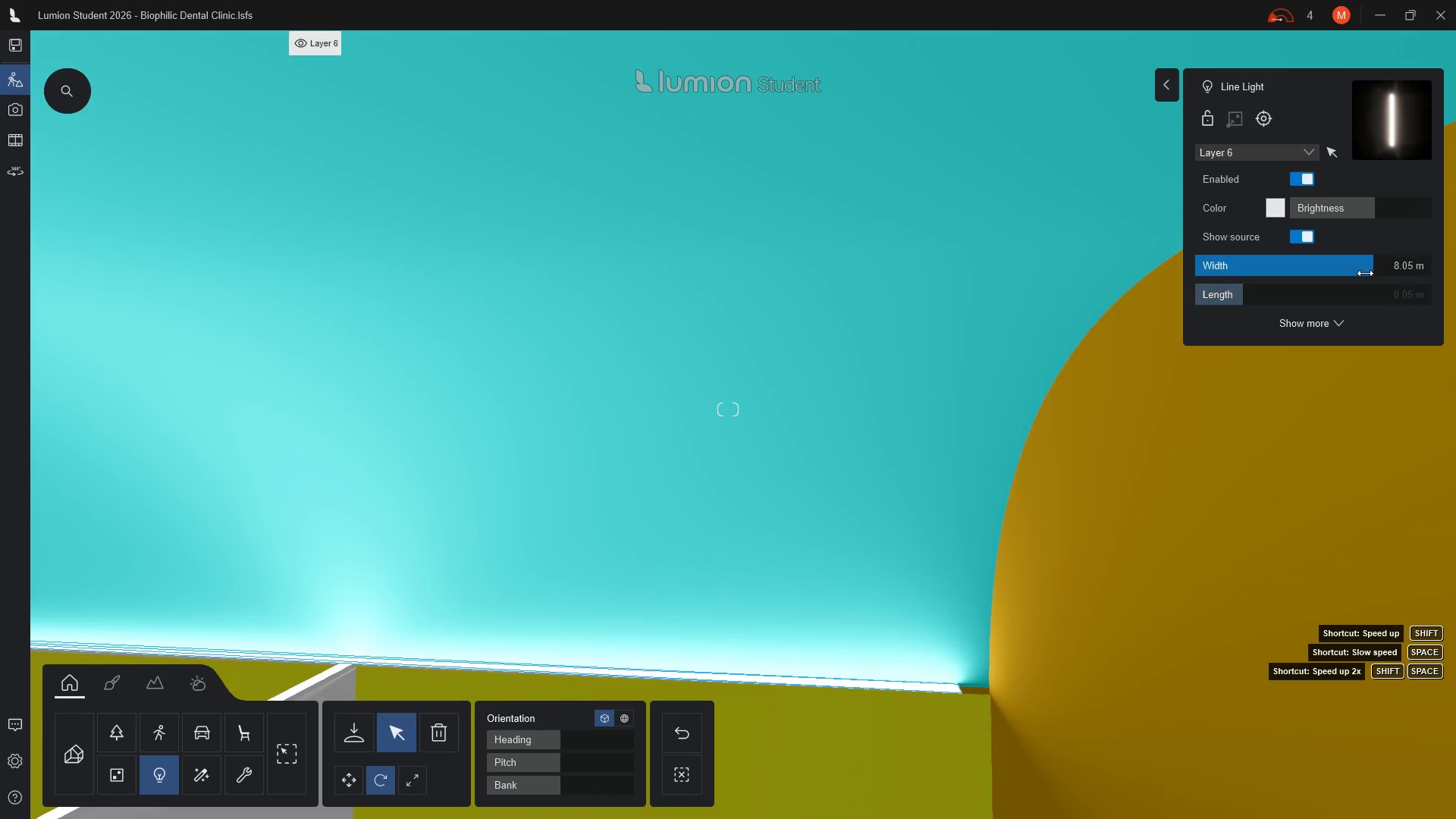 
left_click_drag(start_coordinate=[1367, 273], to_coordinate=[1375, 269])
 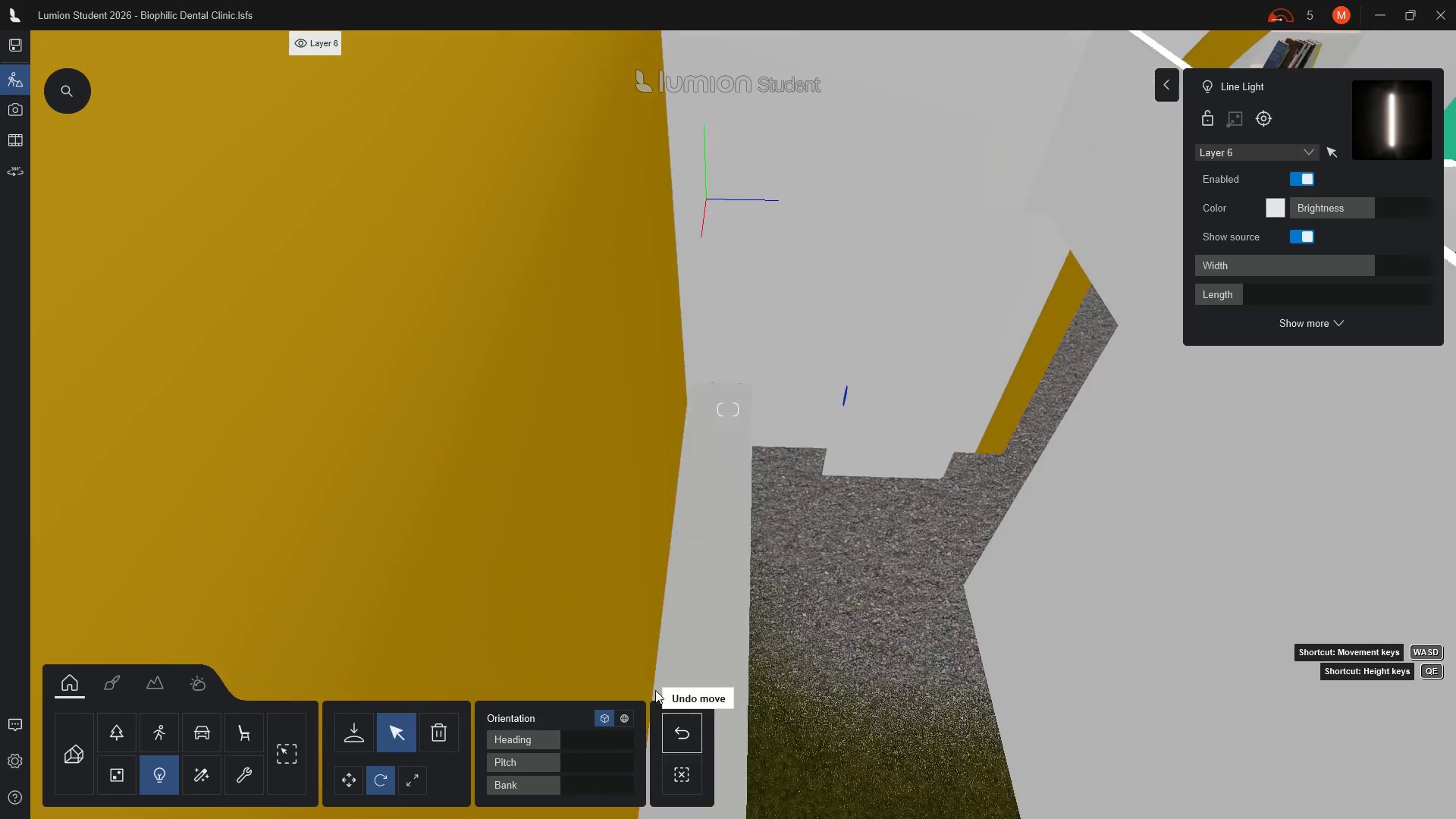 
wait(29.95)
 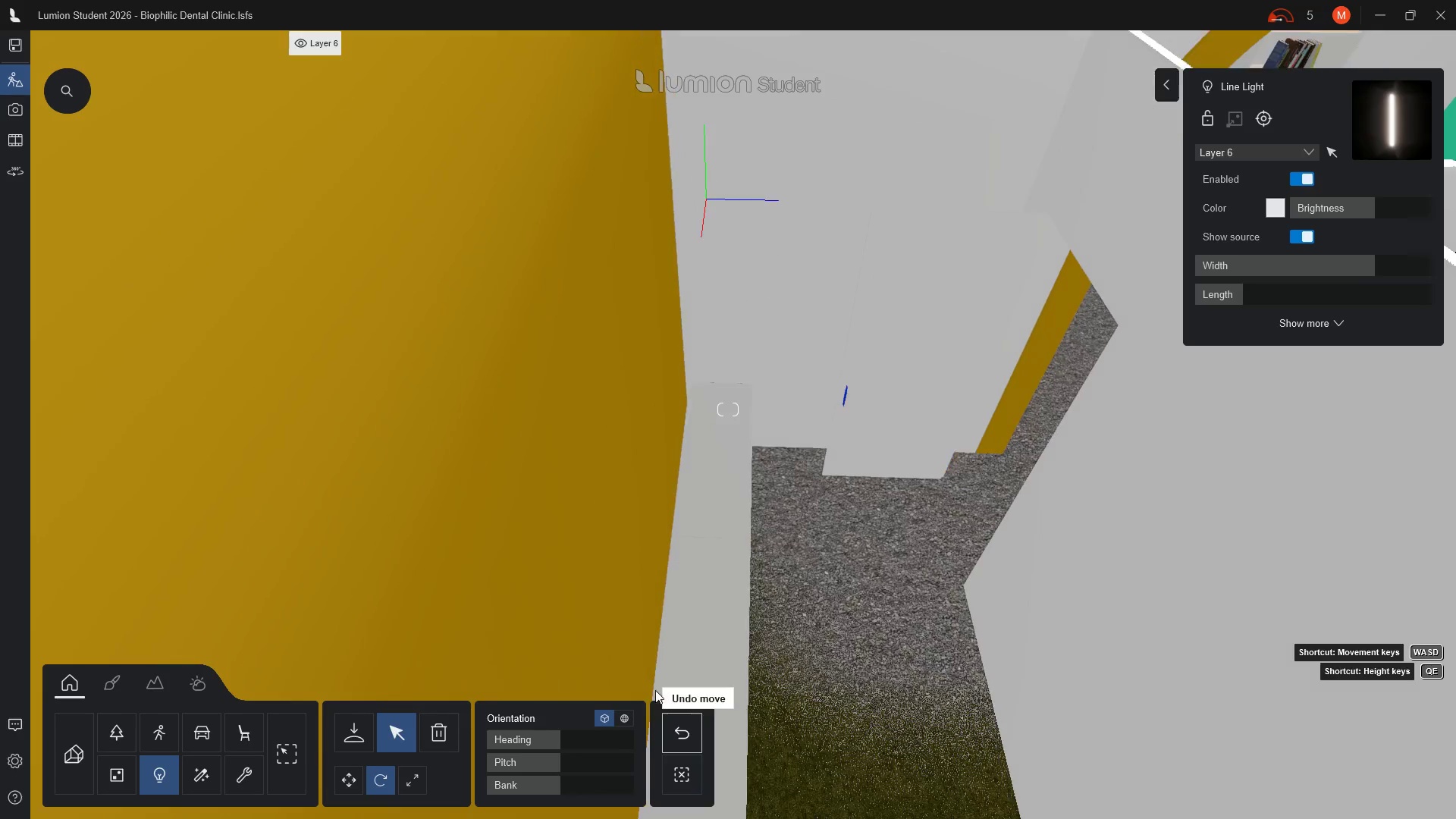 
mouse_move([130, 726])
 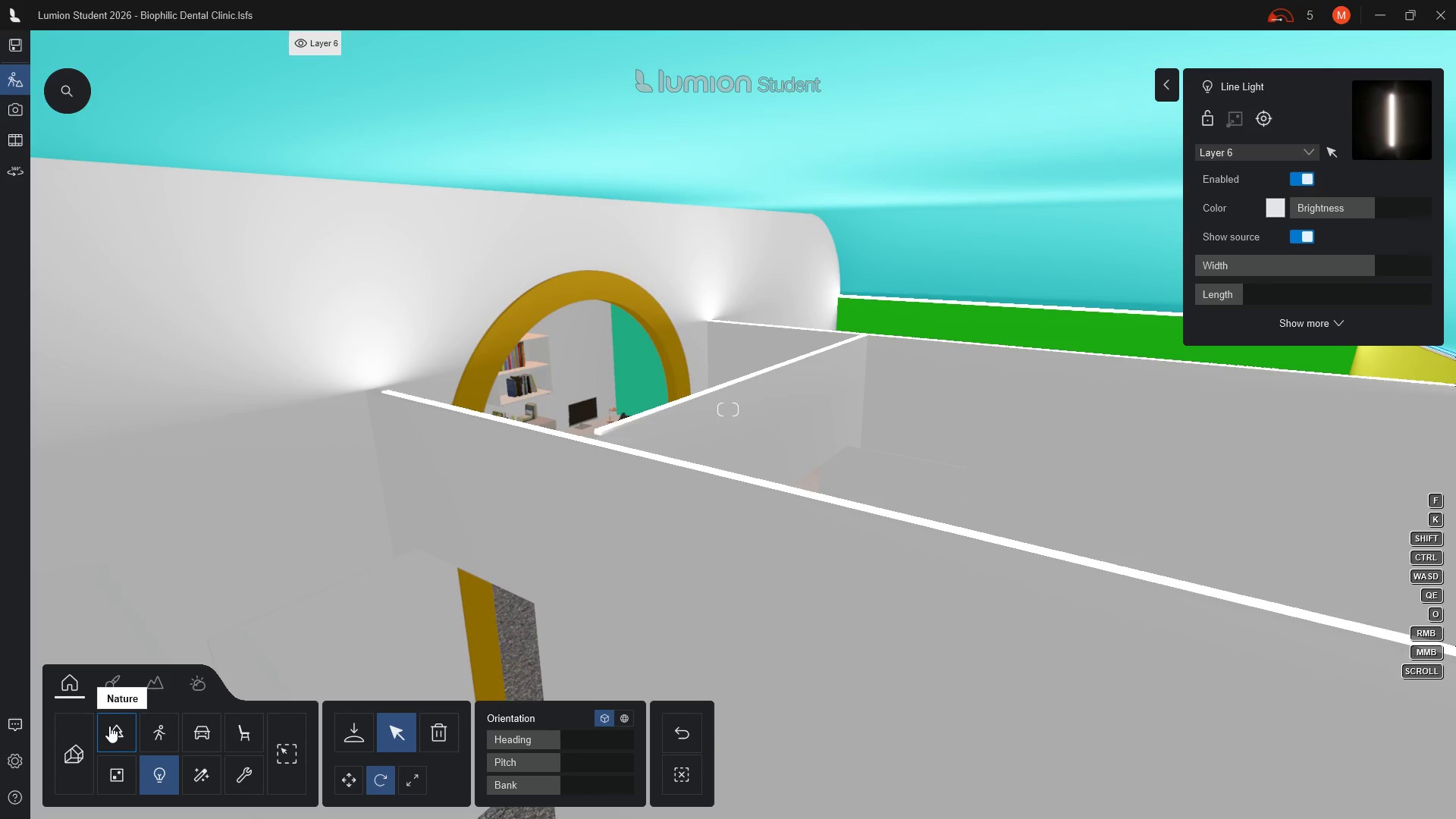 
scroll: coordinate [109, 726], scroll_direction: up, amount: 4.0
 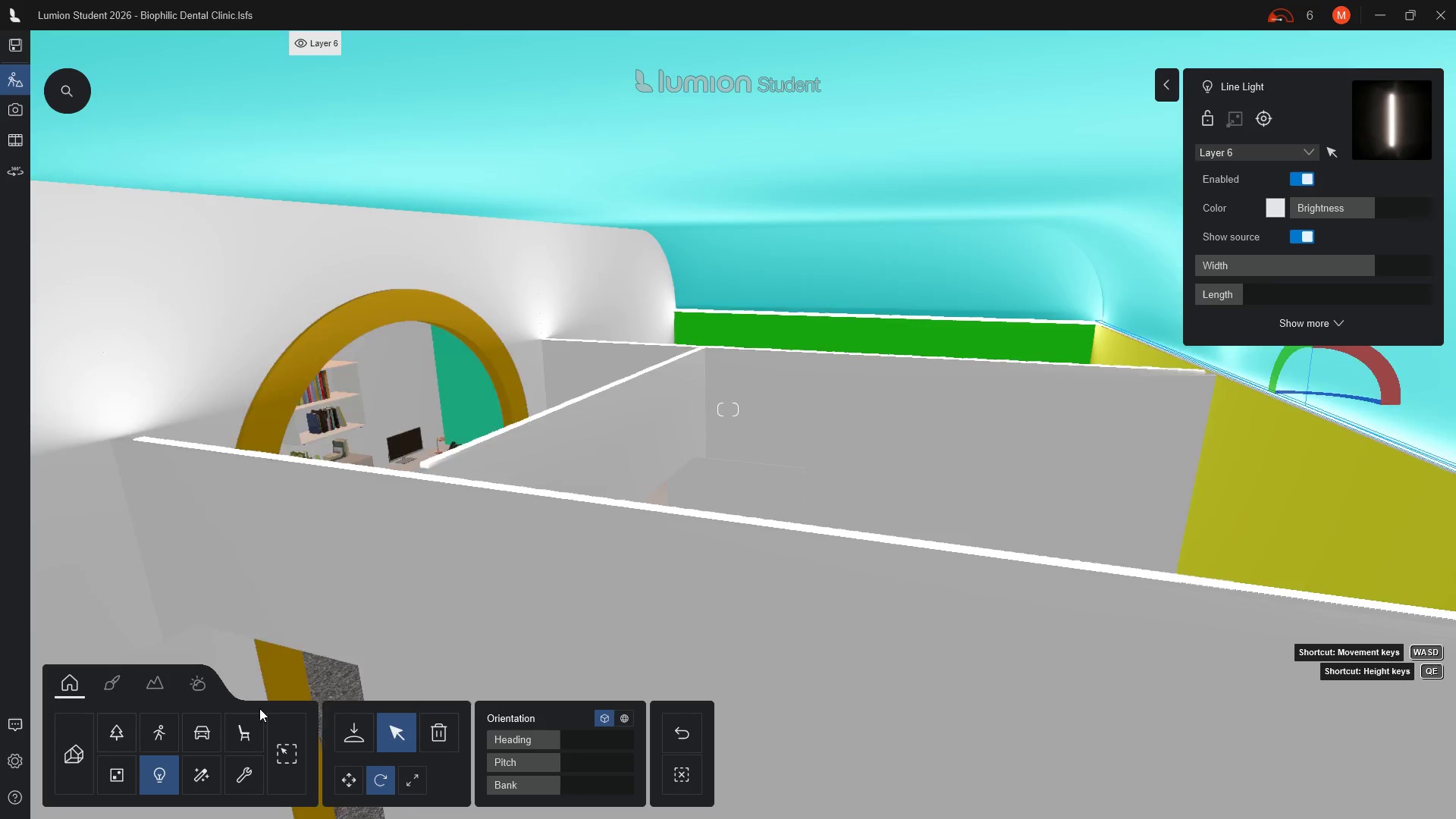 
wait(7.22)
 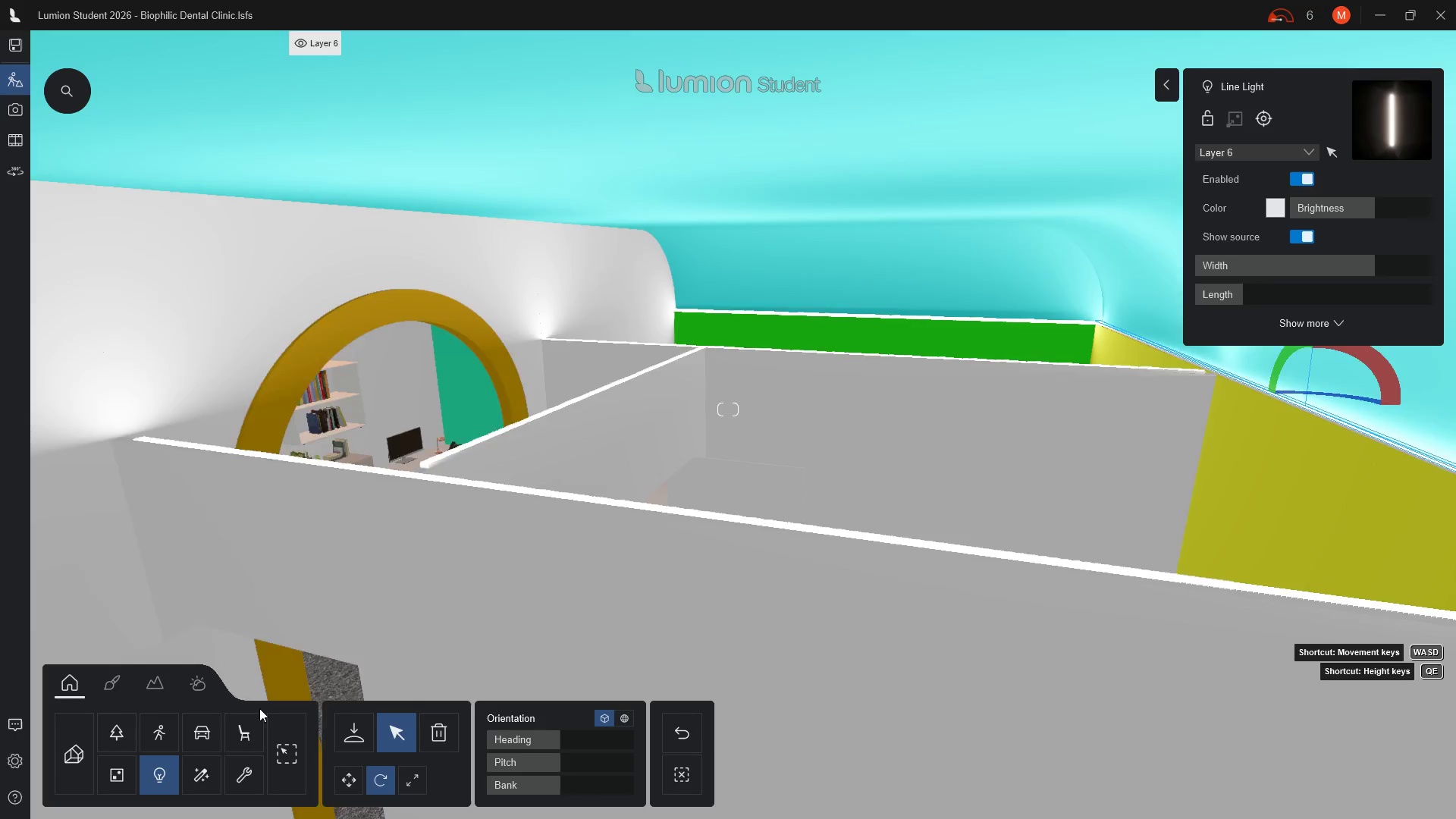 
left_click_drag(start_coordinate=[1373, 209], to_coordinate=[1382, 209])
 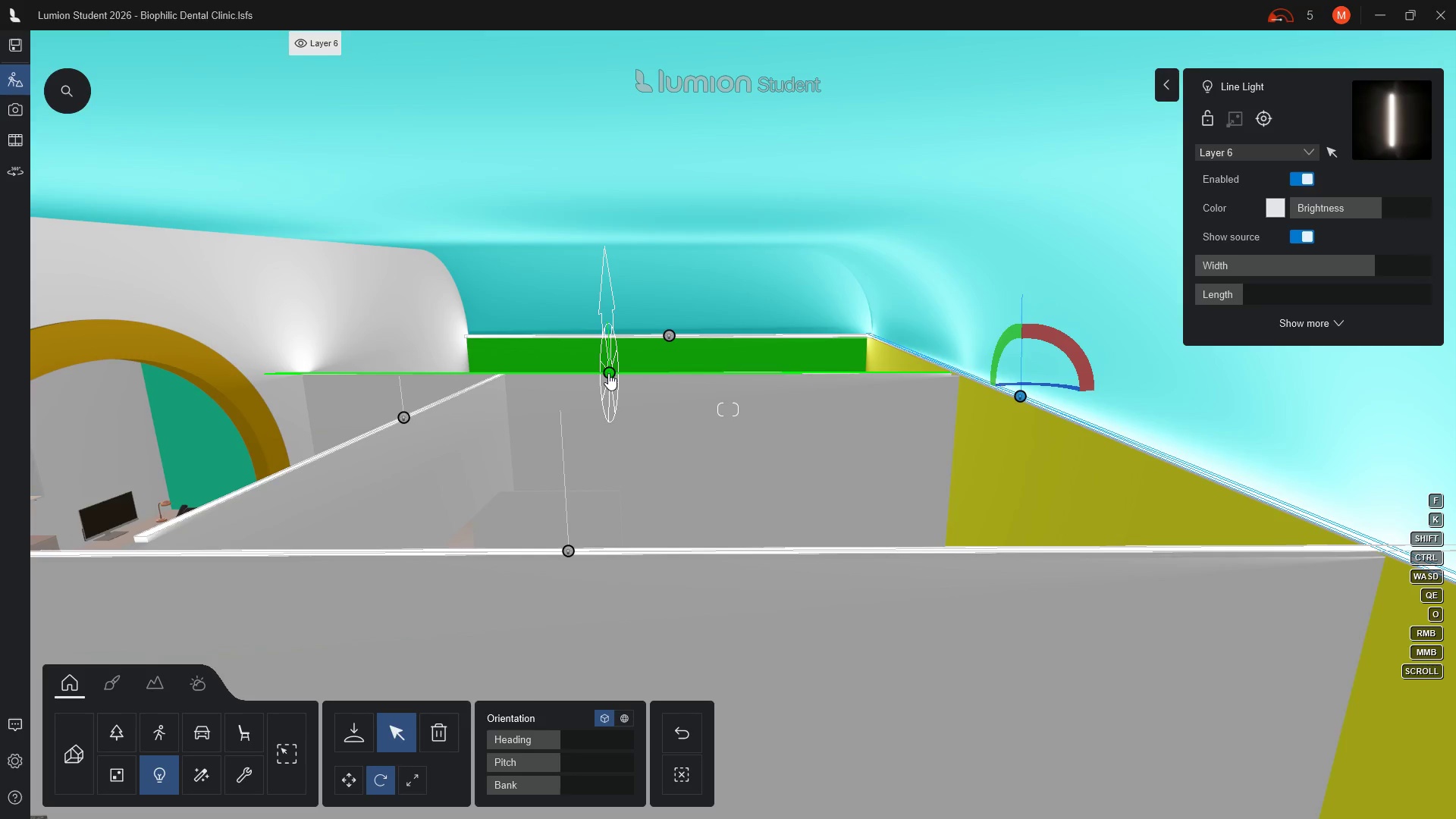 
left_click([608, 375])
 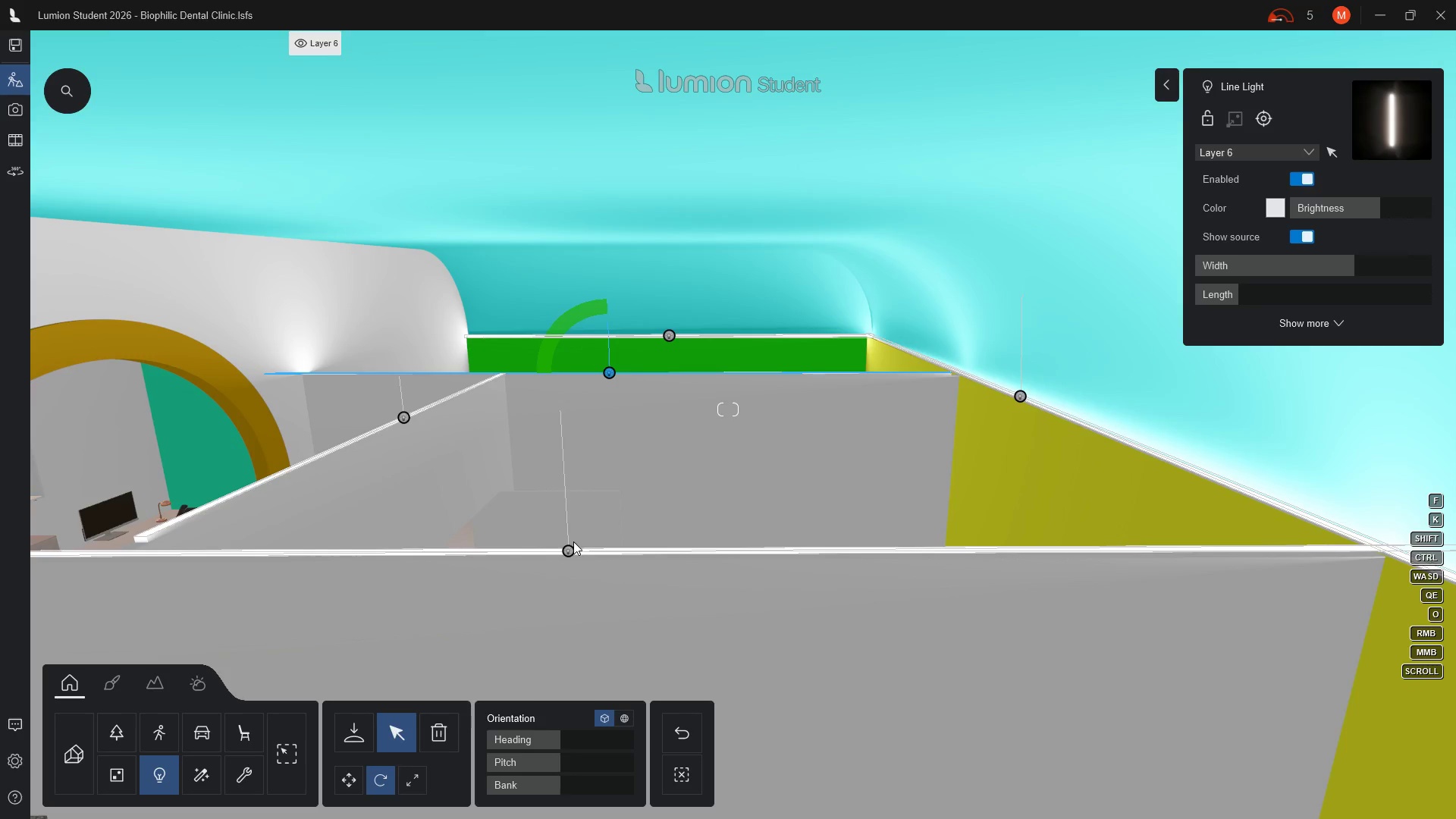 
left_click([568, 555])
 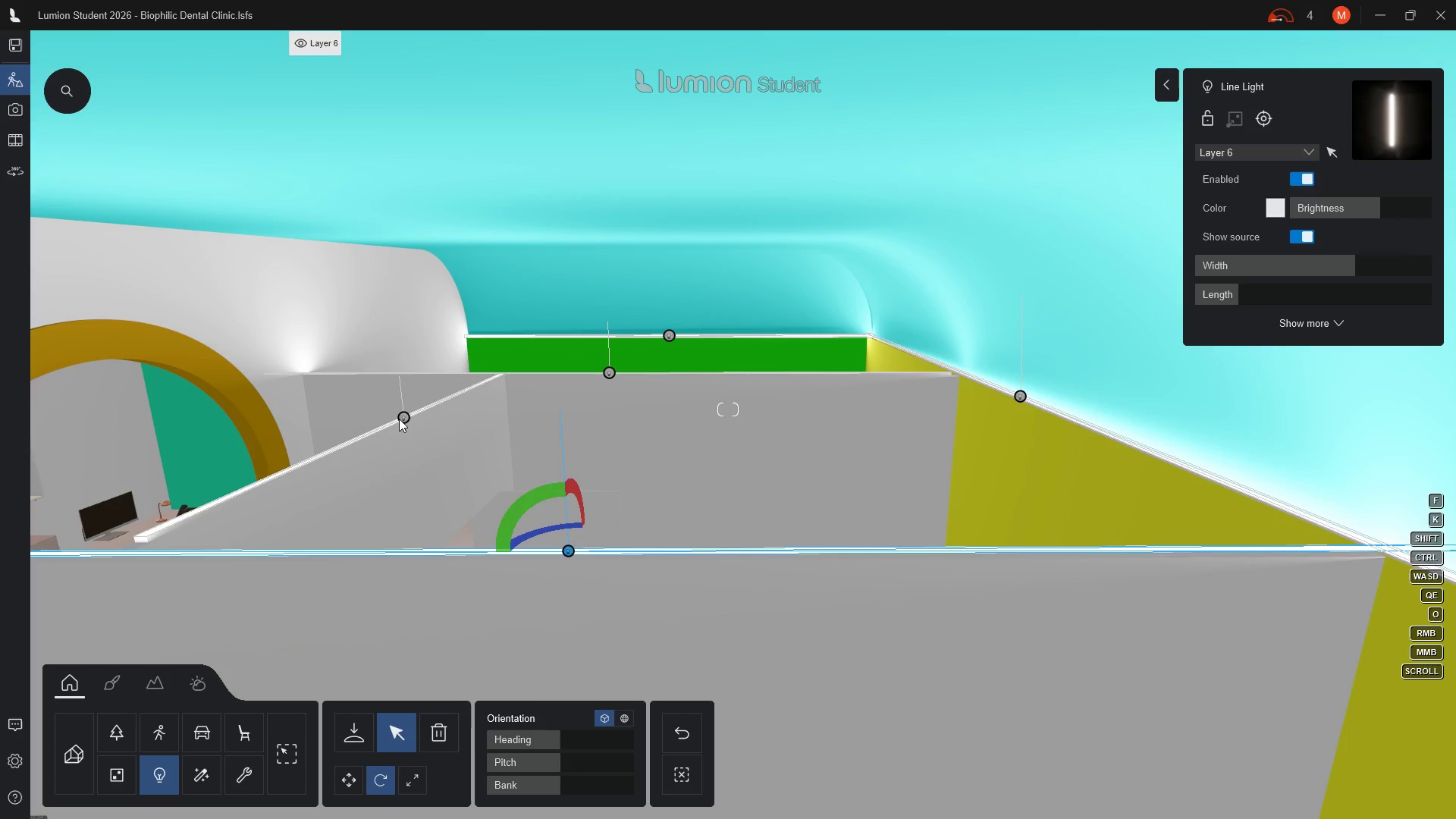 
left_click([403, 421])
 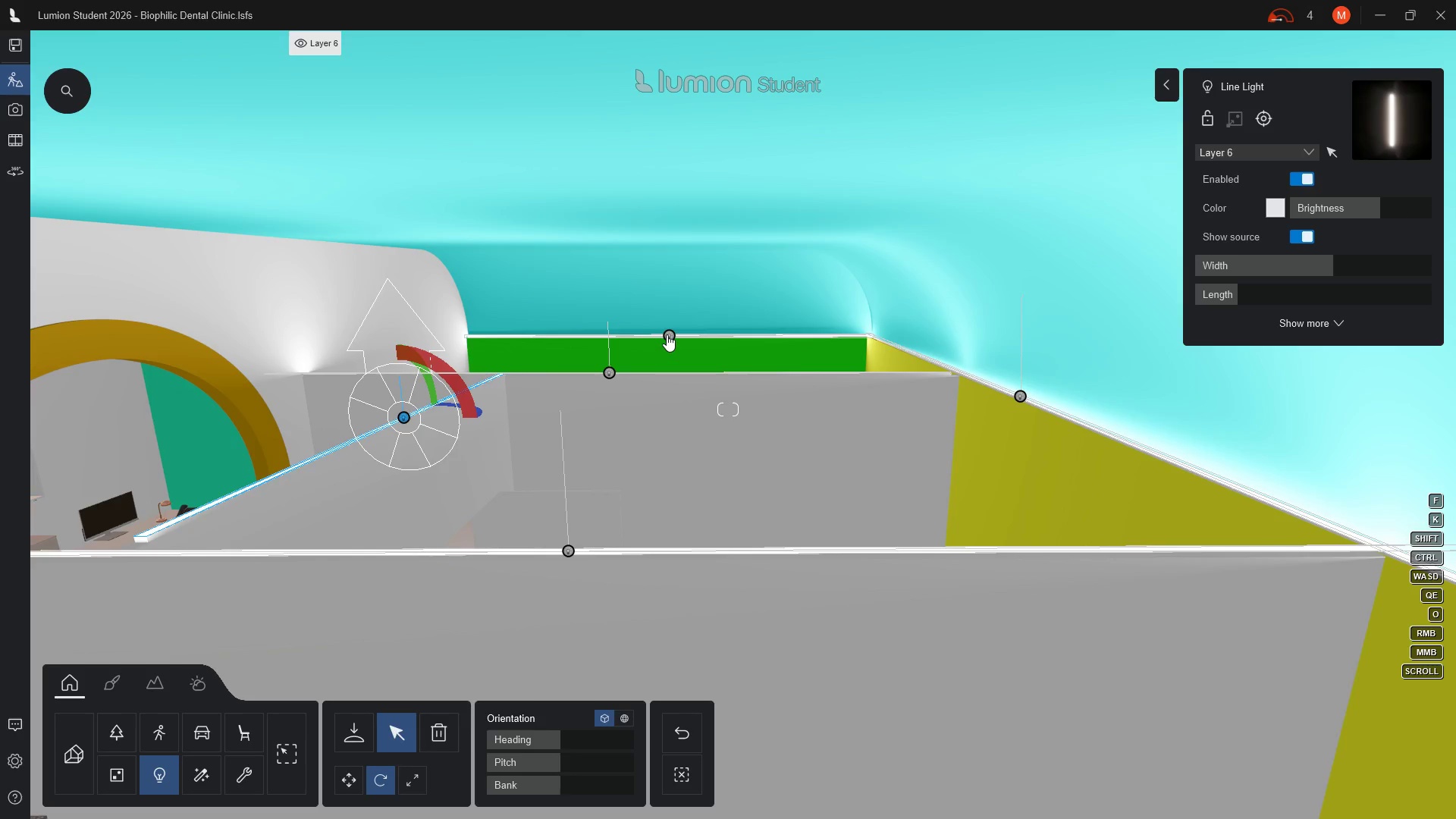 
left_click([668, 332])
 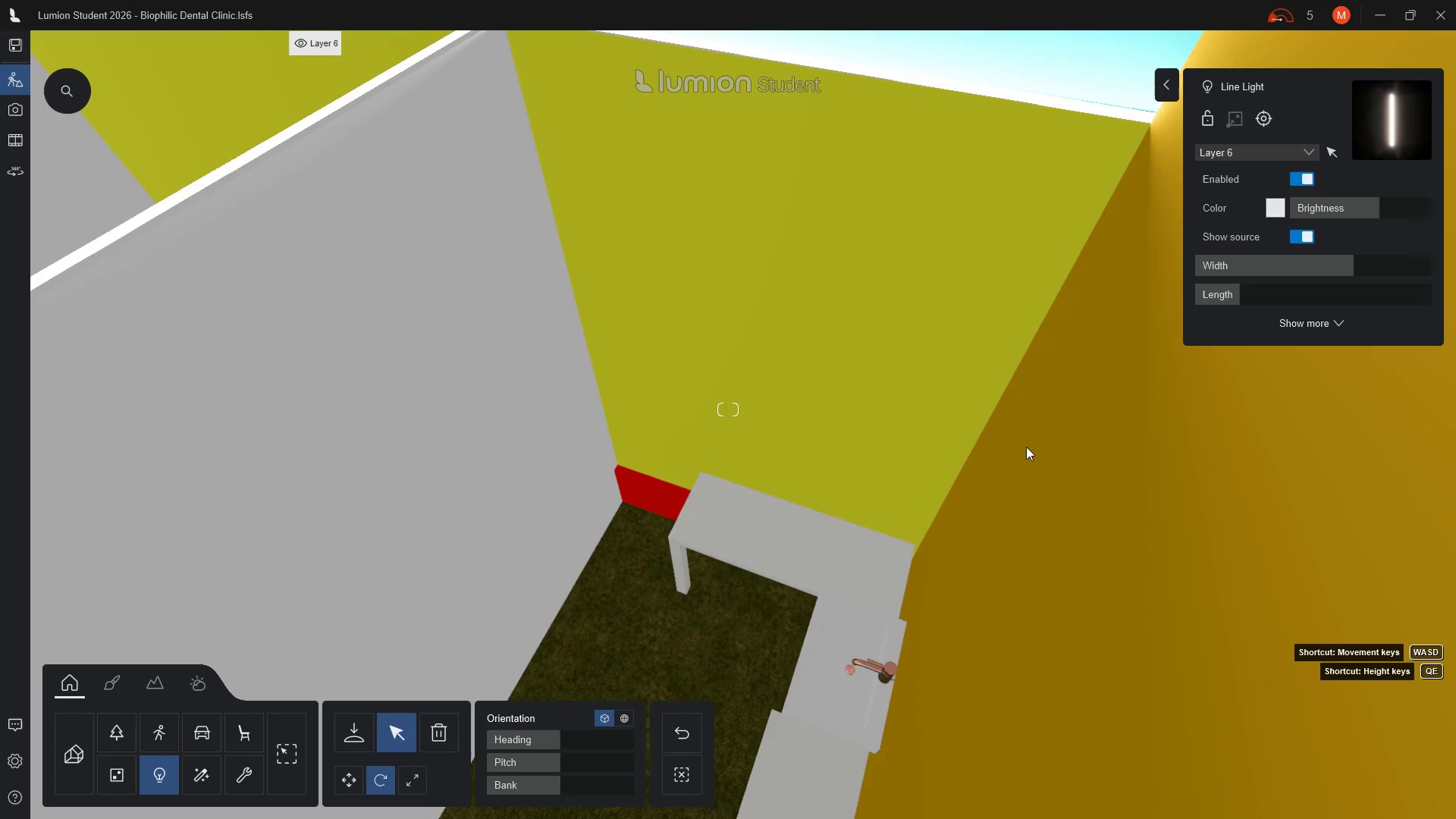 
wait(16.98)
 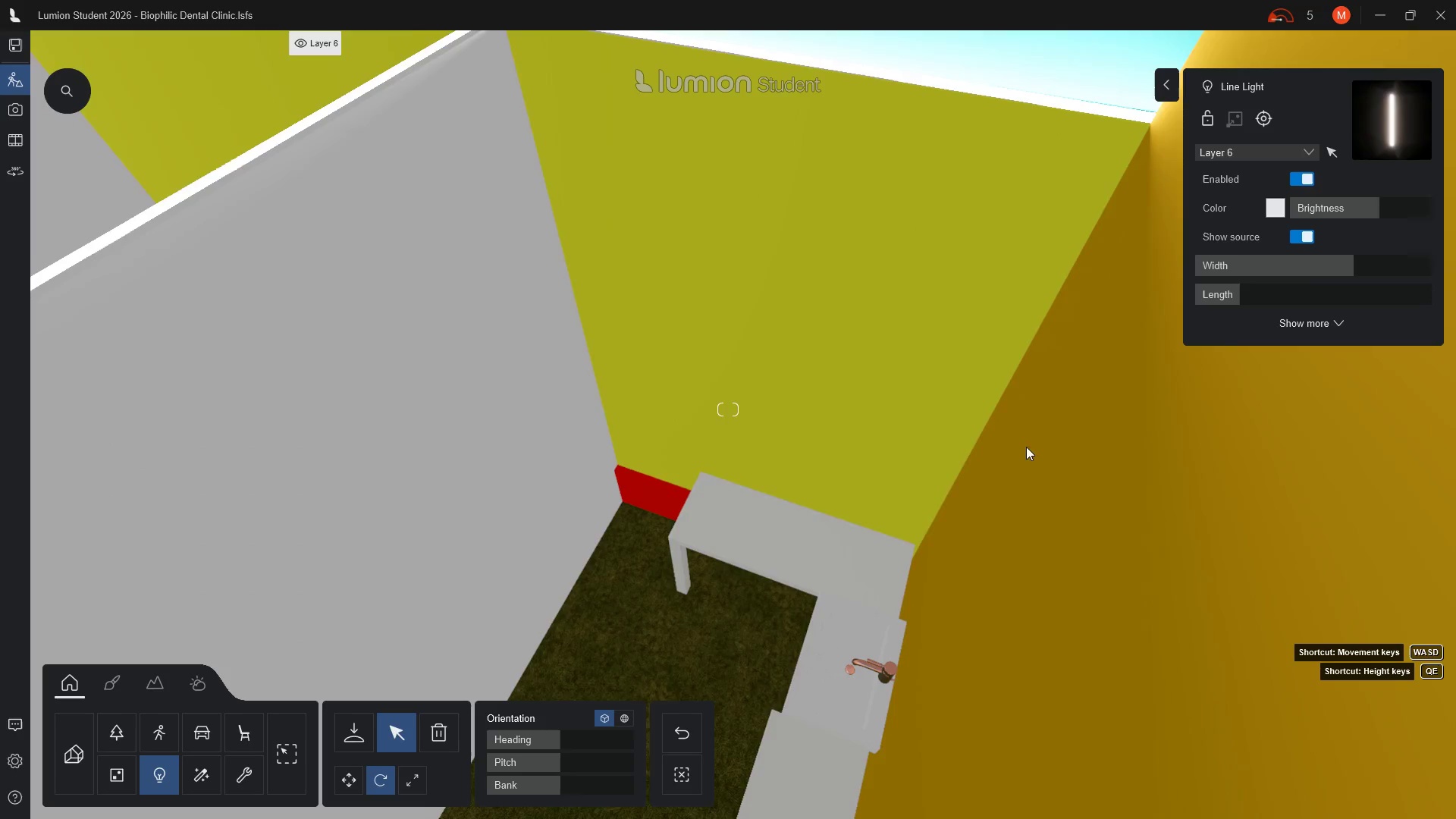 
scroll: coordinate [403, 95], scroll_direction: up, amount: 14.0
 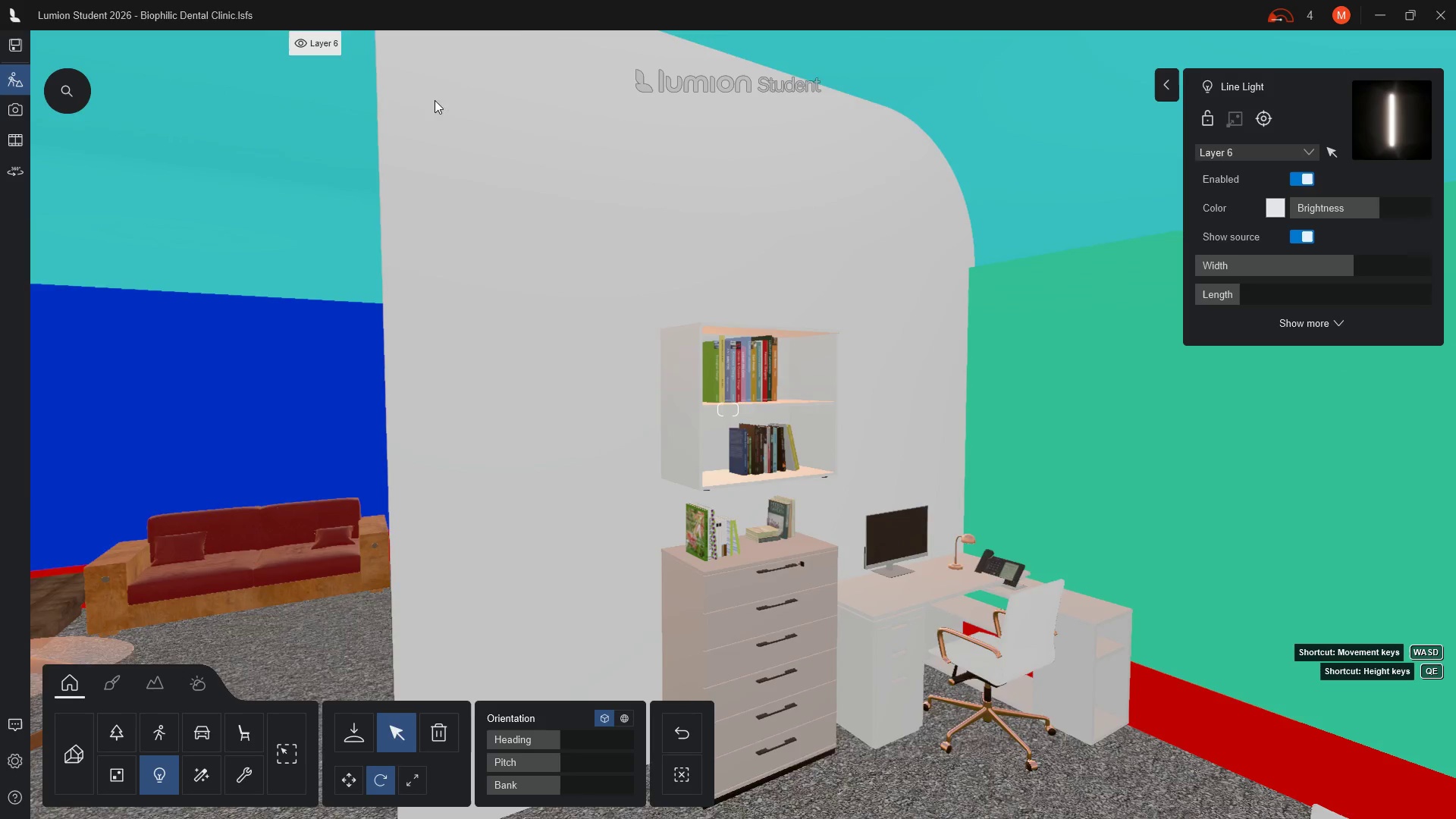 
mouse_move([410, 109])
 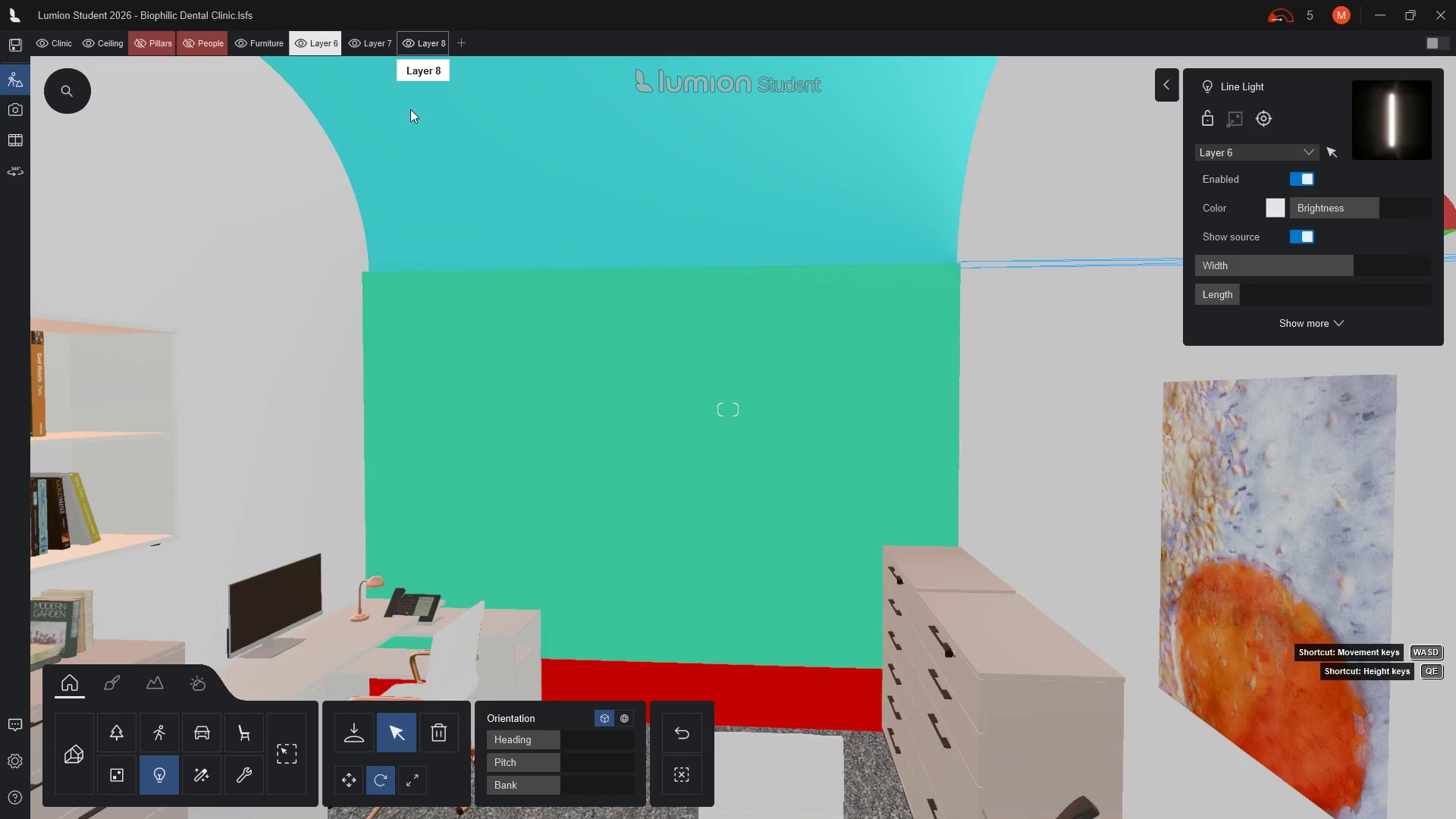 
wait(5.72)
 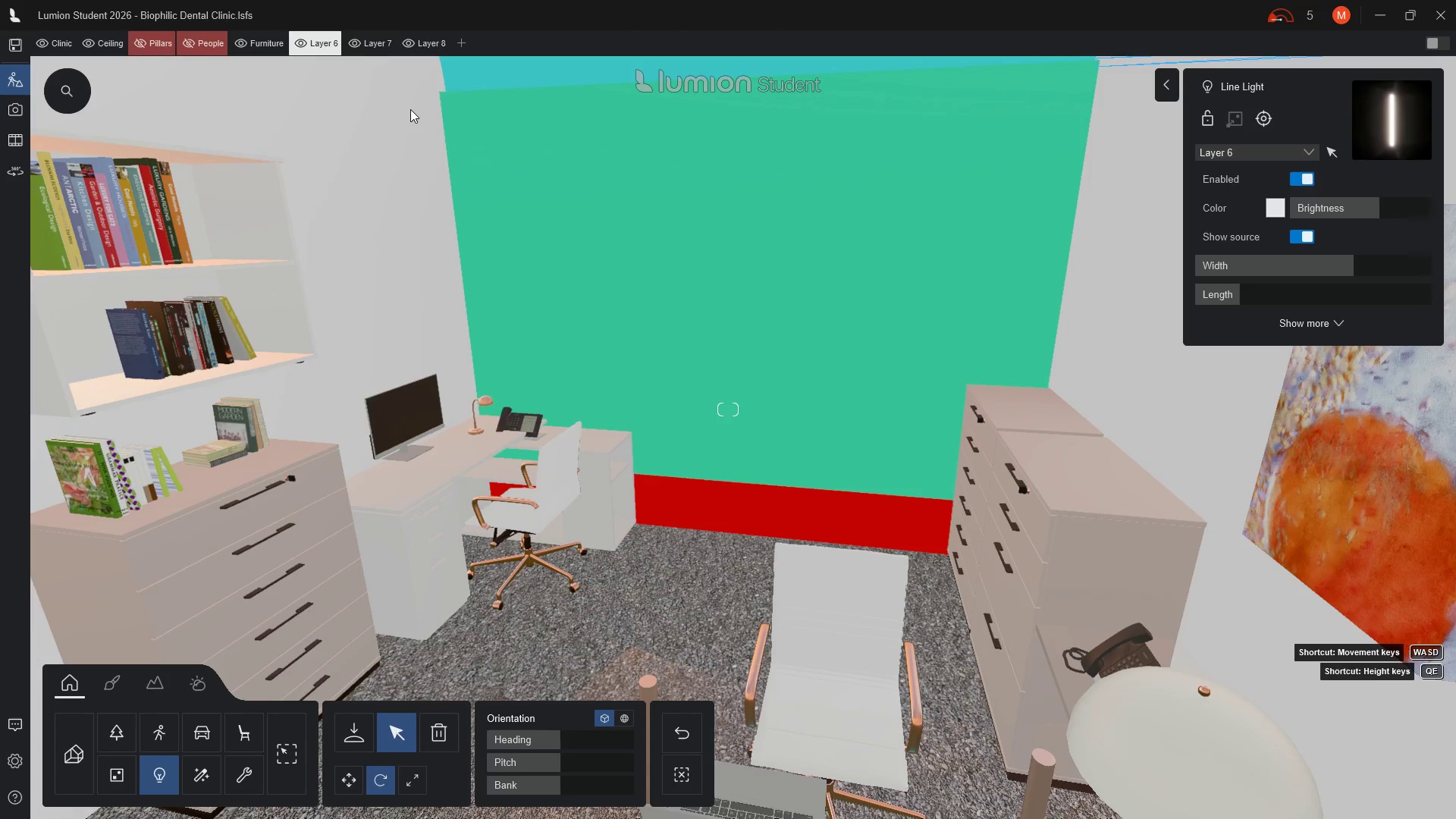 
scroll: coordinate [402, 129], scroll_direction: up, amount: 3.0
 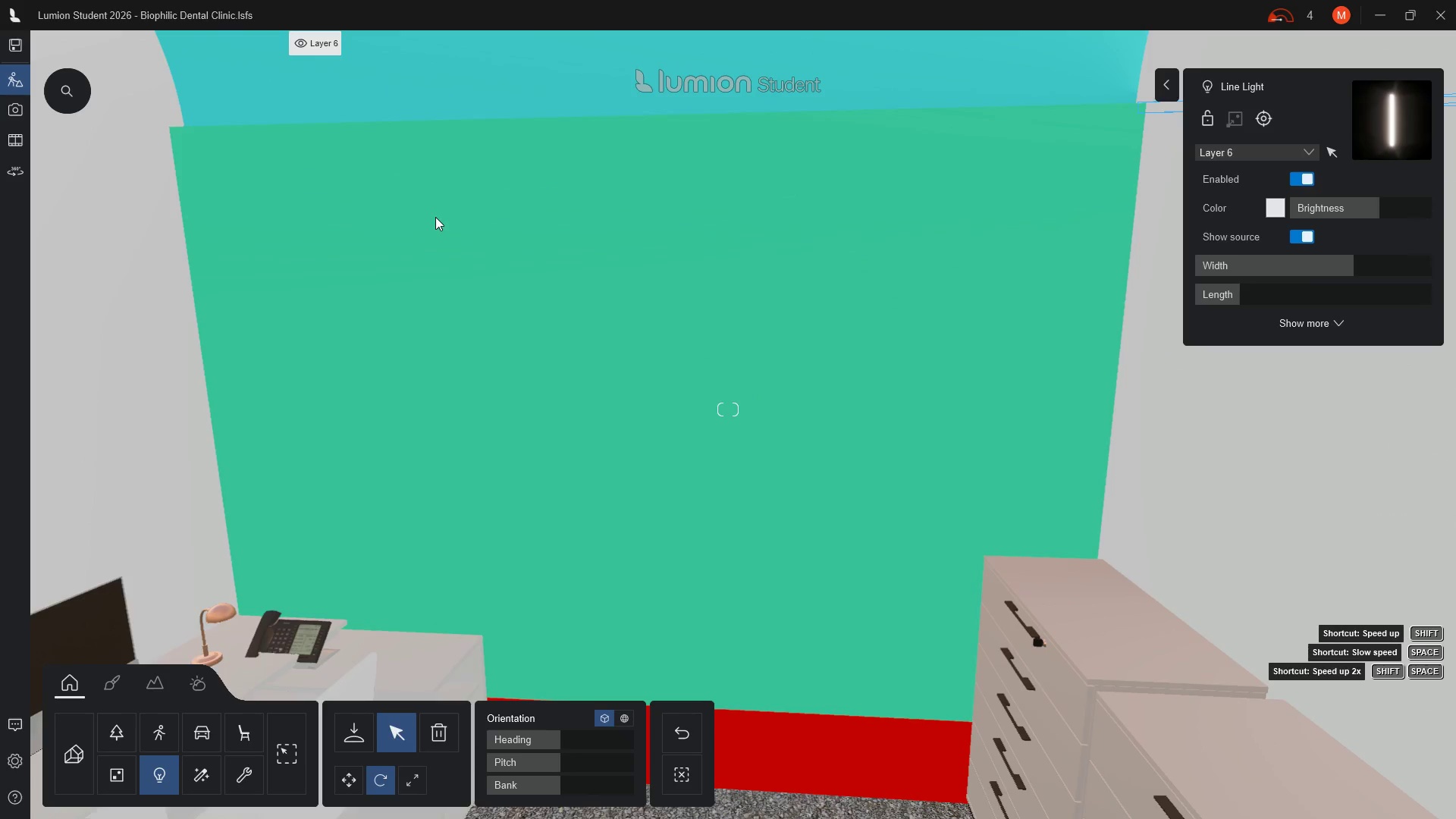 
type(qqqqqqq)
 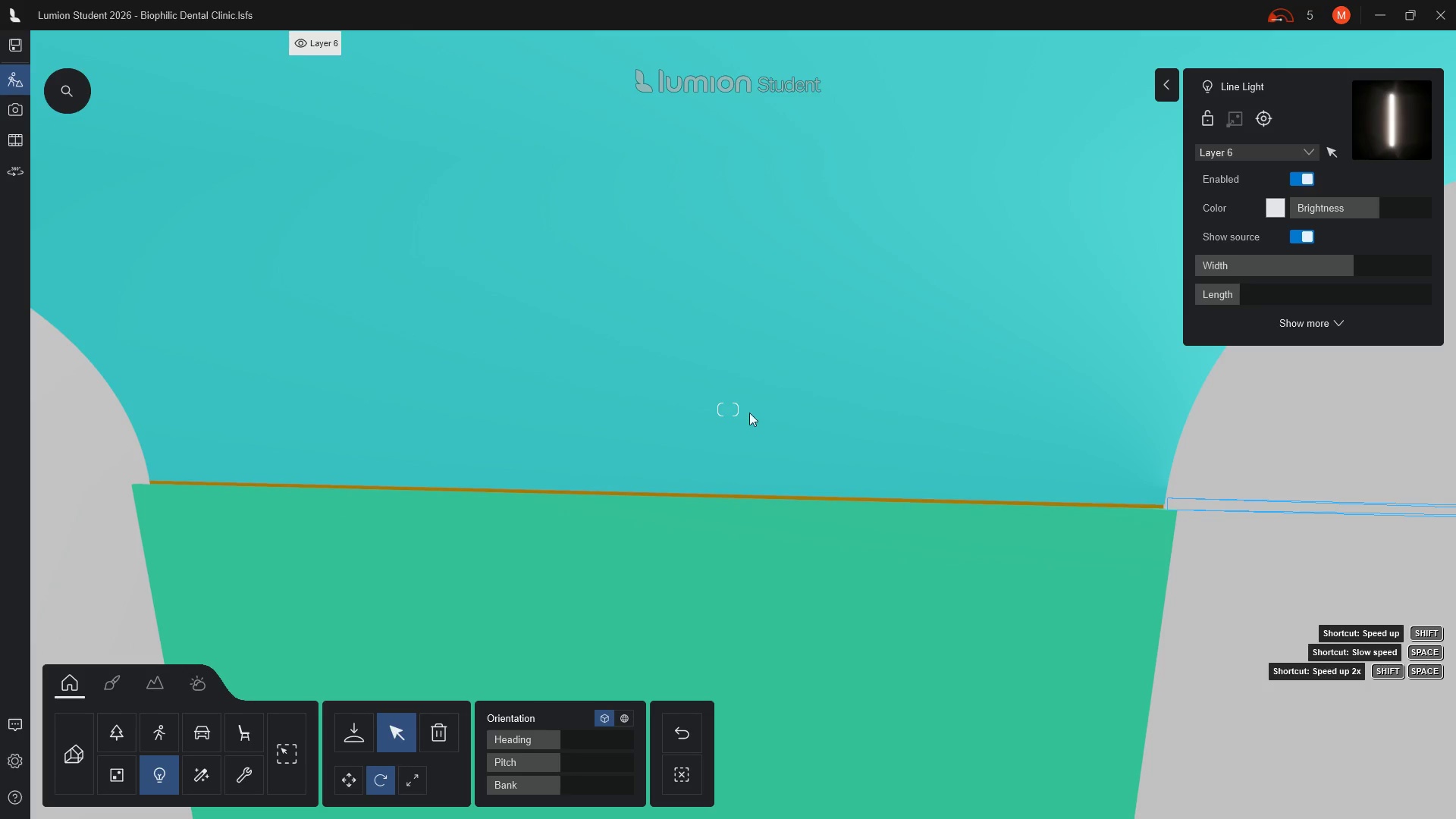 
left_click([162, 771])
 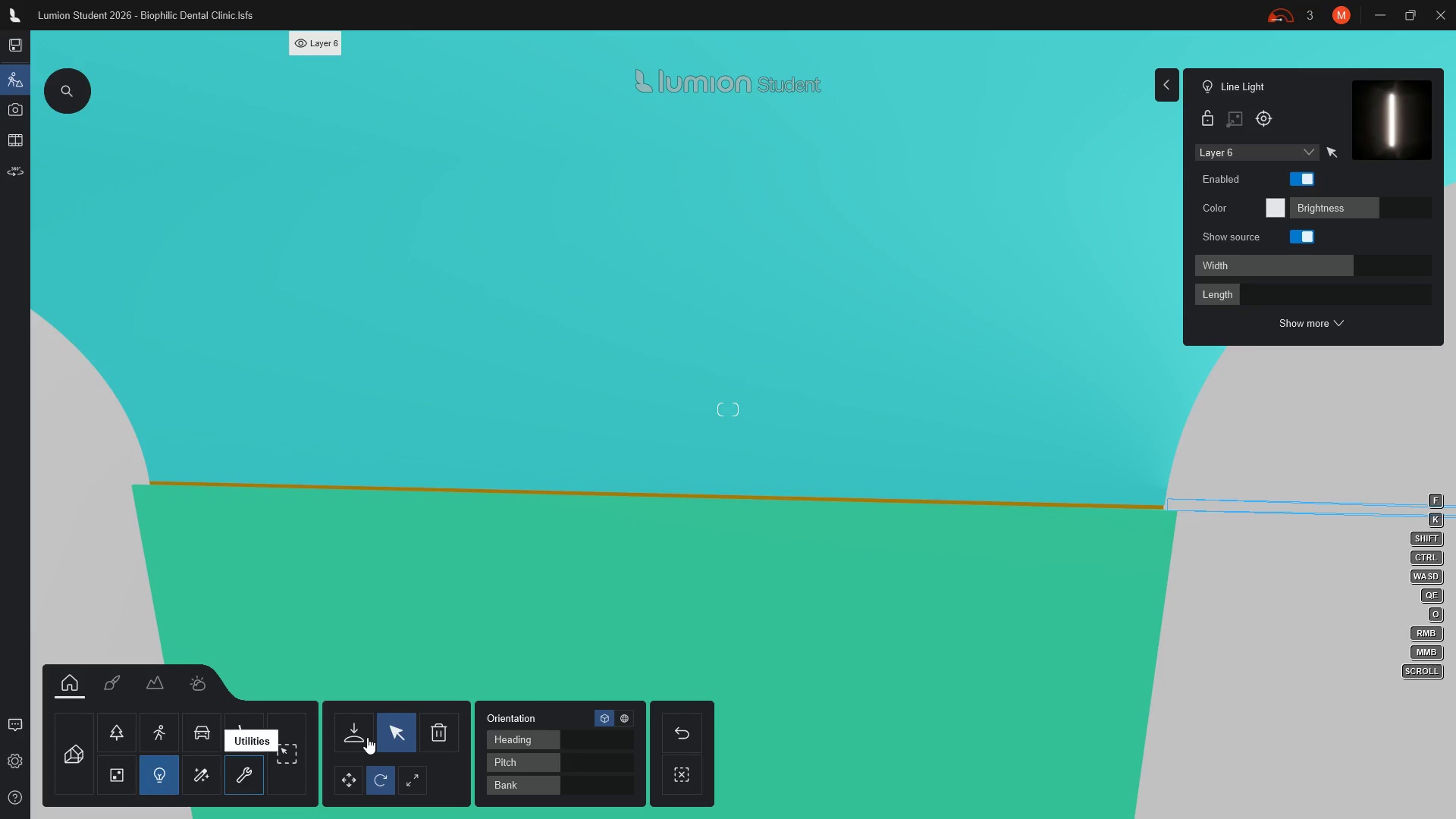 
left_click([359, 737])
 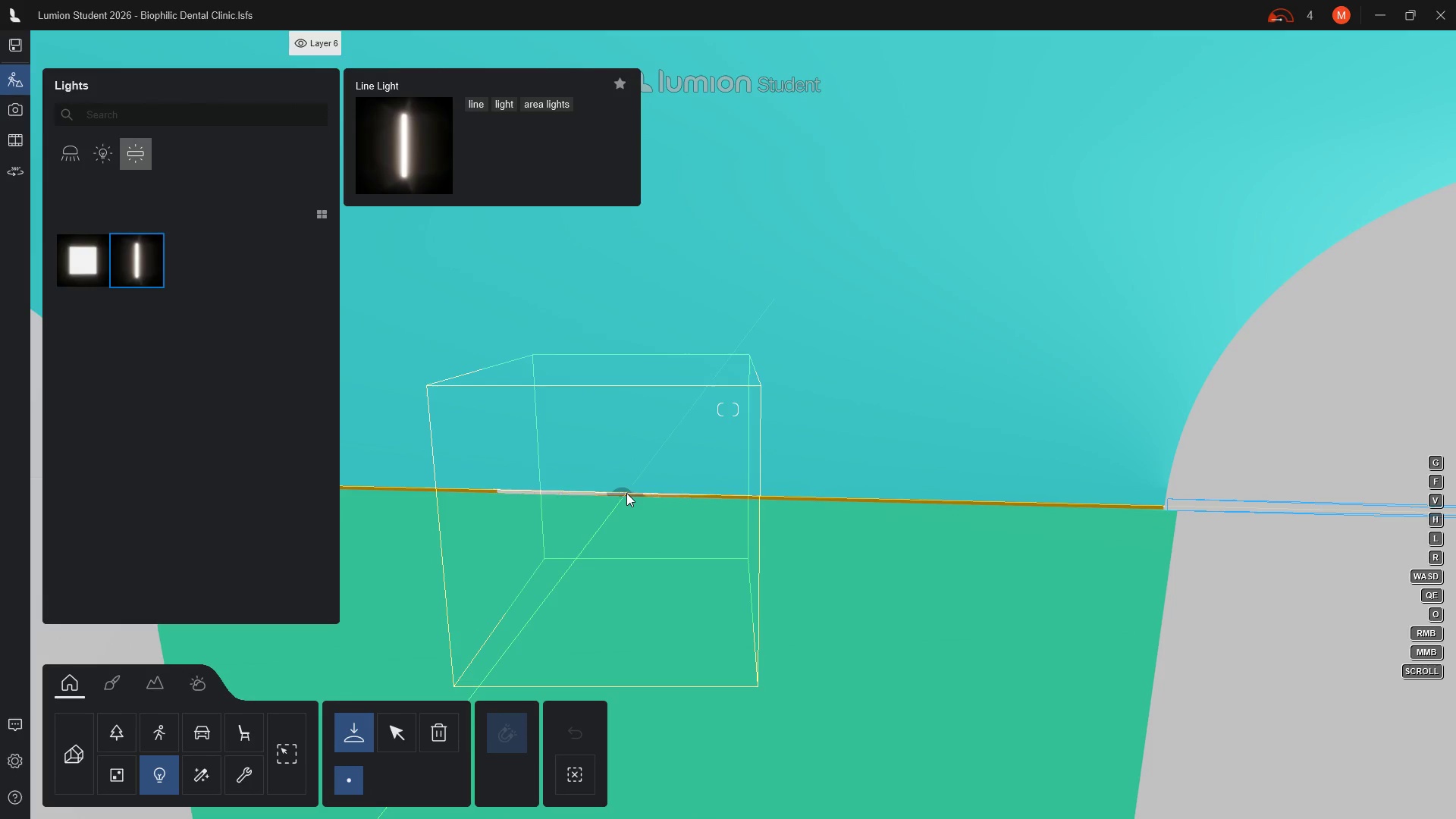 
wait(8.19)
 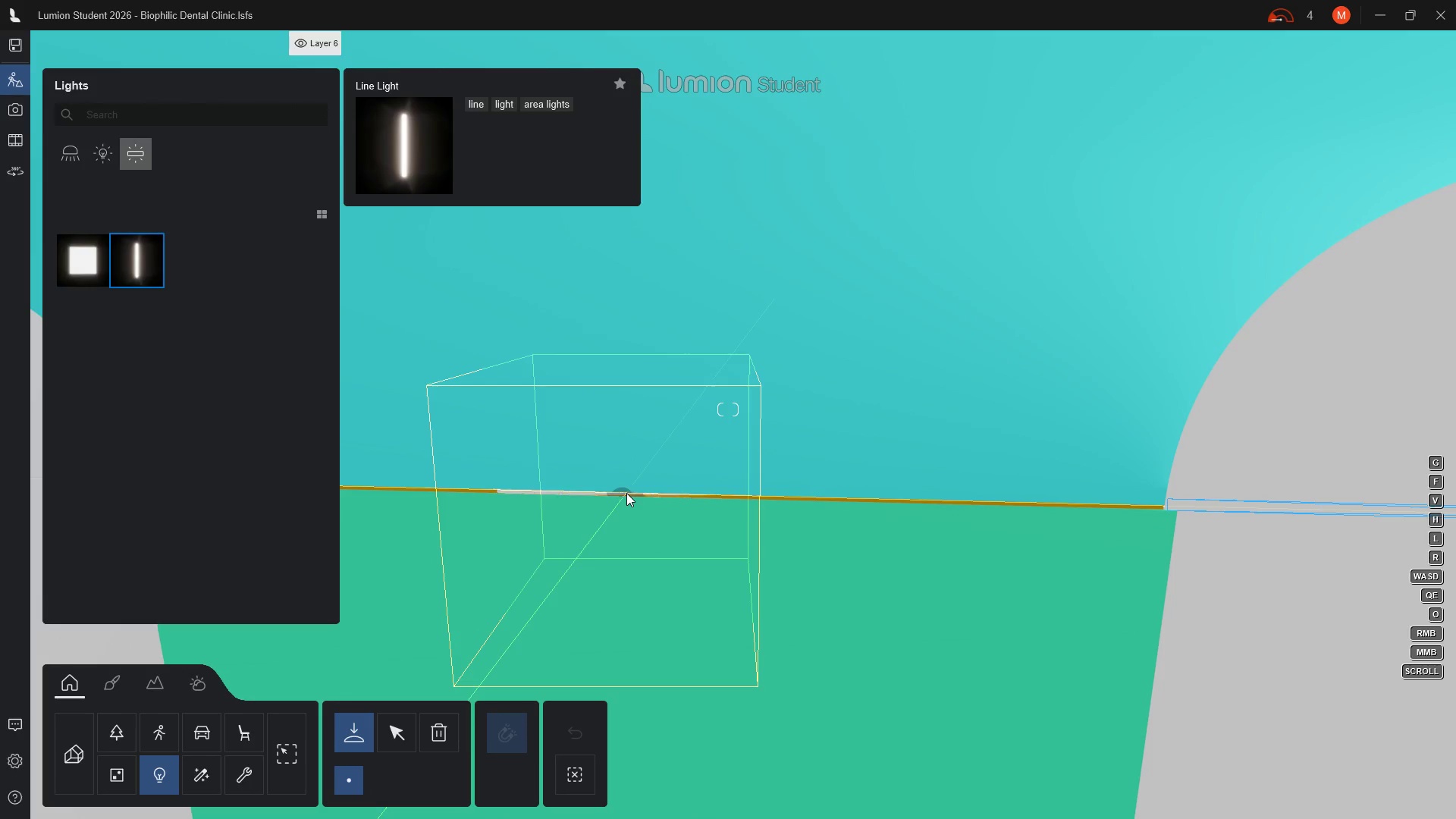 
left_click([646, 498])
 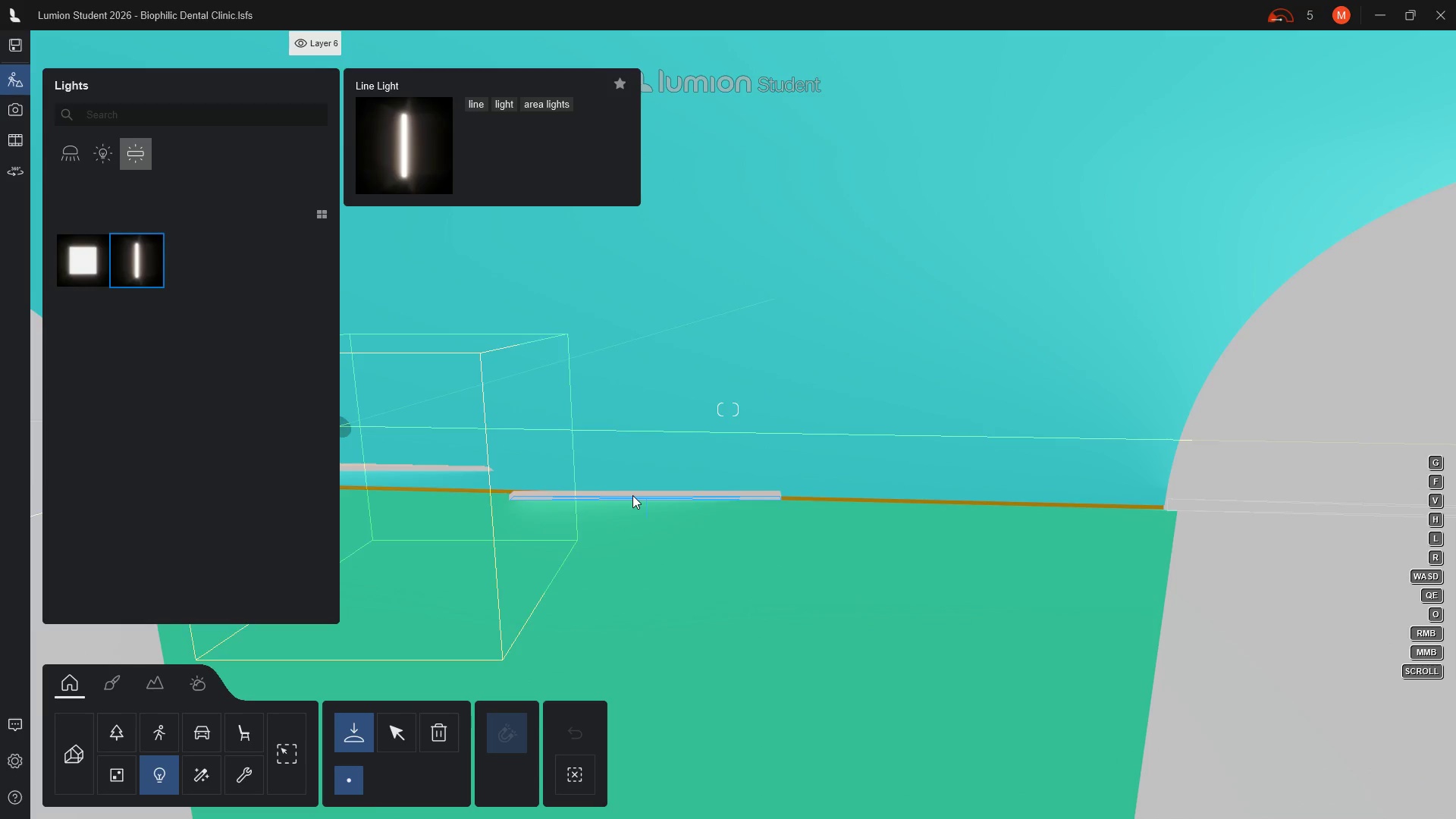 
left_click([398, 733])
 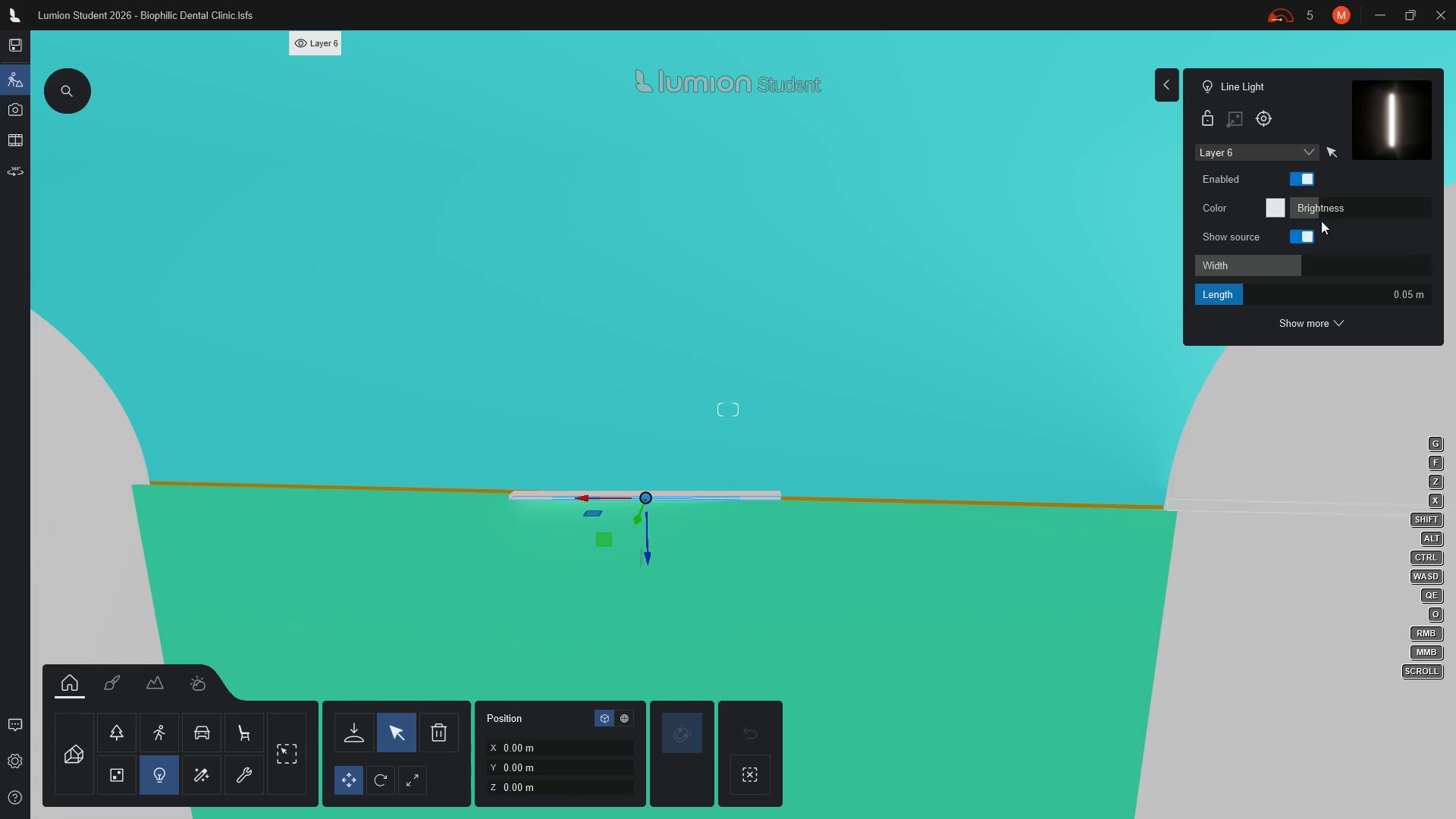 
left_click_drag(start_coordinate=[1319, 210], to_coordinate=[1377, 213])
 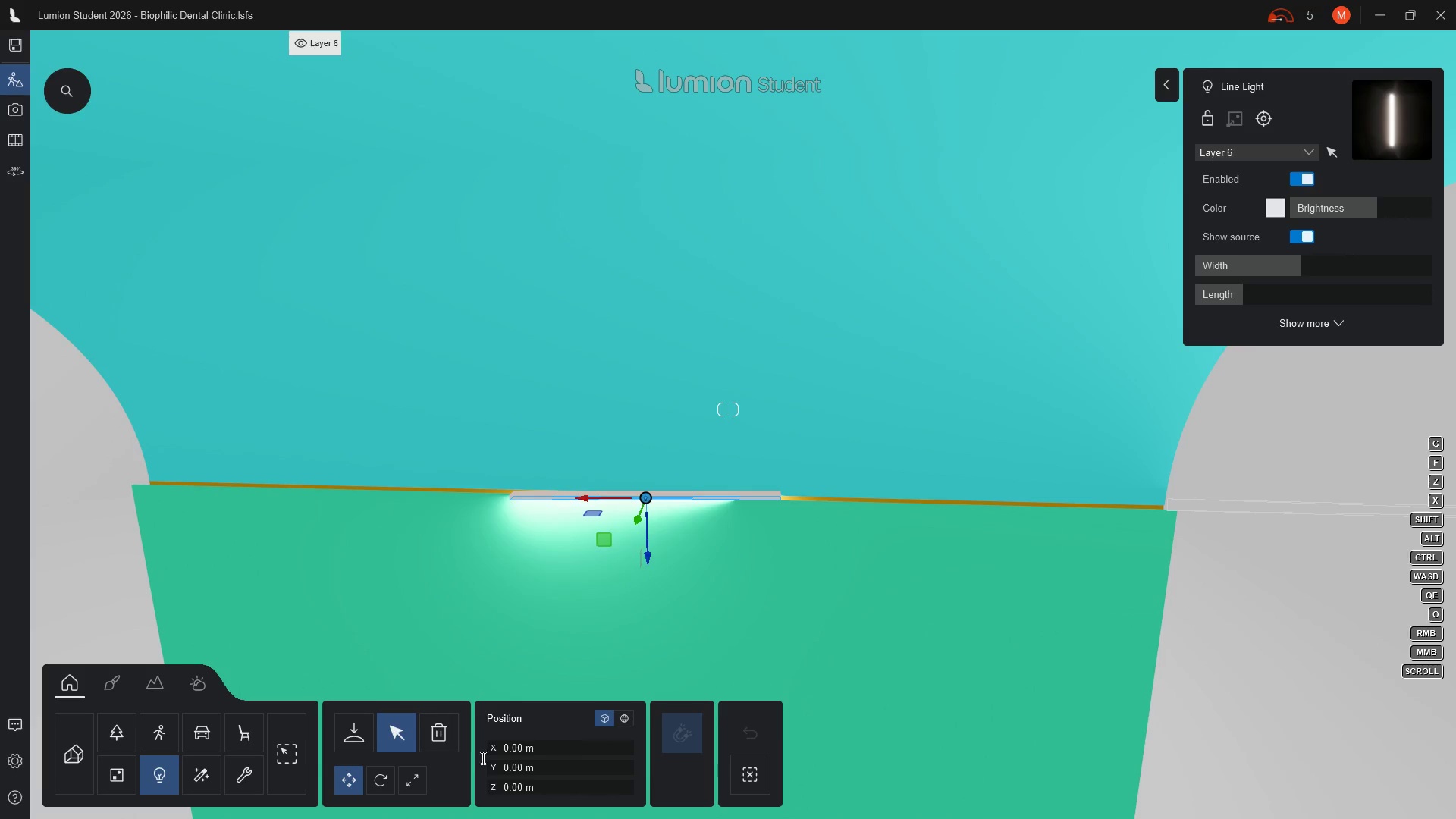 
left_click([378, 778])
 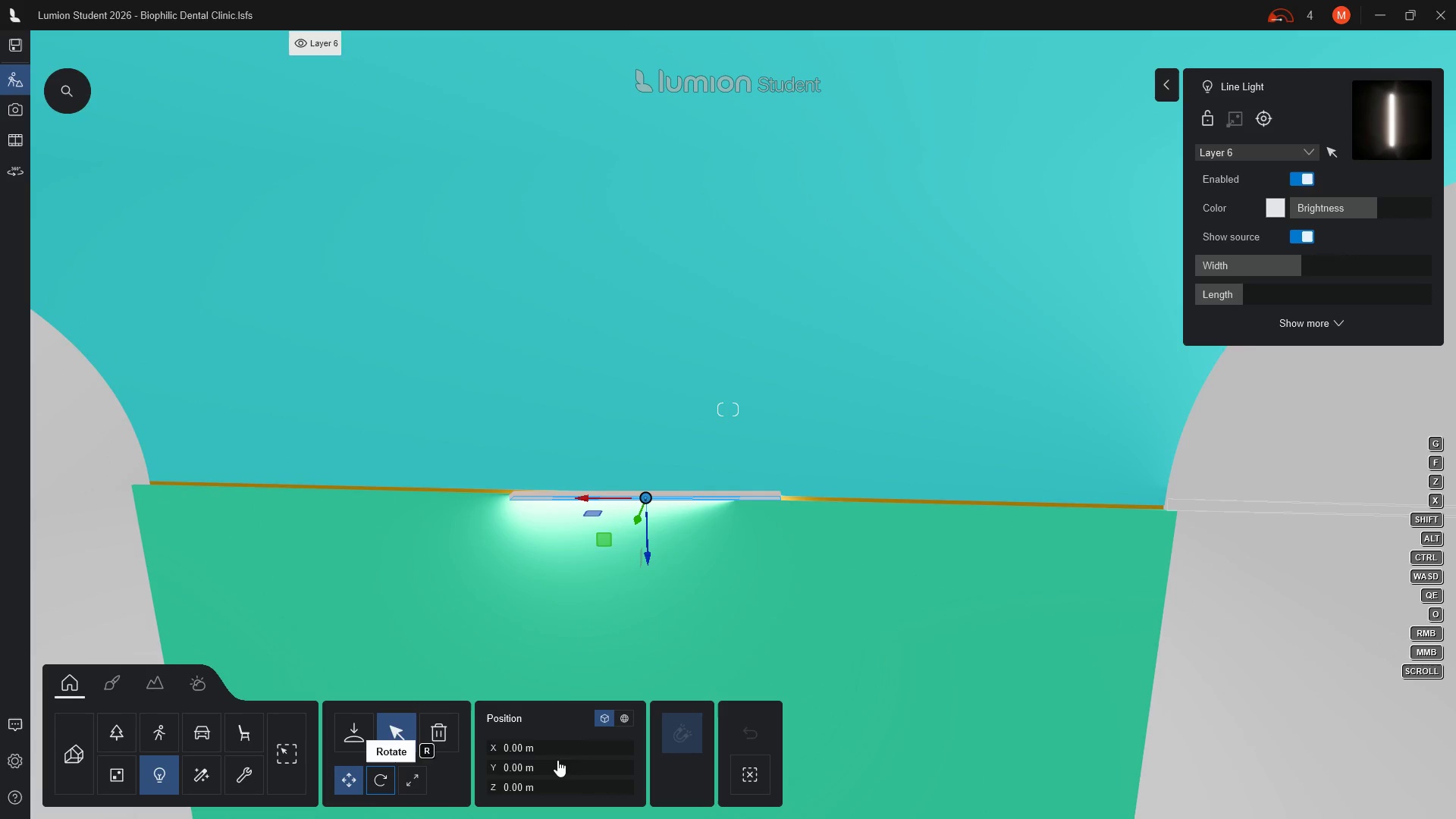 
mouse_move([569, 767])
 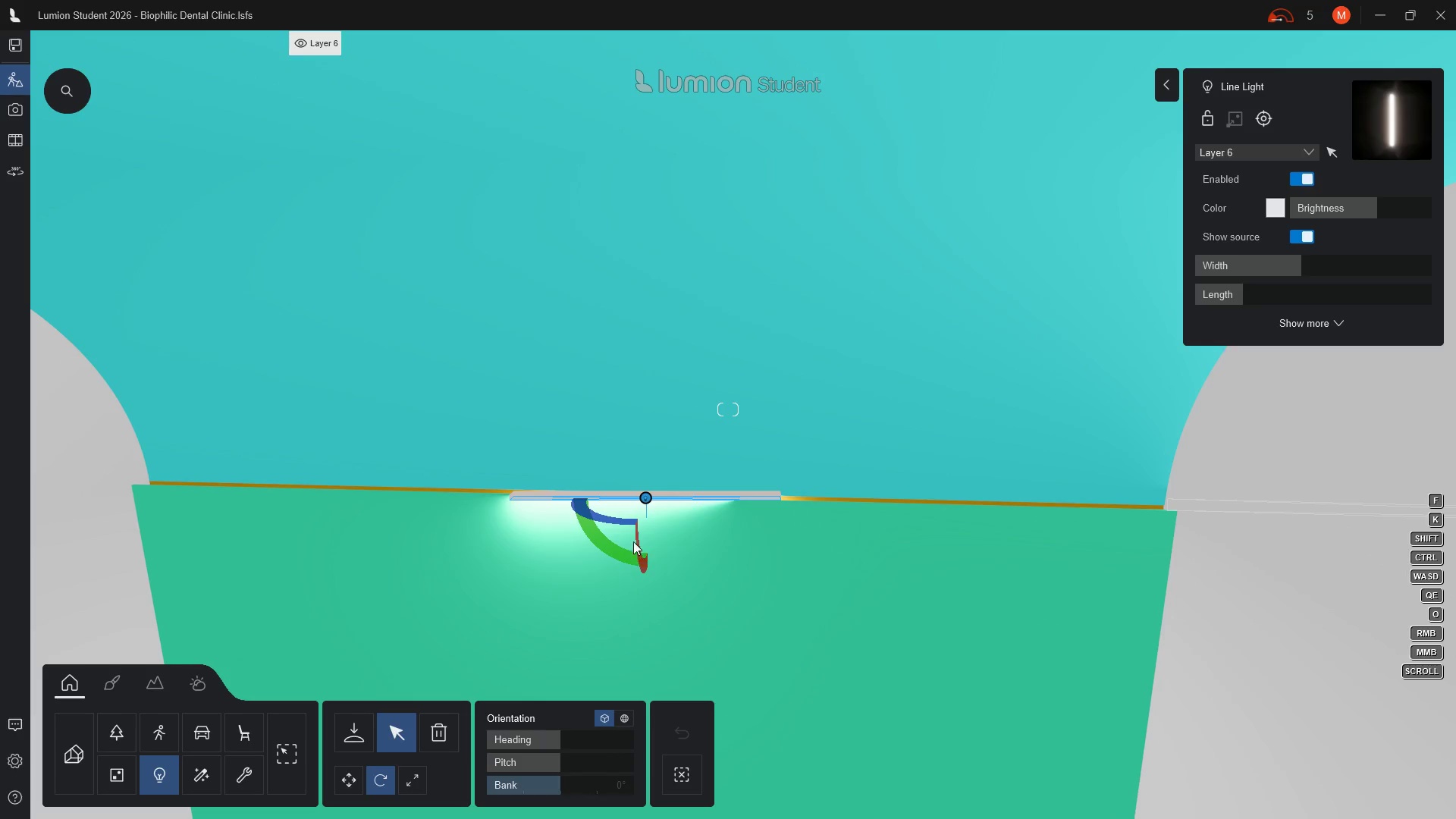 
left_click_drag(start_coordinate=[610, 521], to_coordinate=[604, 519])
 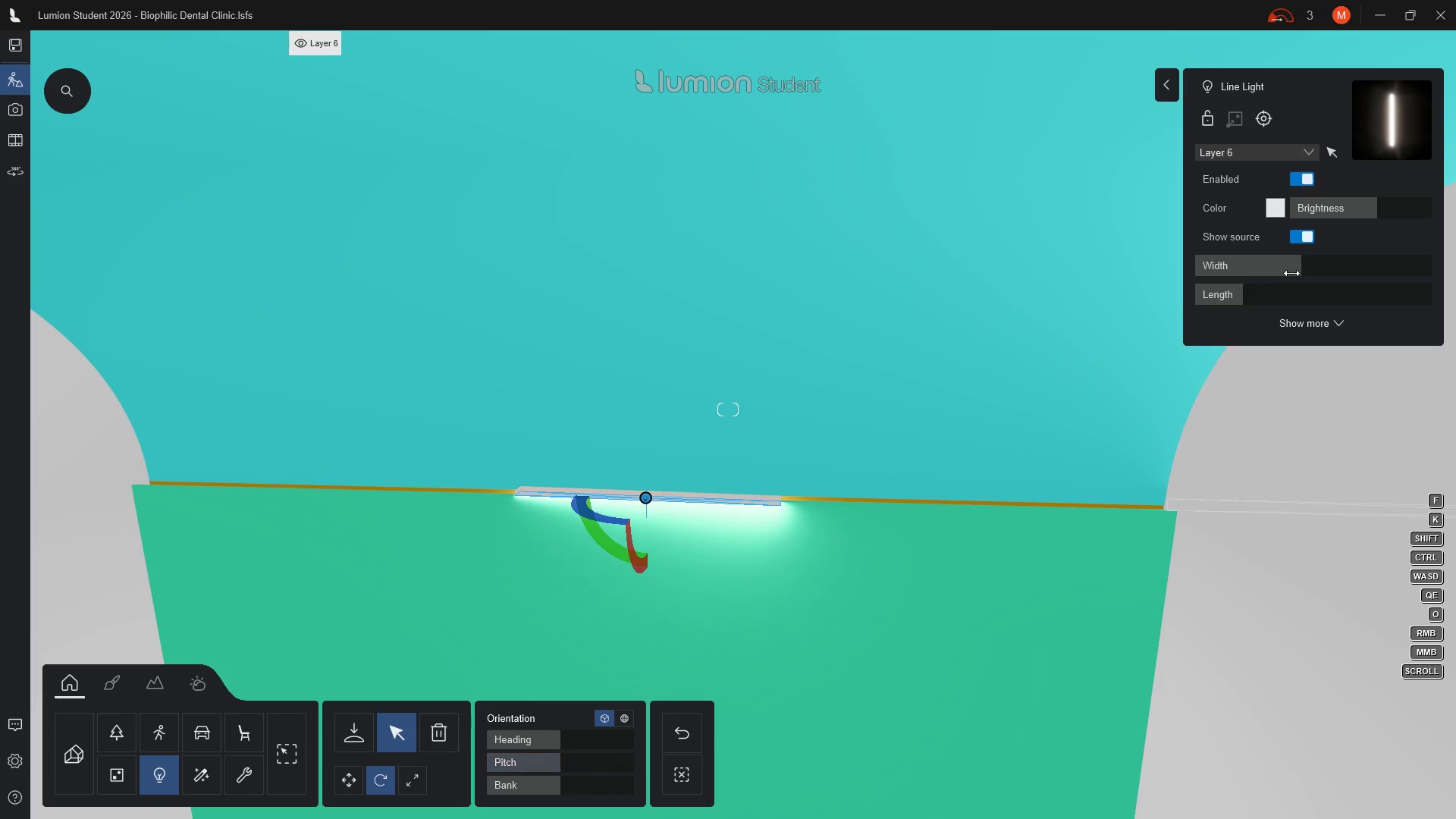 
left_click_drag(start_coordinate=[1300, 265], to_coordinate=[1348, 264])
 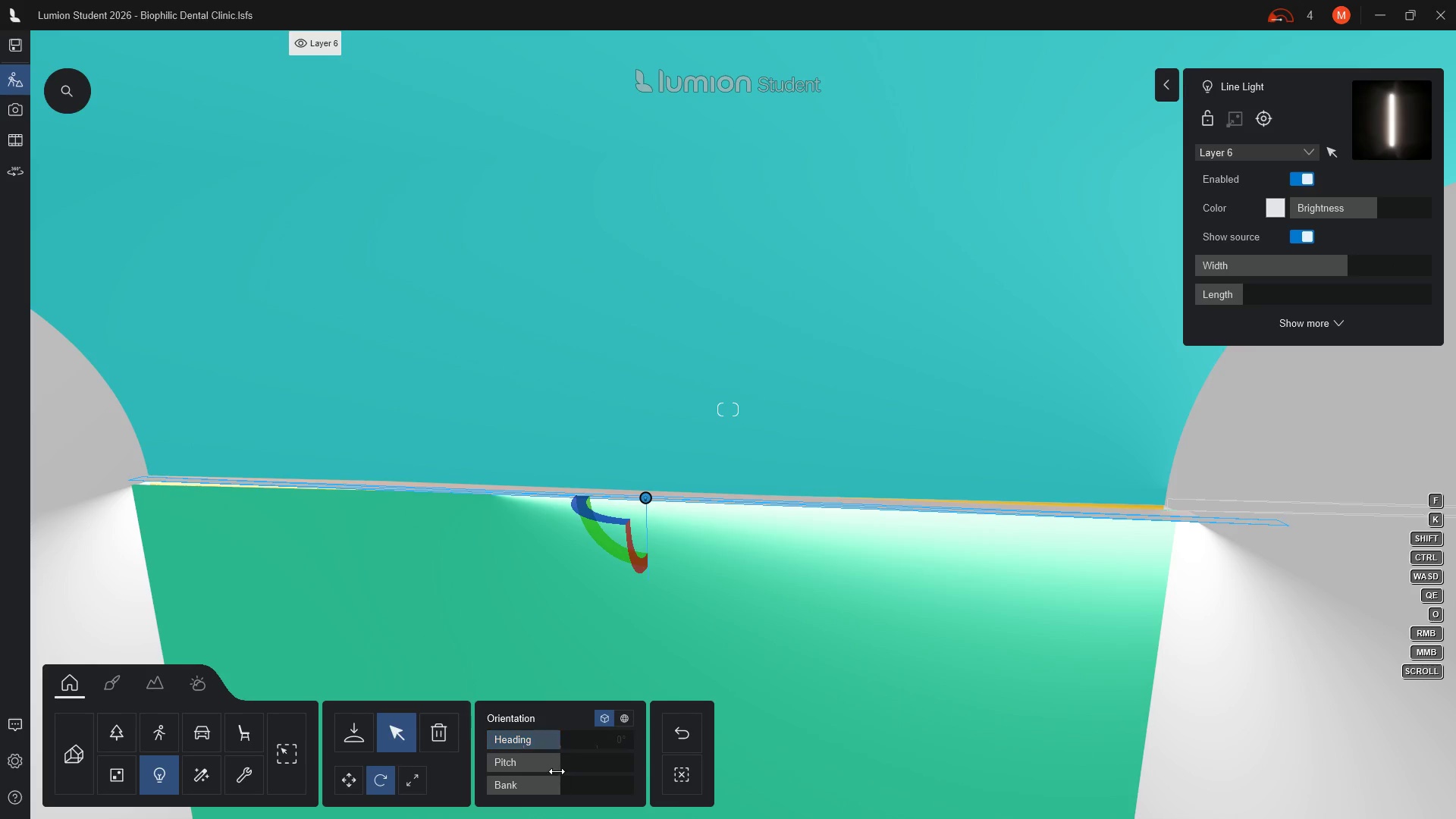 
left_click_drag(start_coordinate=[560, 771], to_coordinate=[618, 755])
 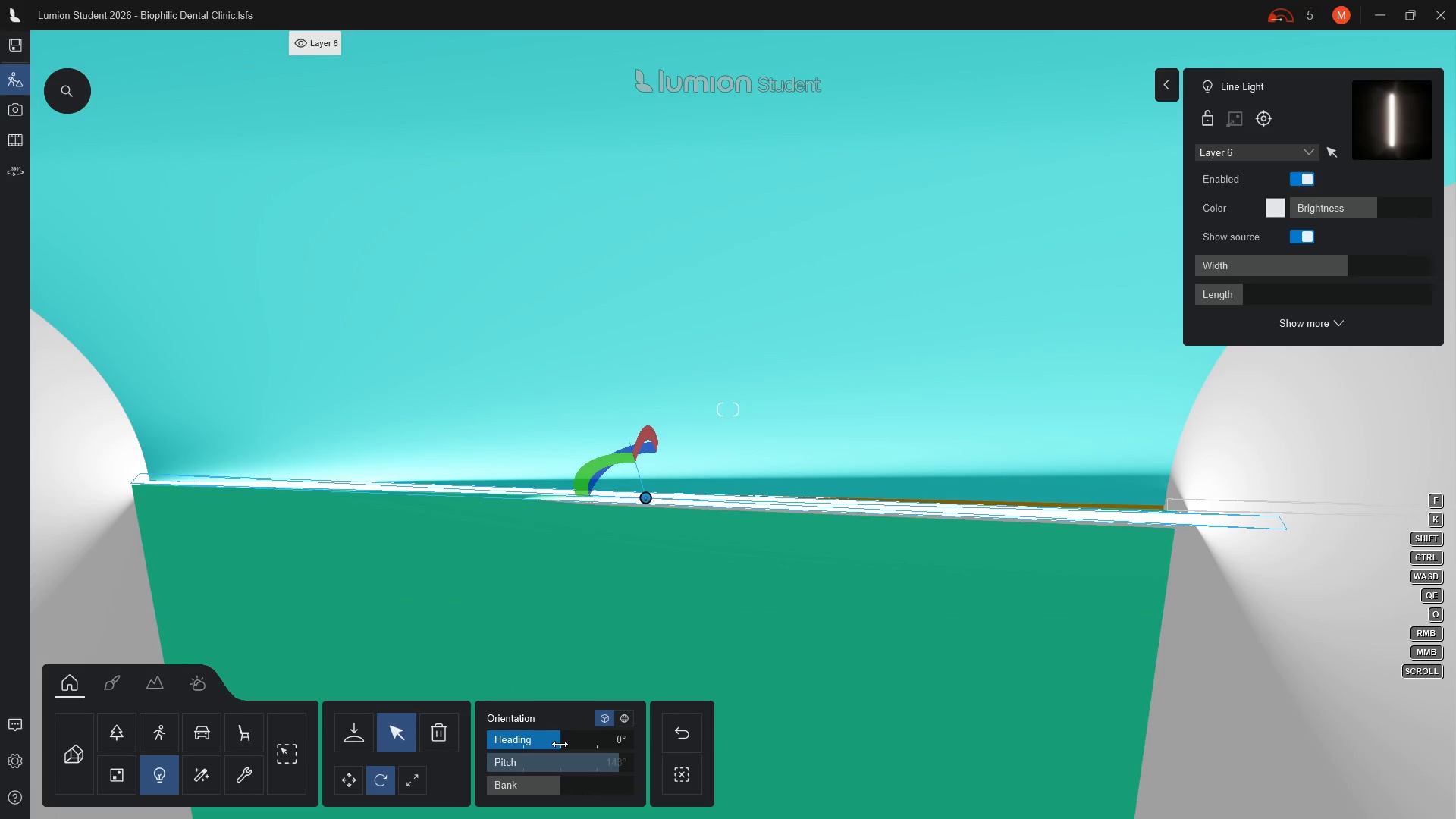 
left_click_drag(start_coordinate=[560, 744], to_coordinate=[564, 734])
 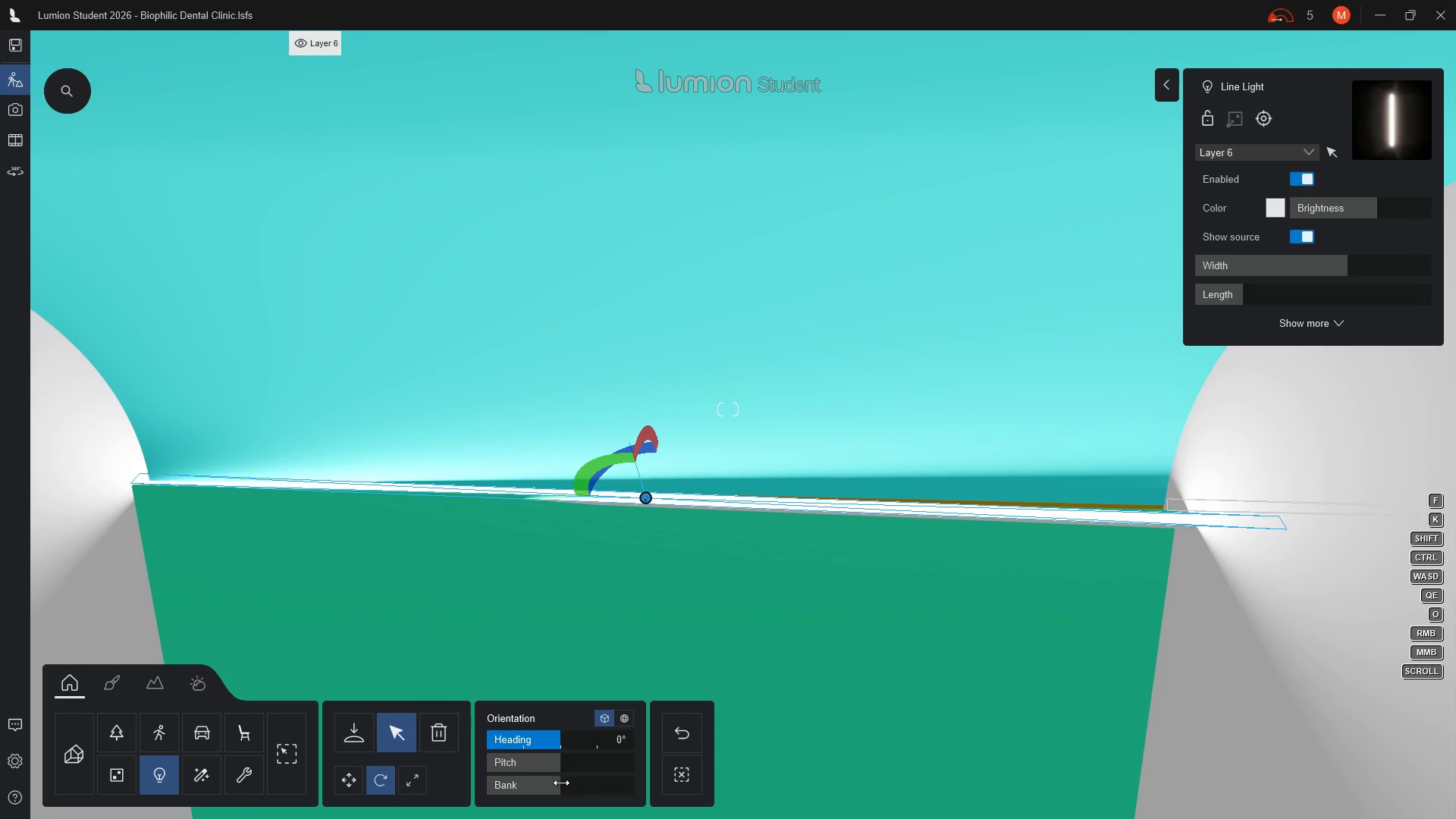 
left_click_drag(start_coordinate=[561, 785], to_coordinate=[566, 783])
 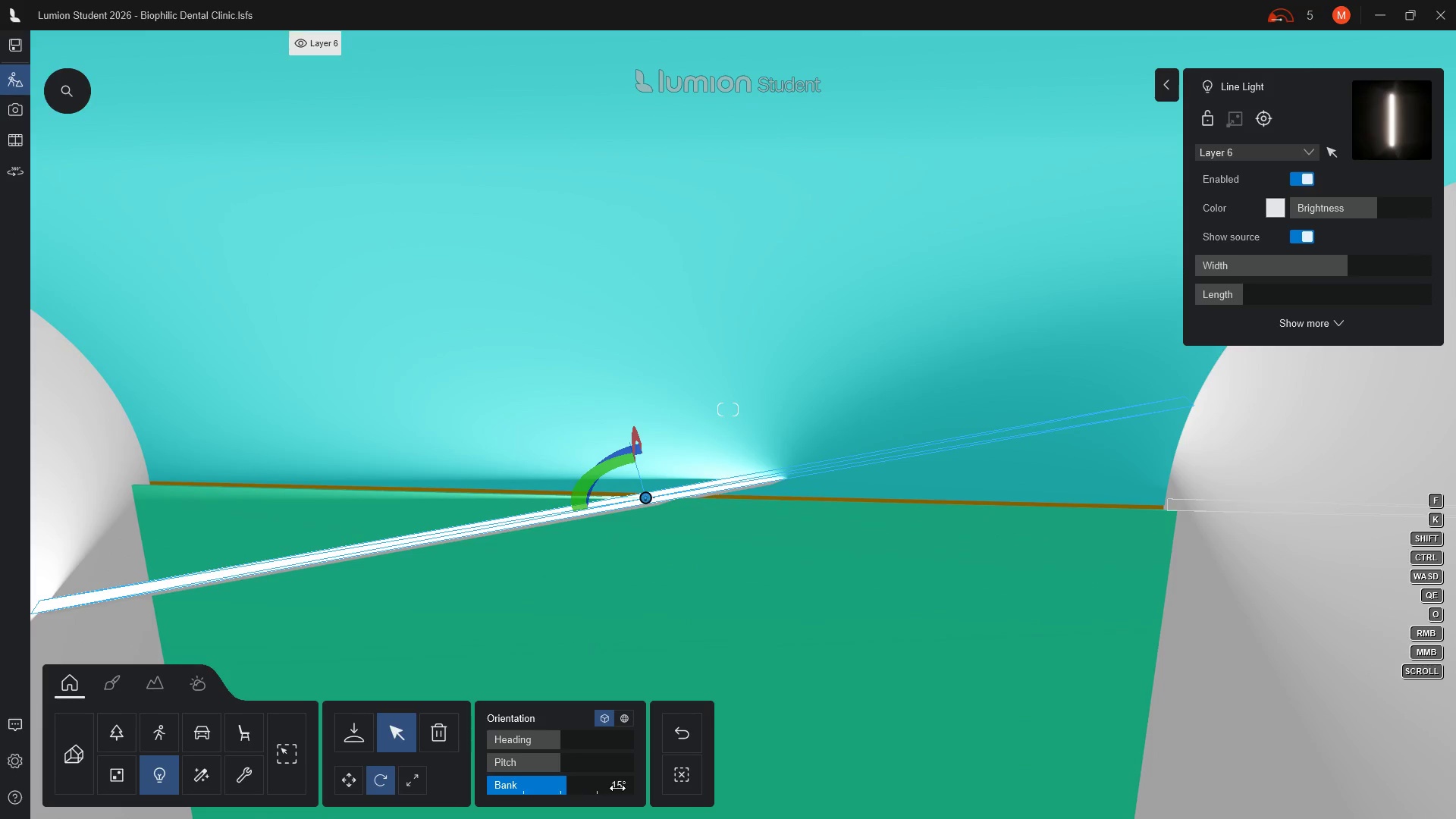 
left_click([617, 788])
 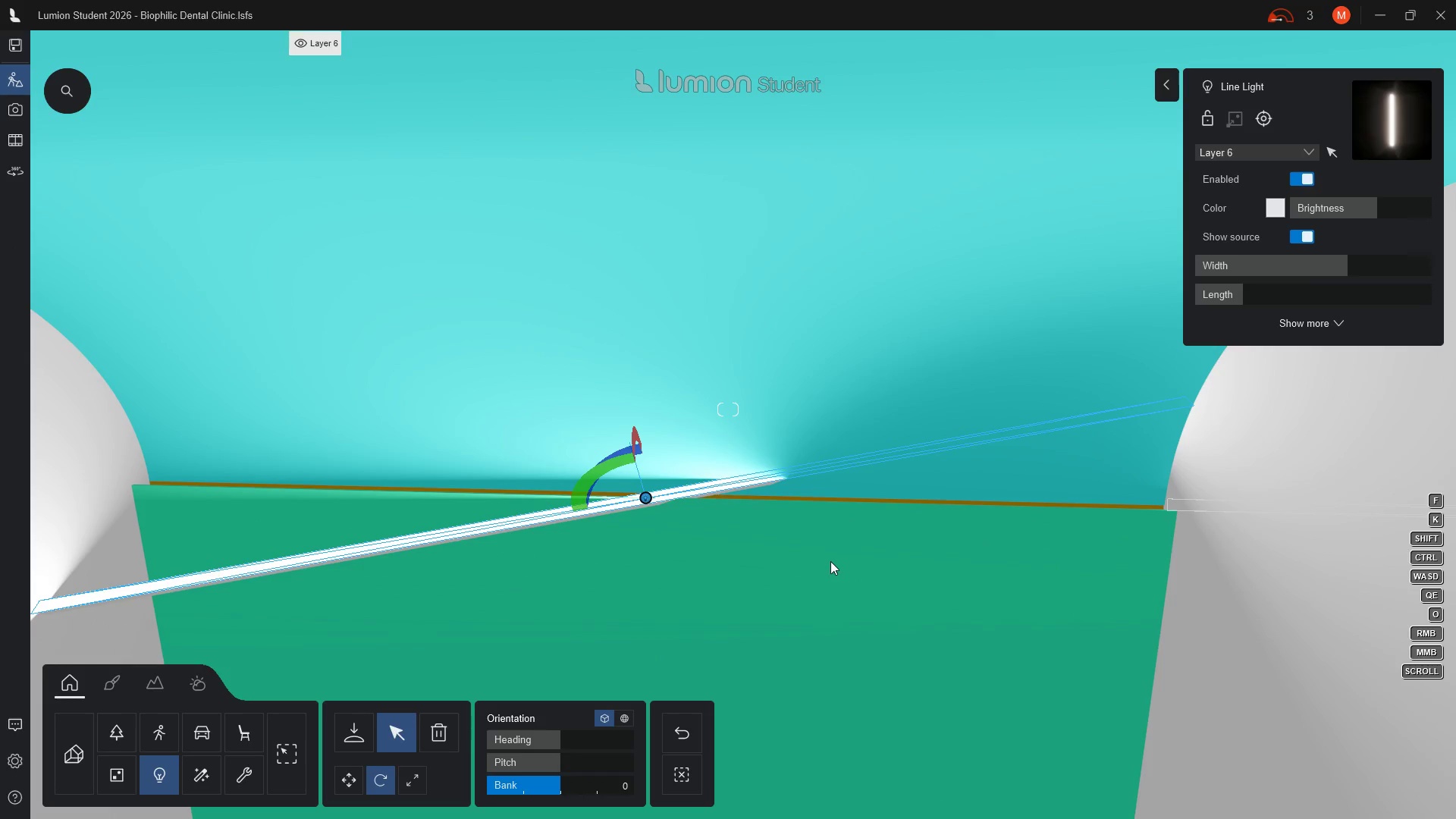 
key(Backspace)
 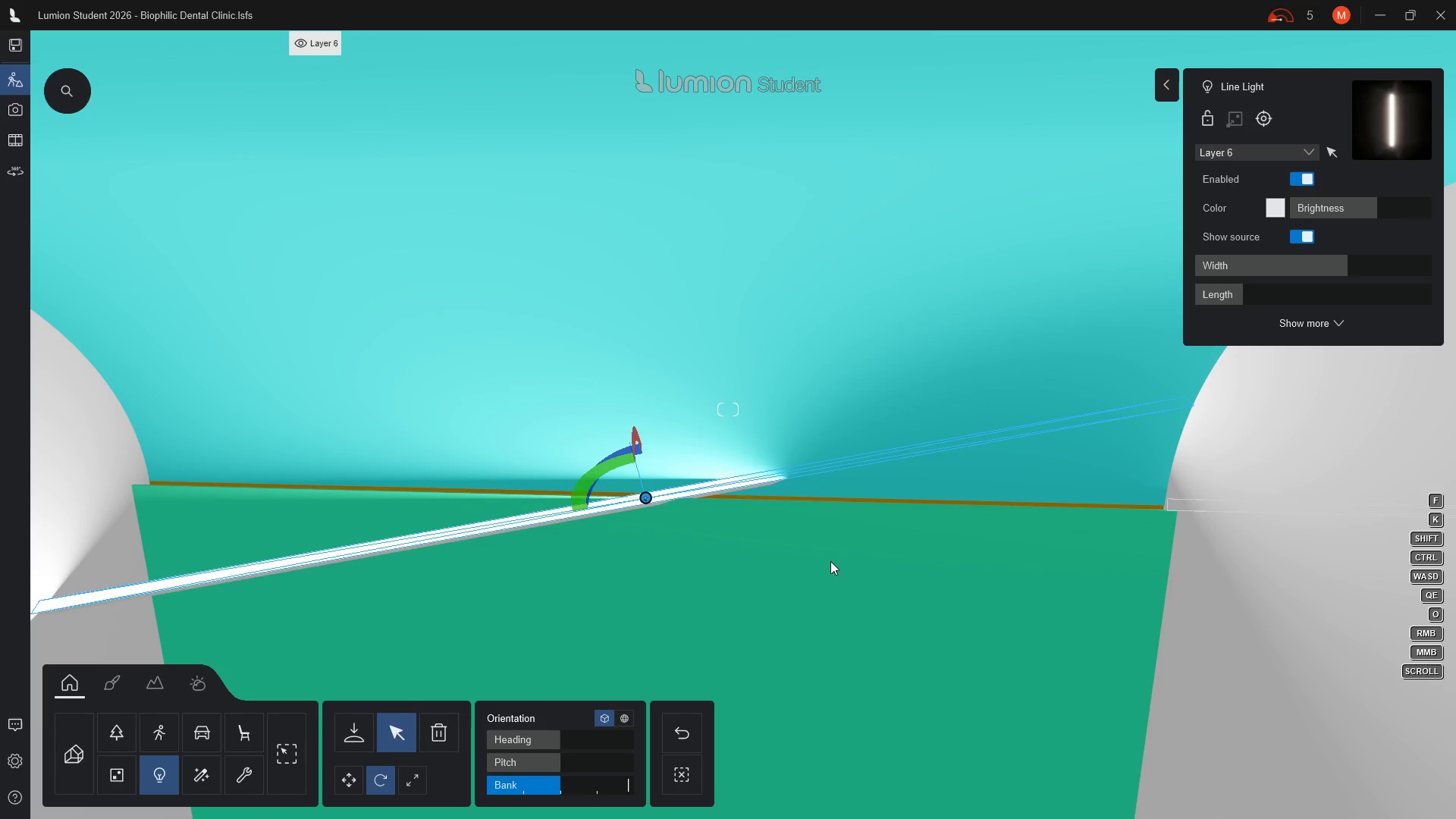 
key(2)
 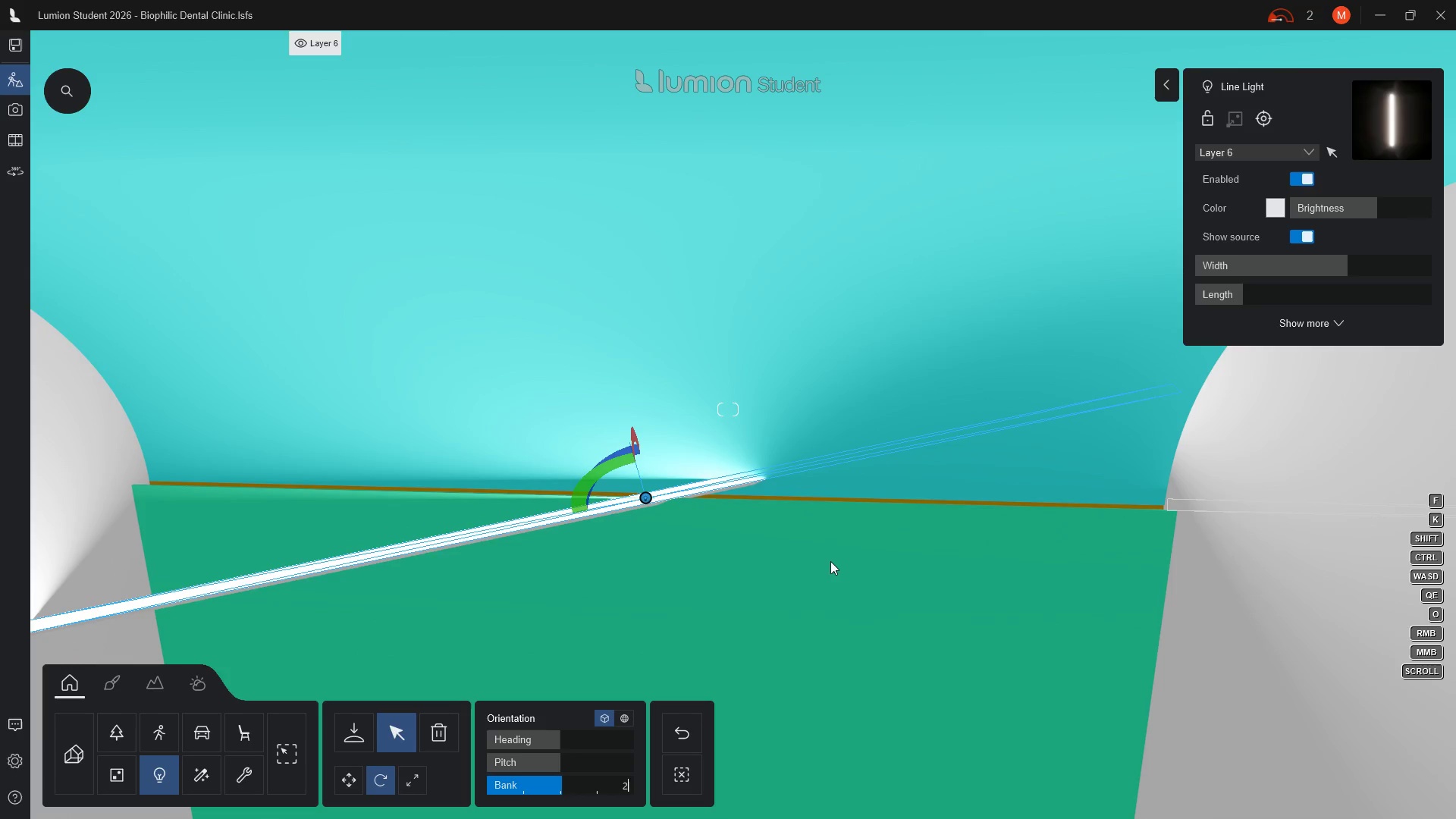 
key(Backspace)
type(-10)
 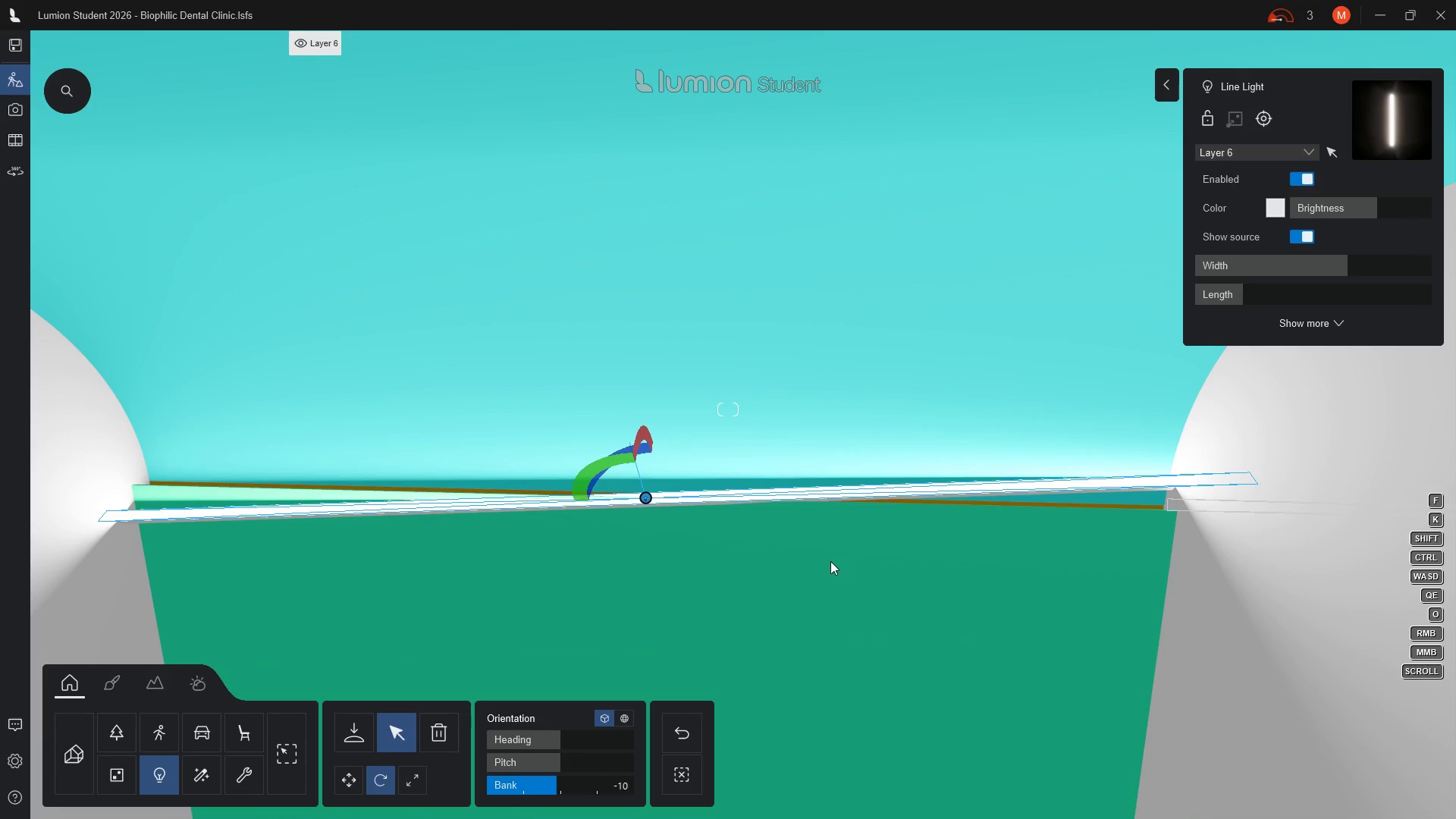 
key(Enter)
 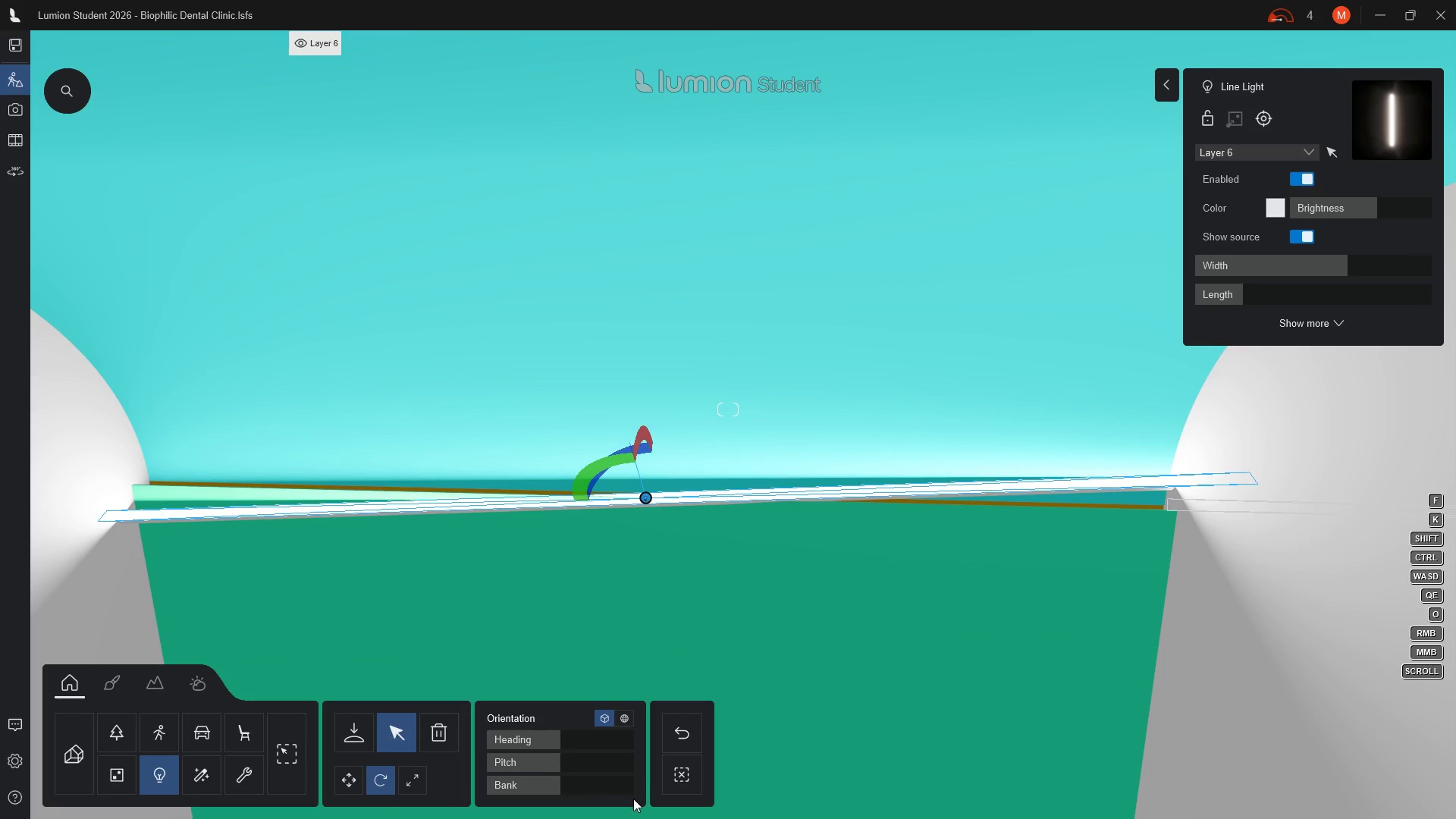 
left_click([628, 788])
 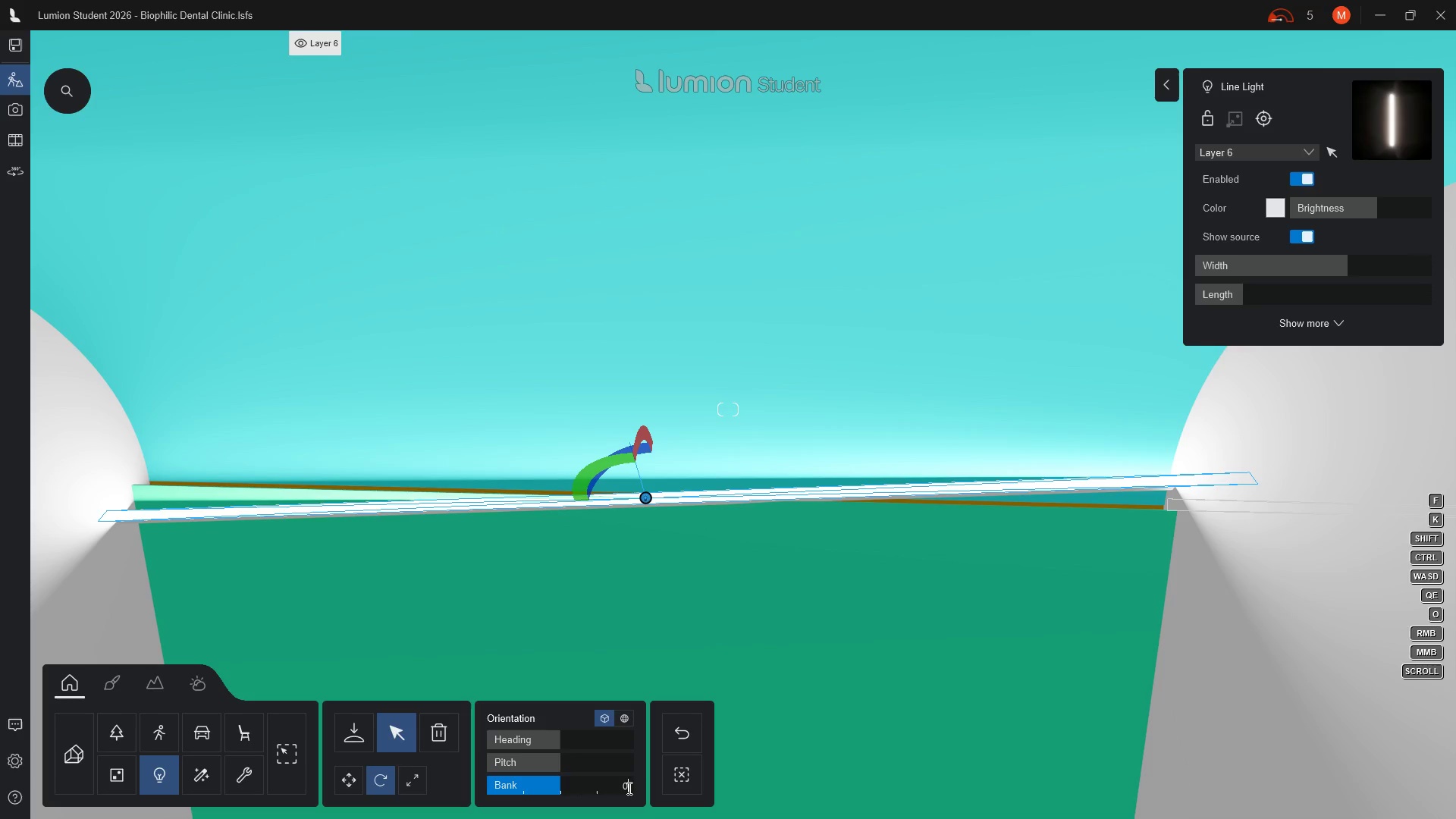 
key(Minus)
 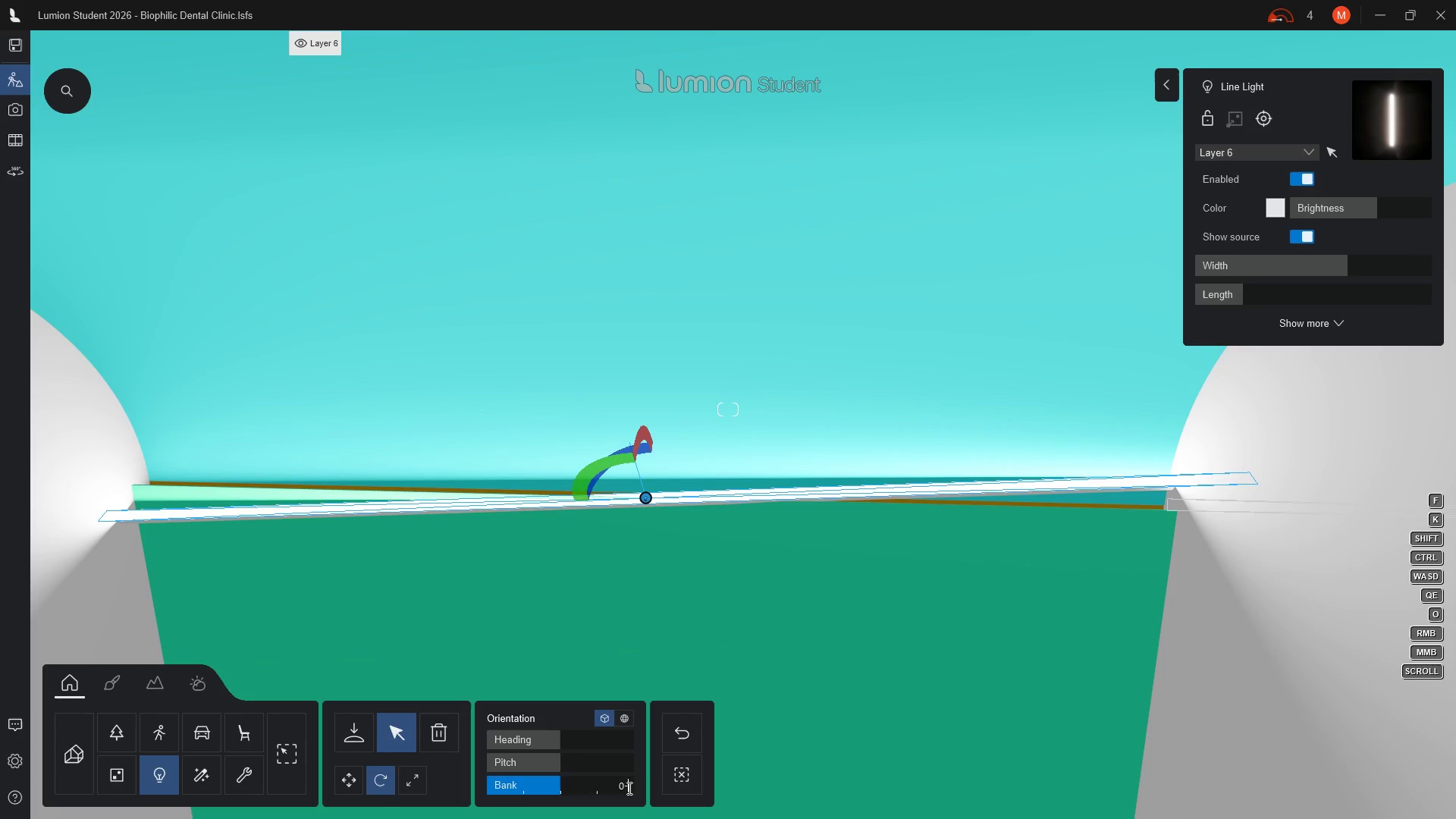 
key(4)
 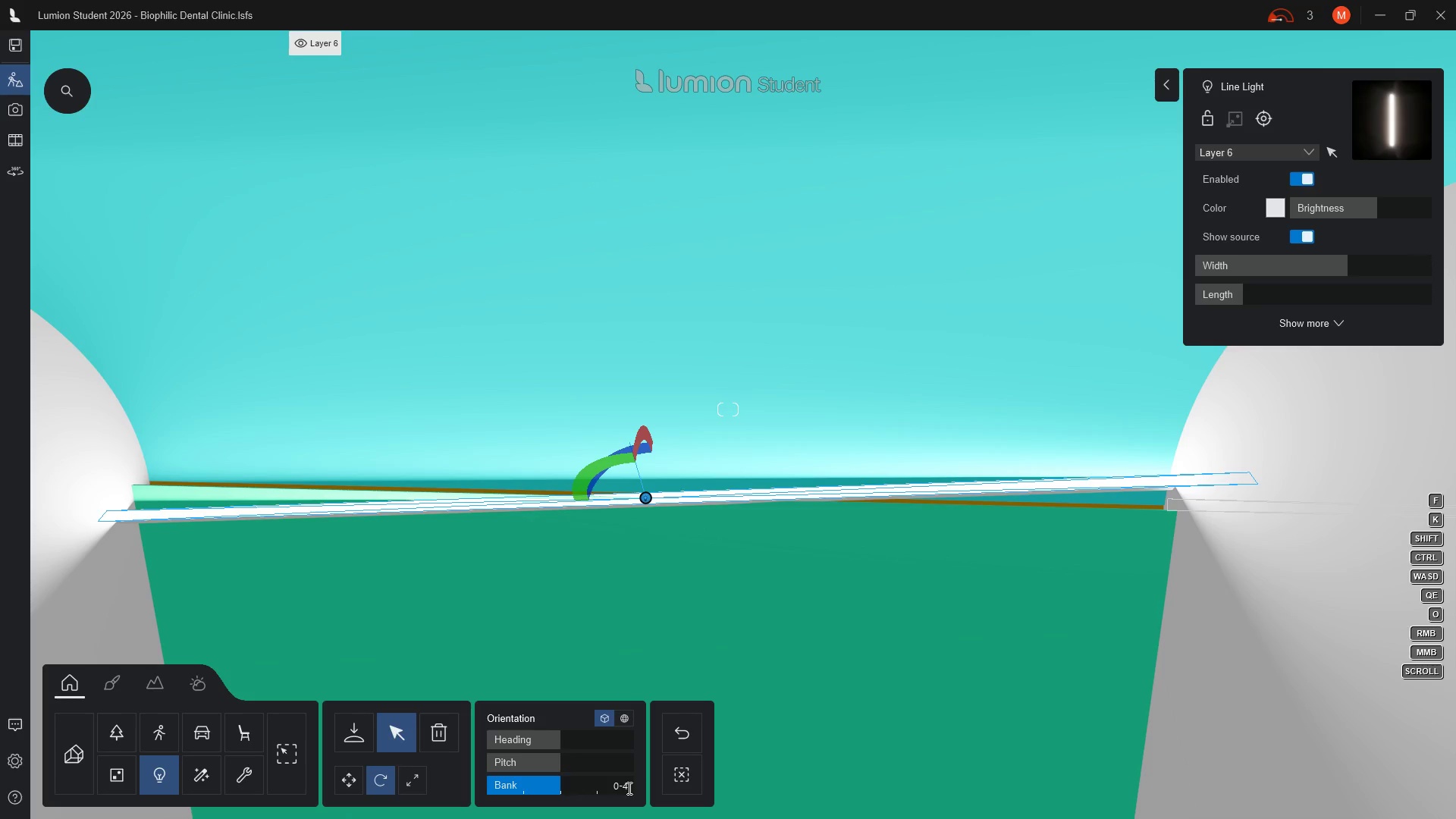 
key(Enter)
 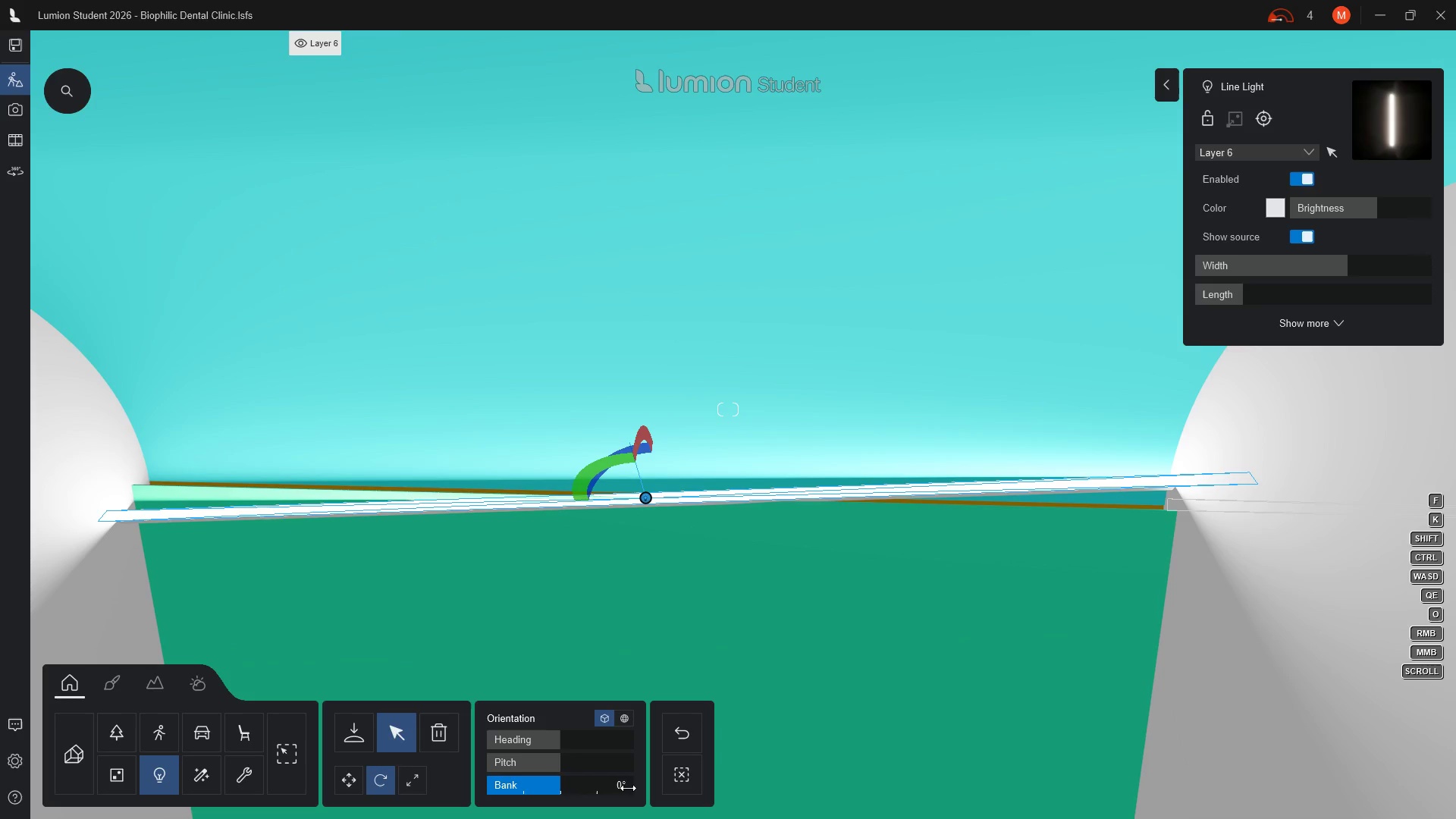 
left_click([628, 788])
 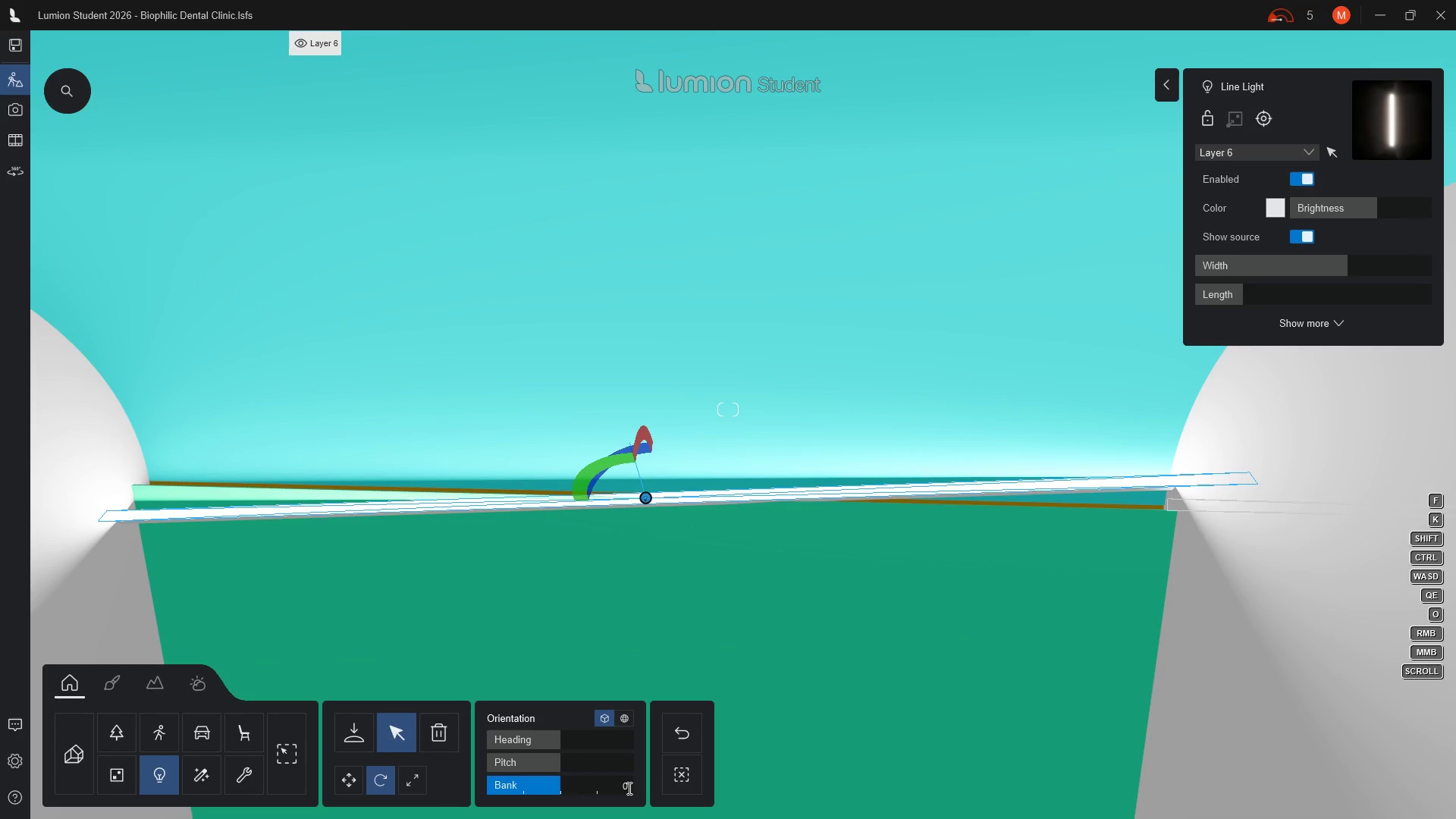 
key(Backspace)
 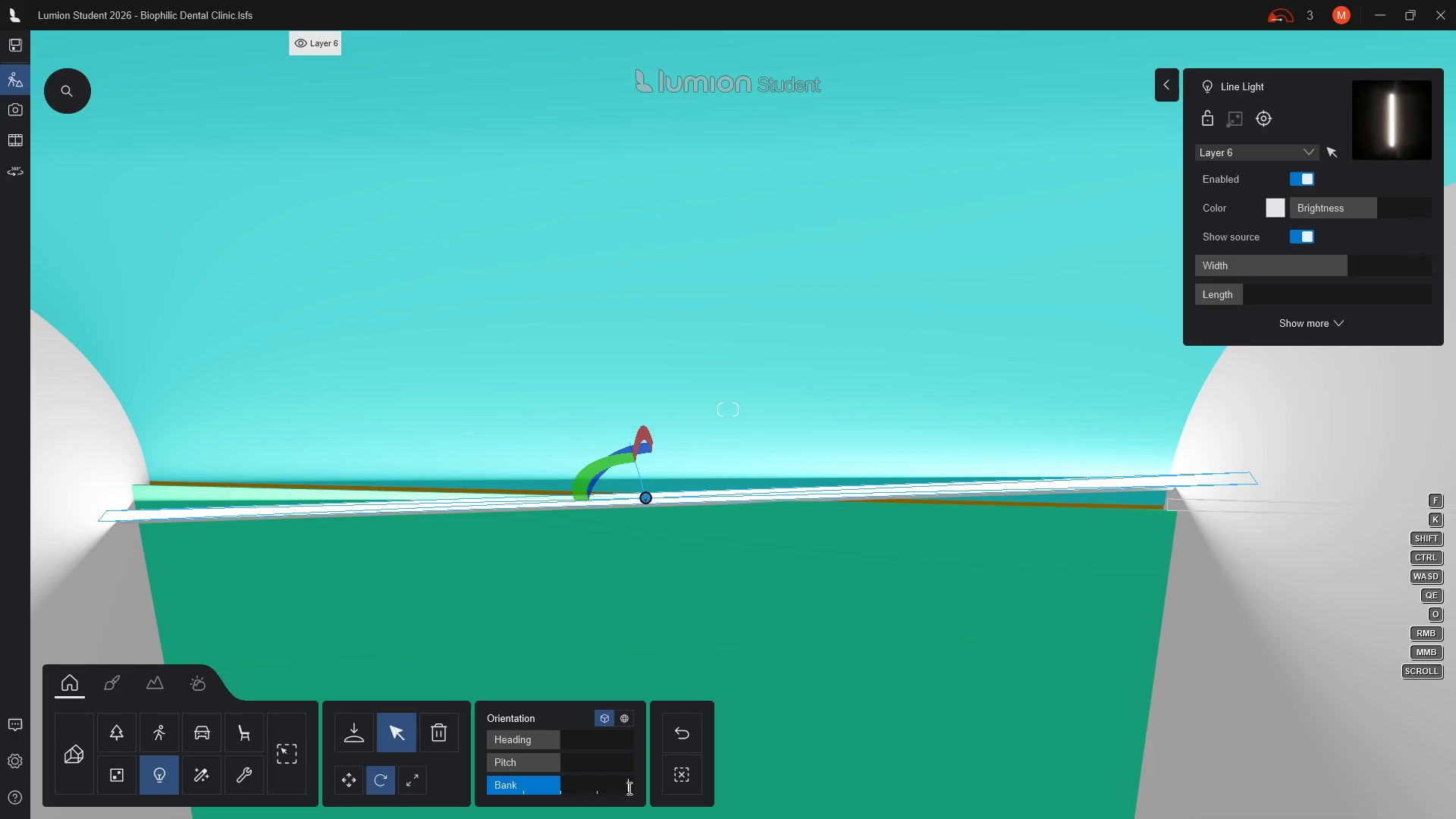 
key(Minus)
 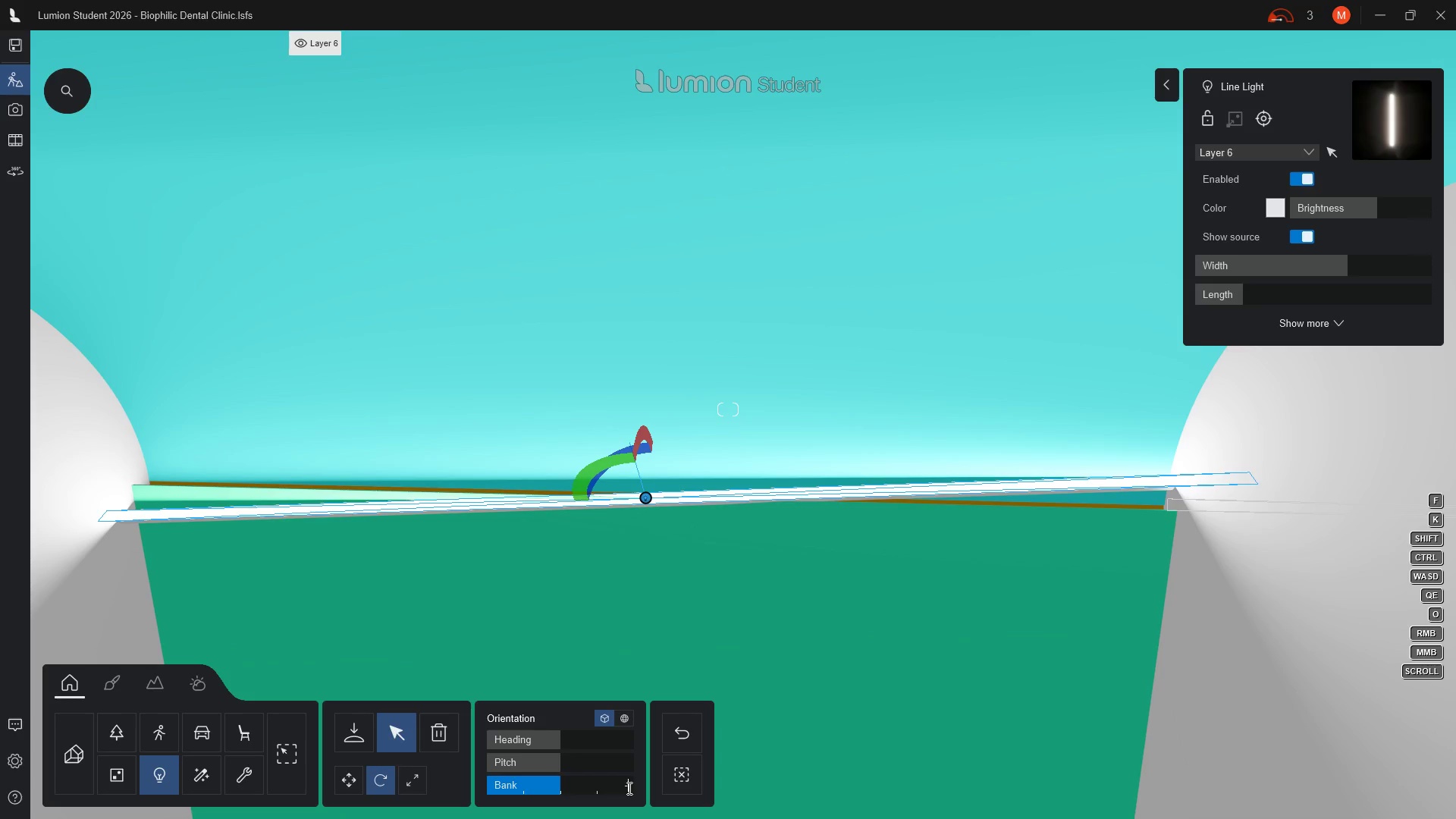 
key(4)
 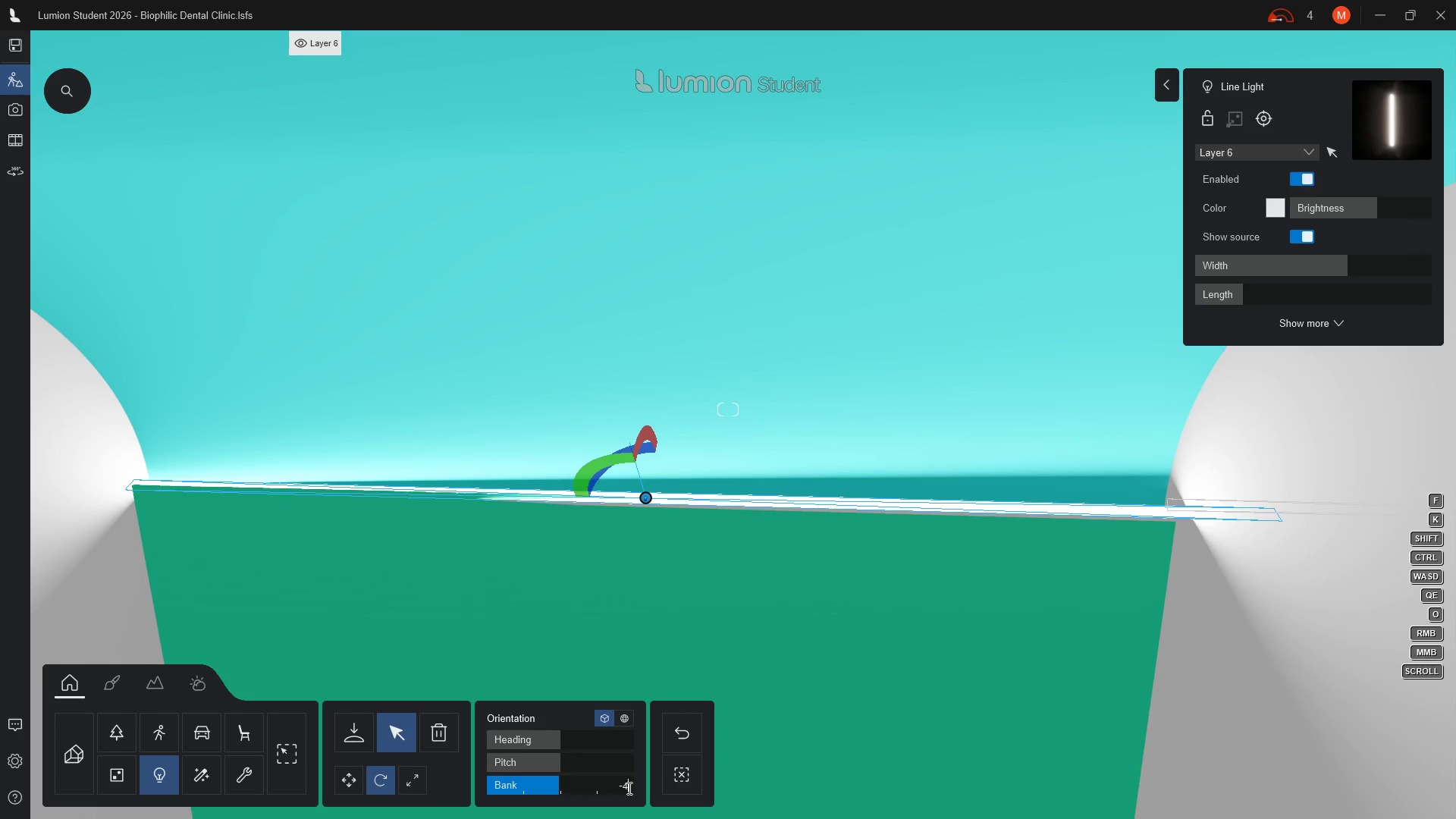 
key(Backspace)
 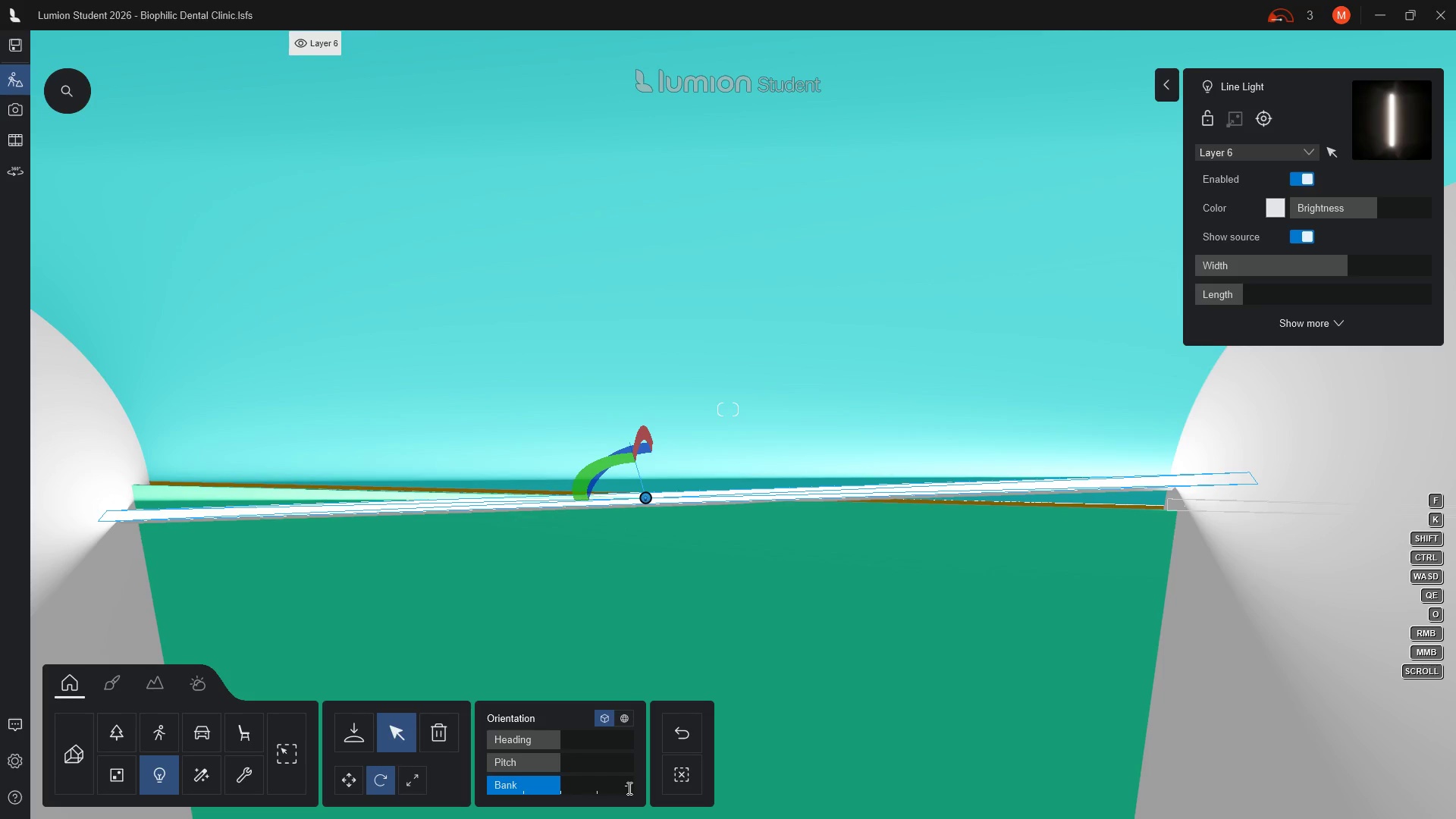 
key(3)
 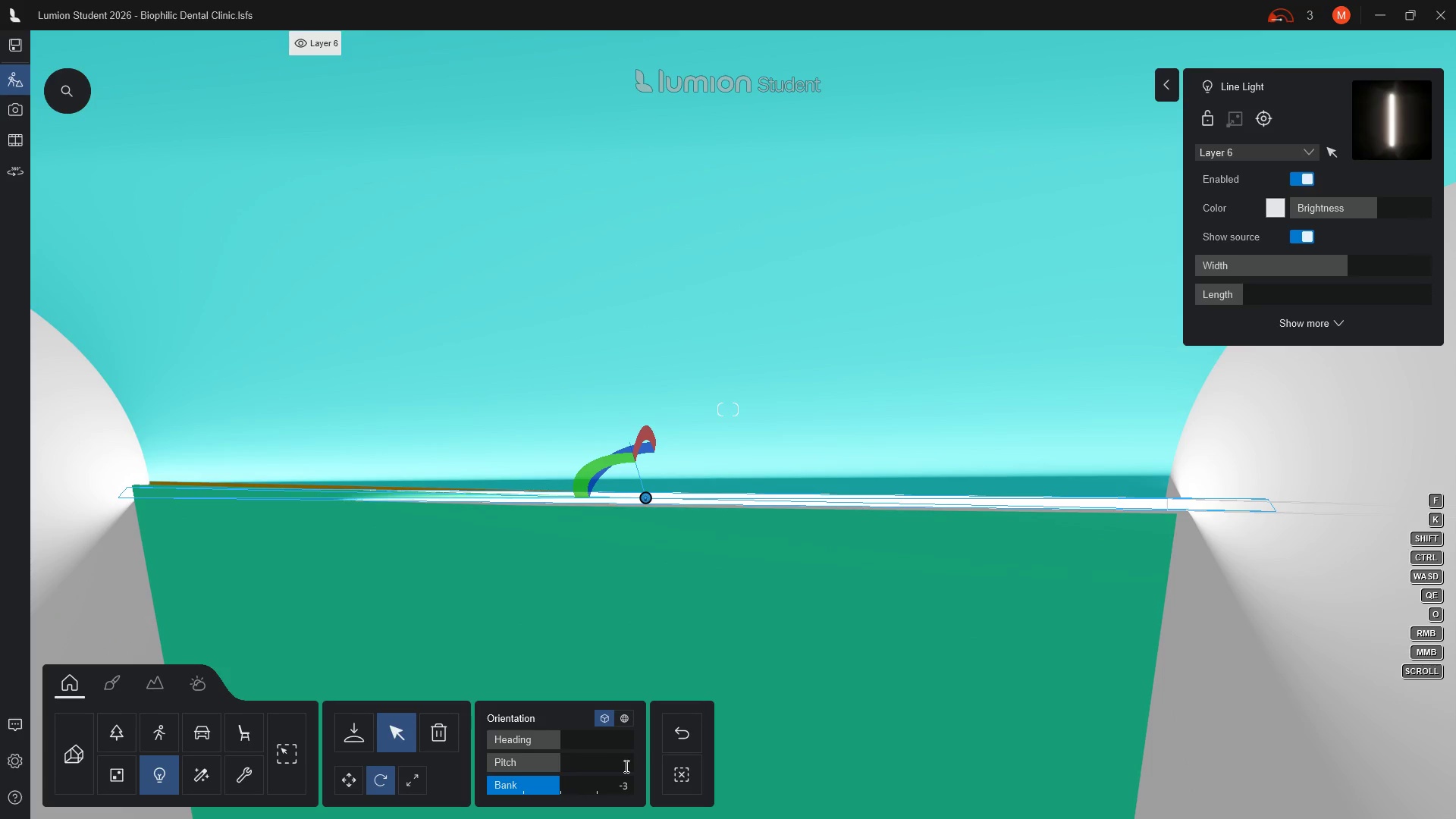 
wait(6.42)
 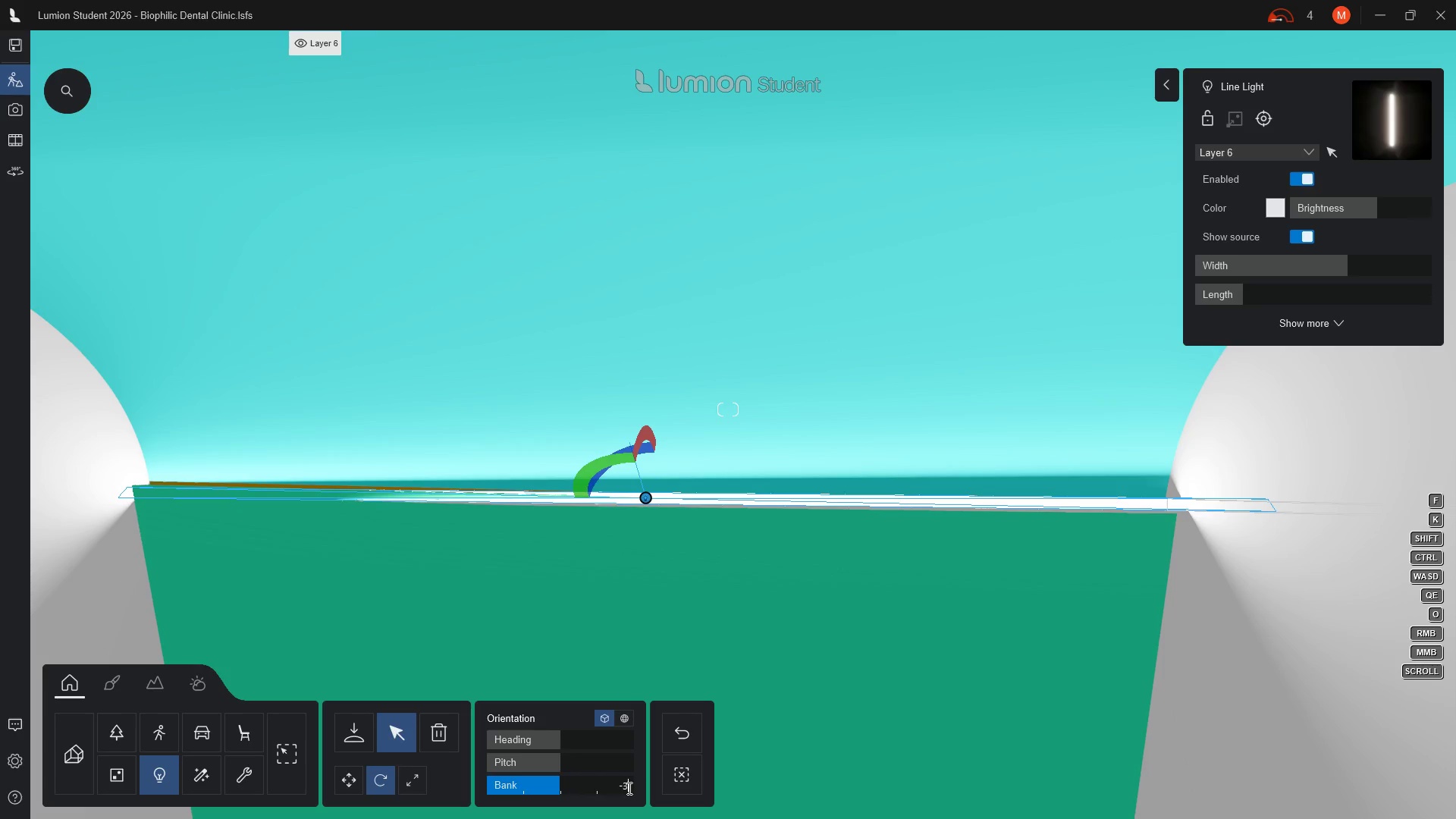 
left_click([604, 761])
 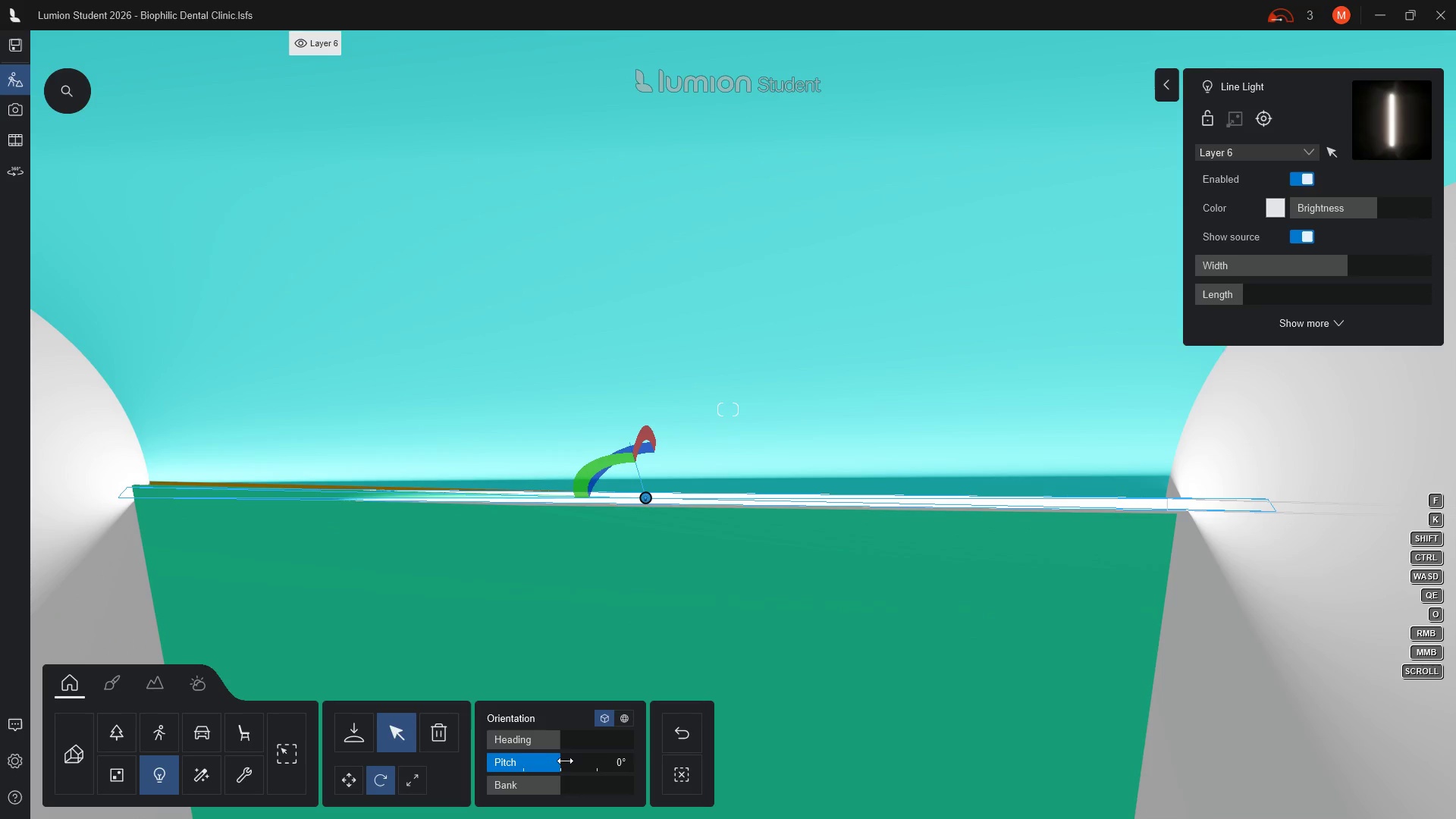 
left_click_drag(start_coordinate=[560, 761], to_coordinate=[578, 762])
 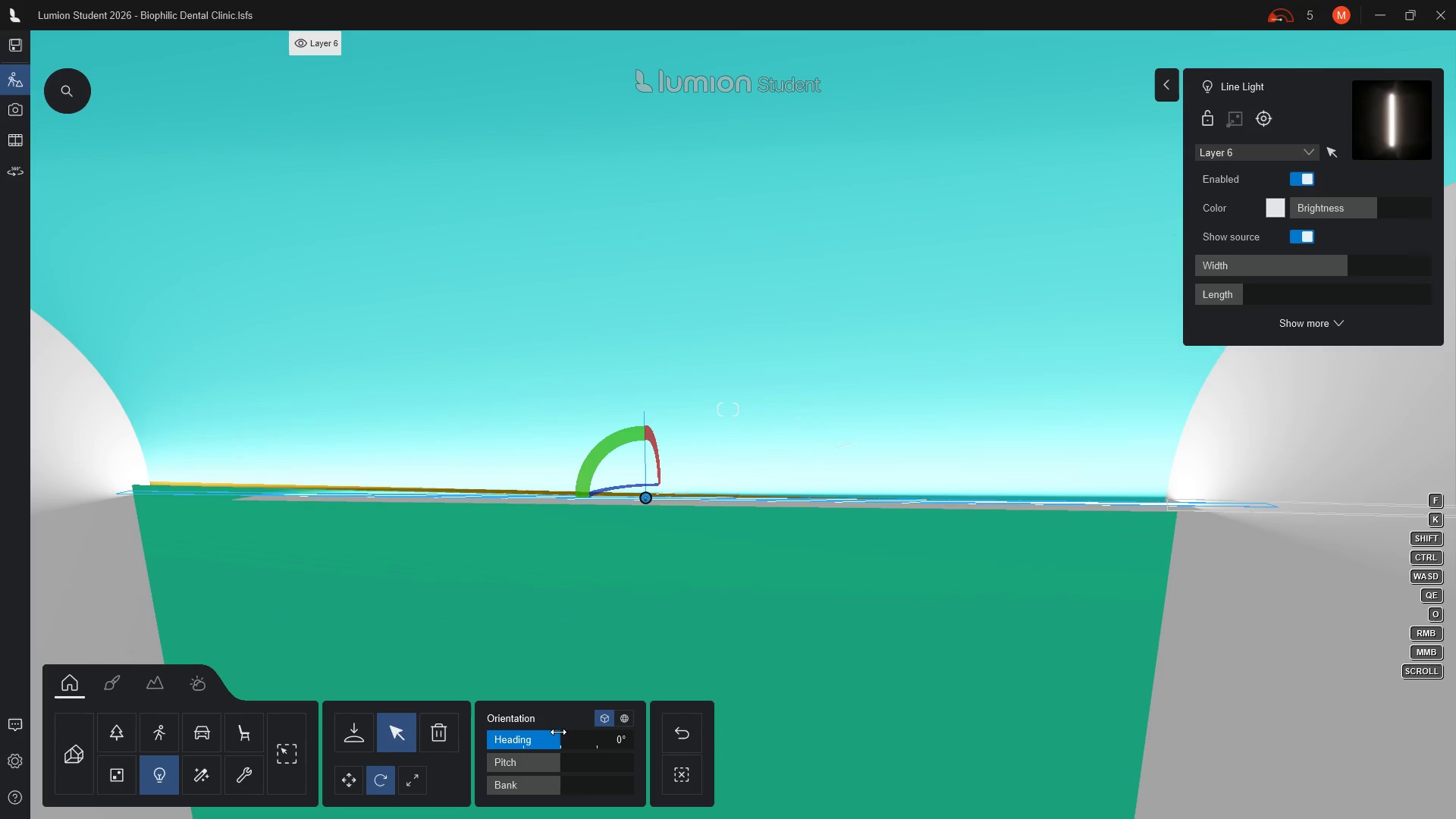 
wait(9.74)
 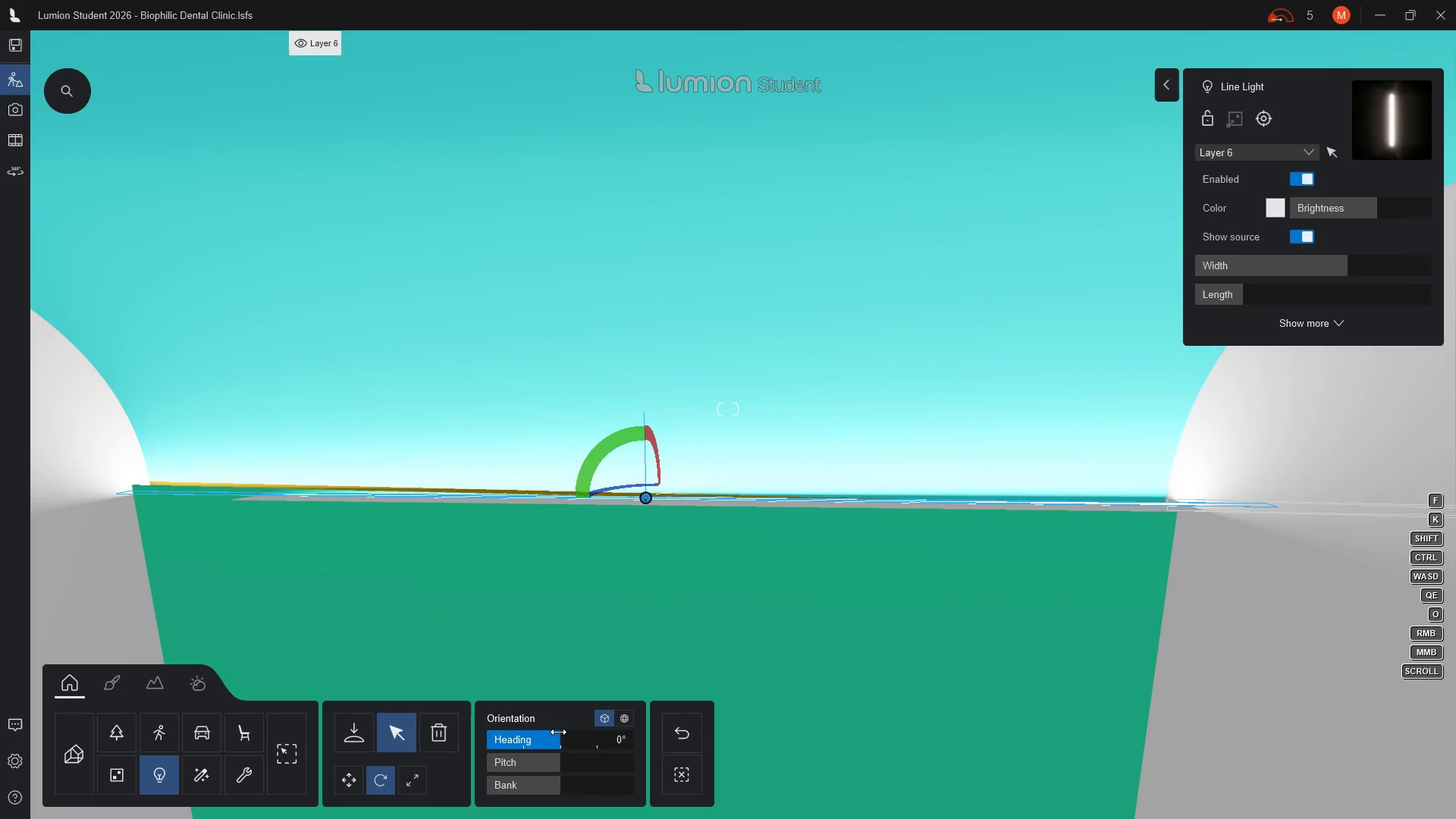 
left_click([623, 733])
 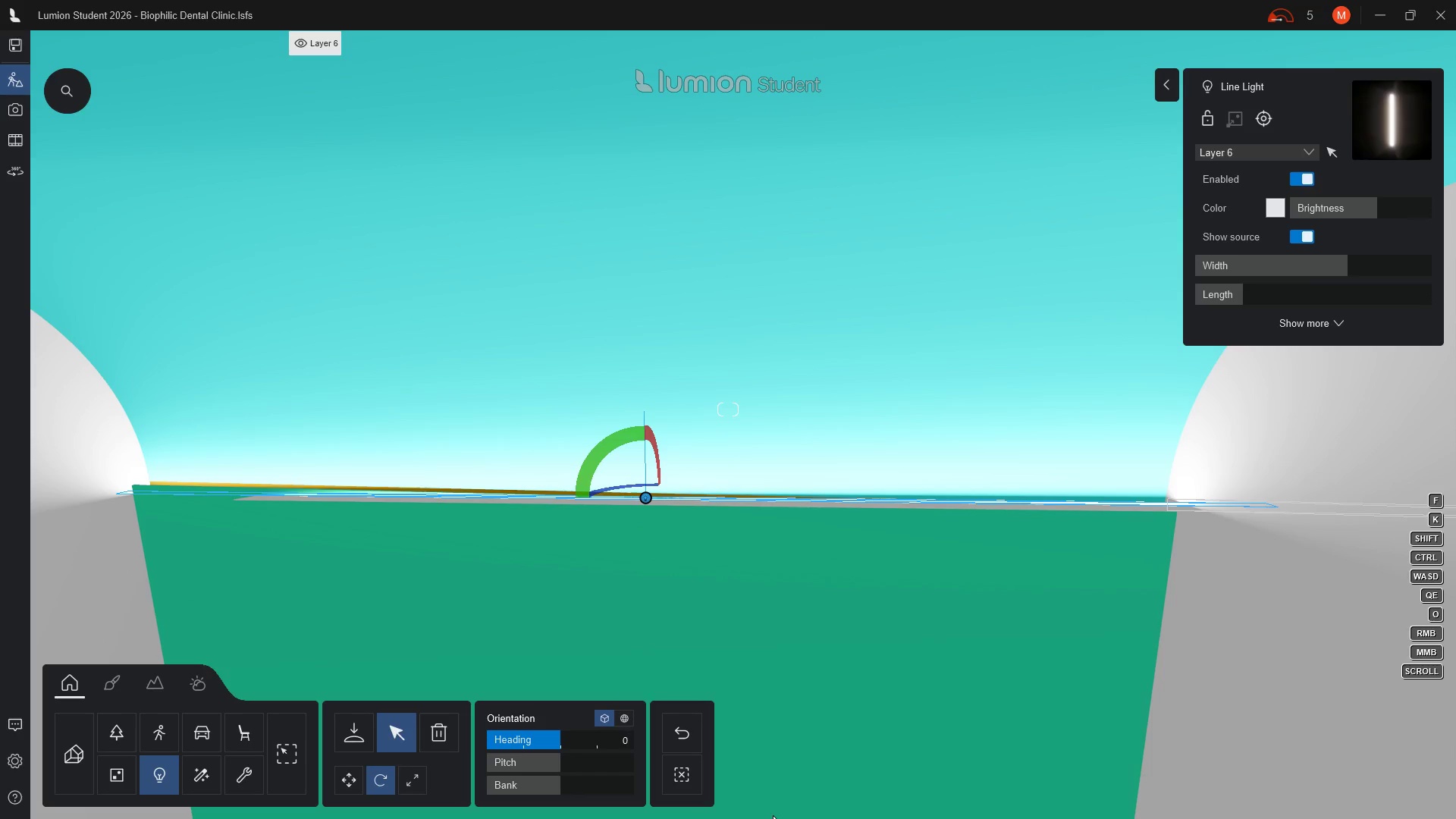 
key(Minus)
 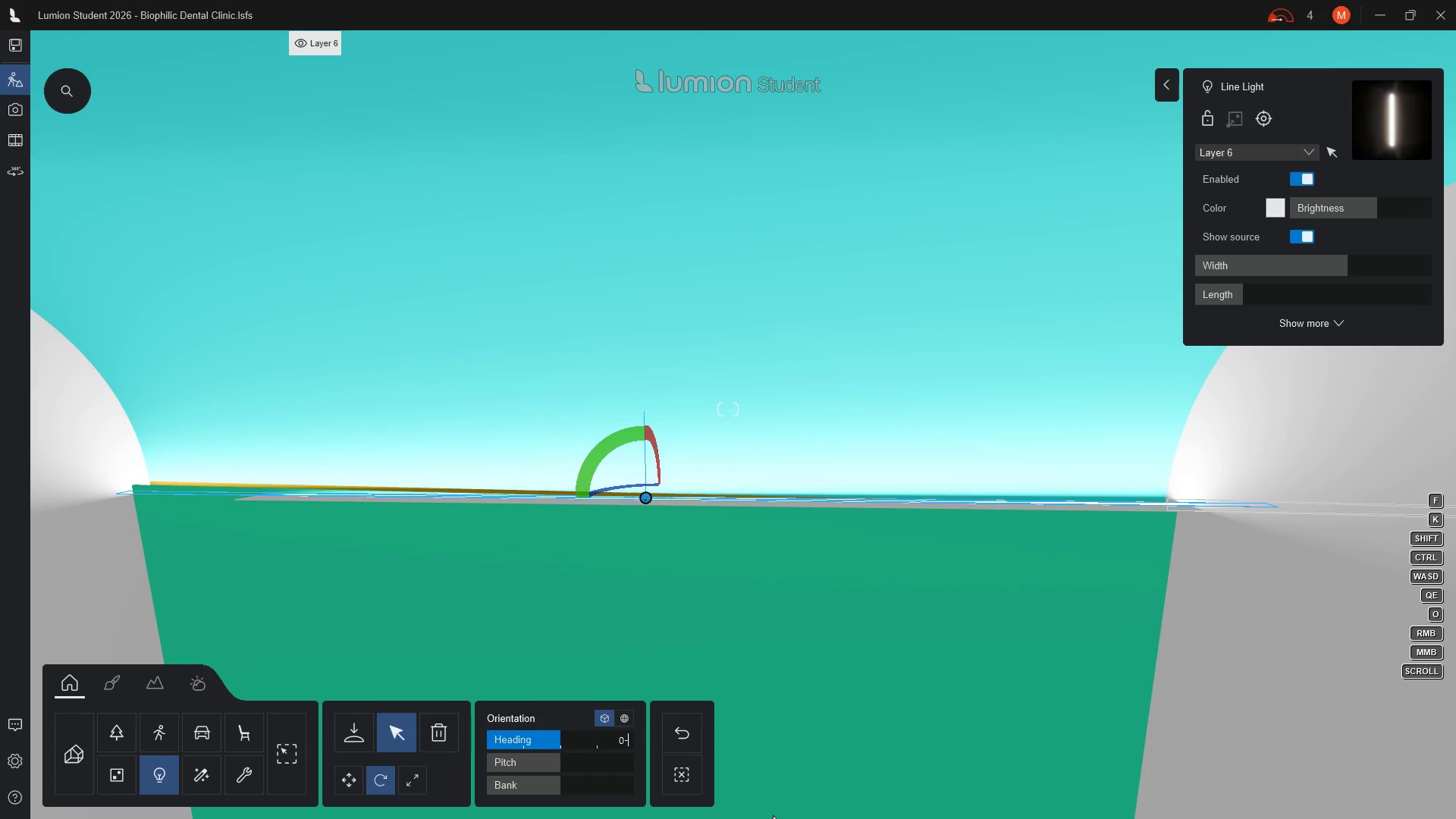 
key(1)
 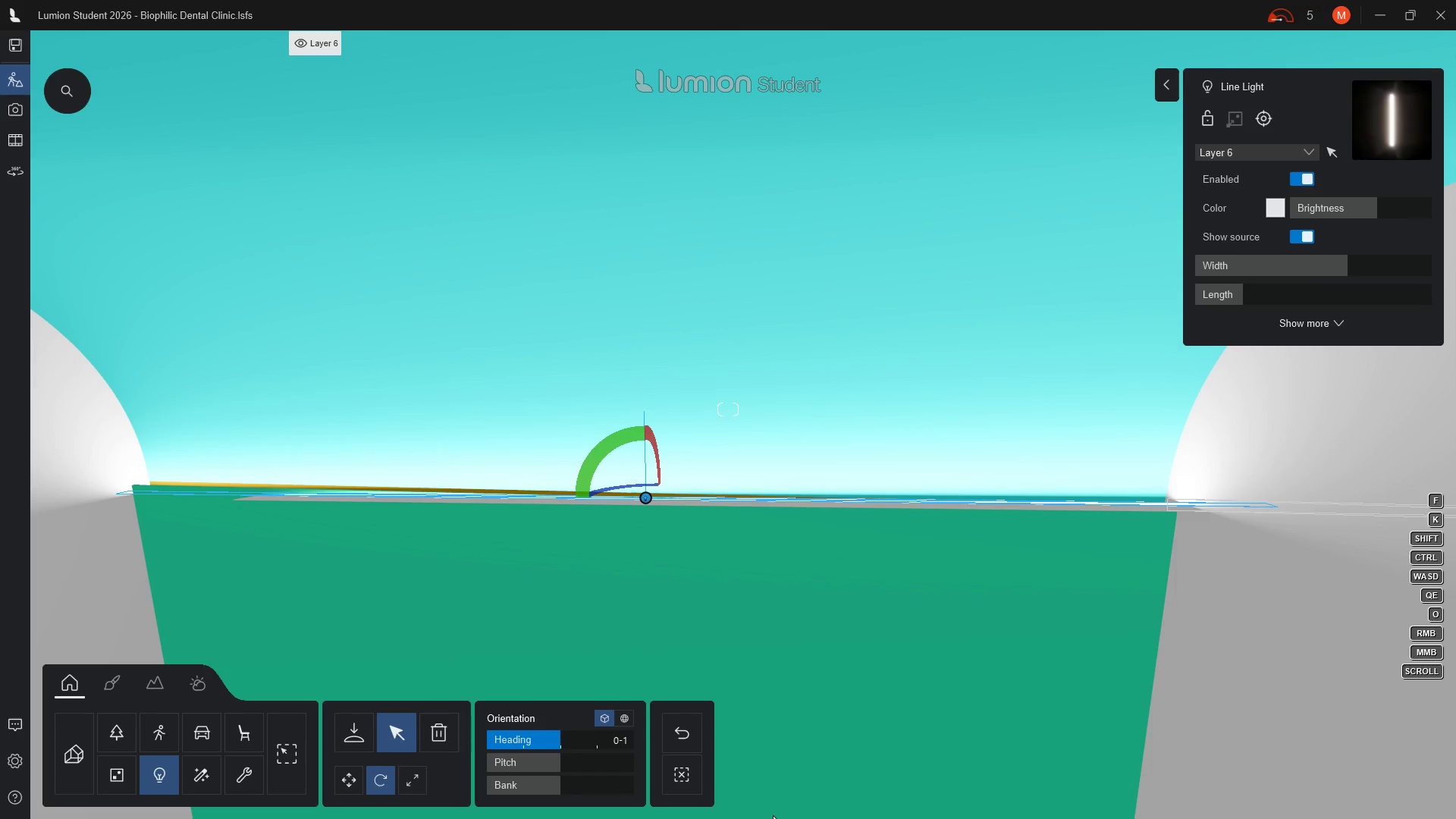 
key(Backspace)
 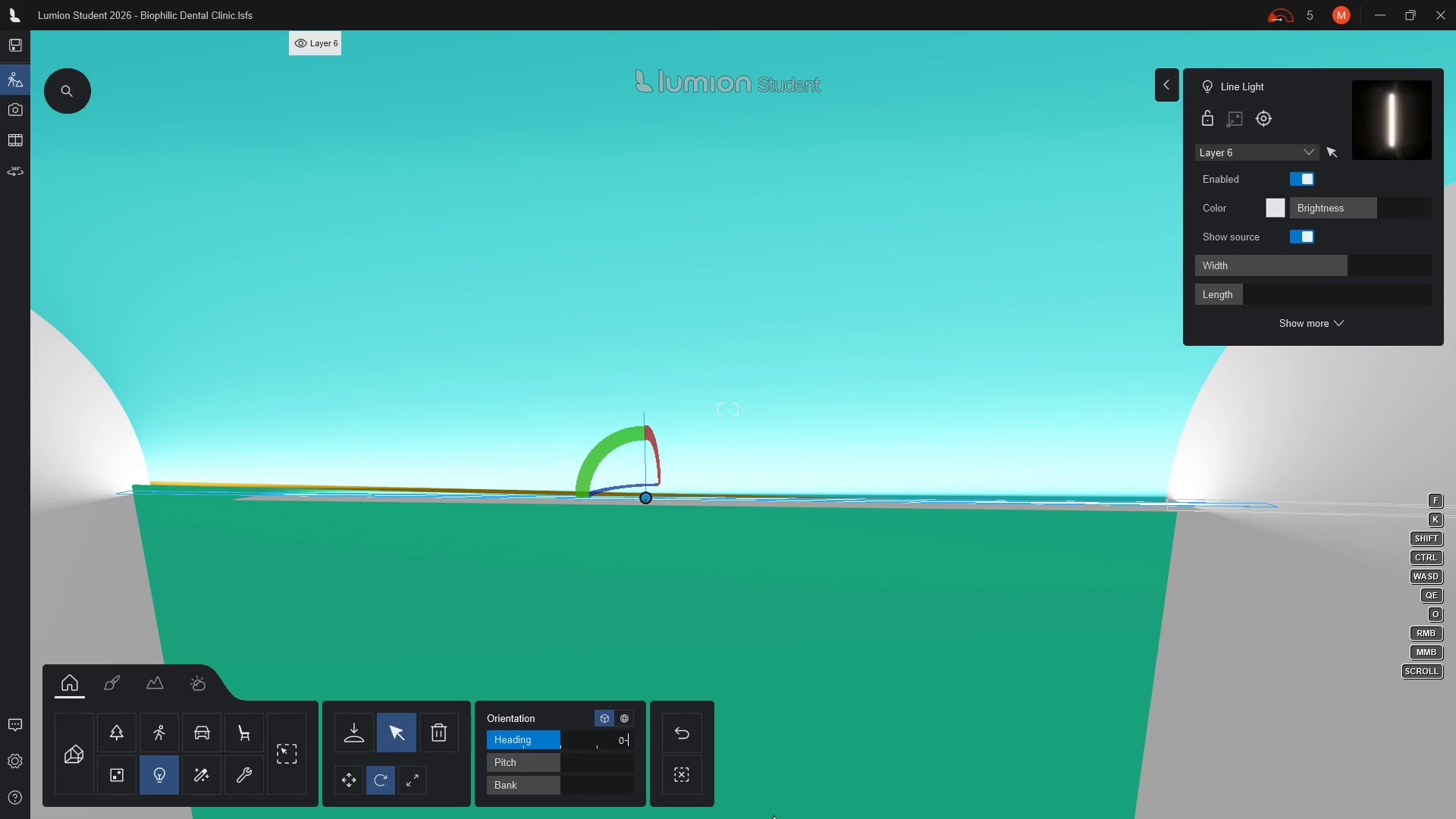 
key(Backspace)
 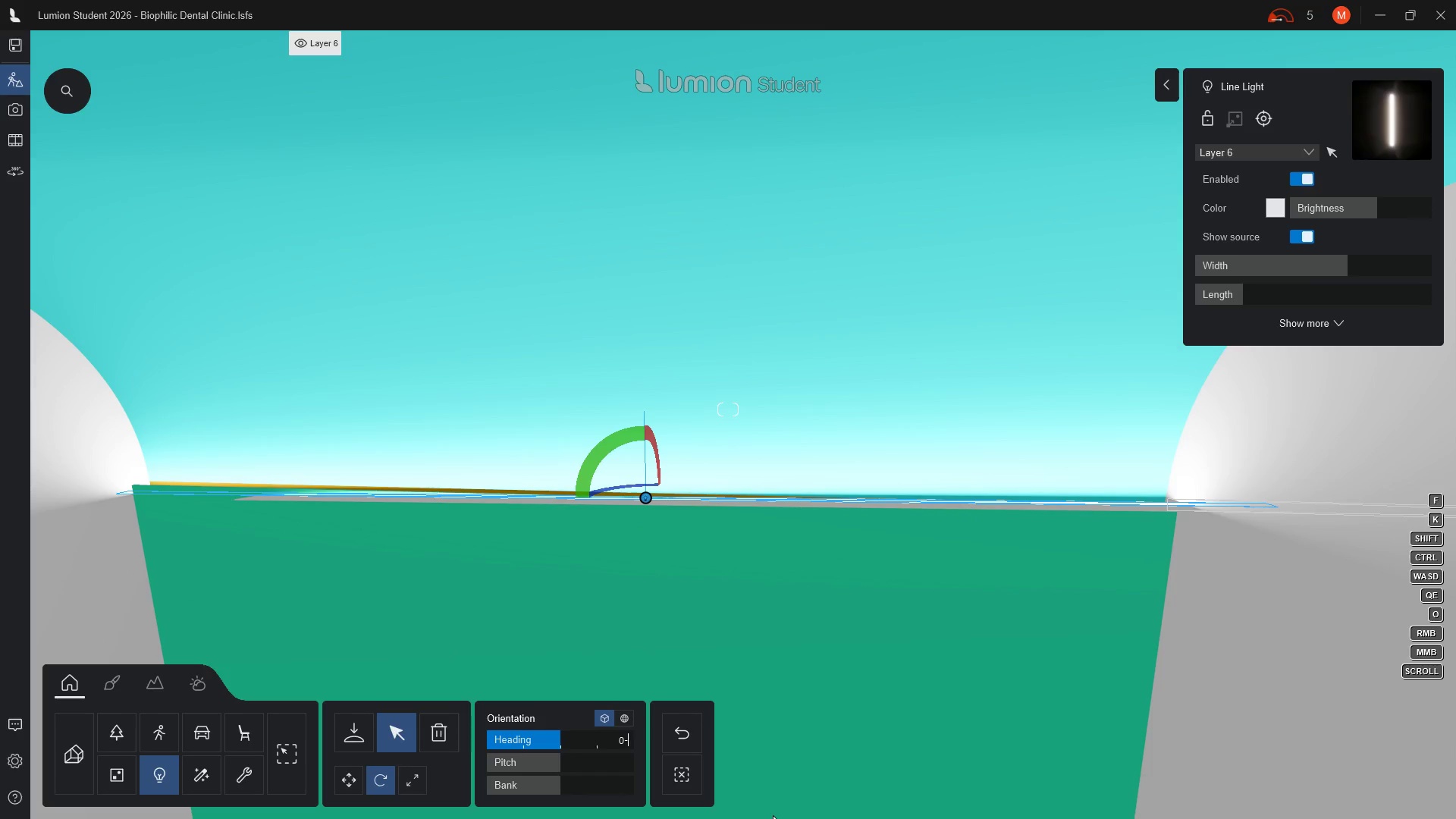 
key(Backspace)
 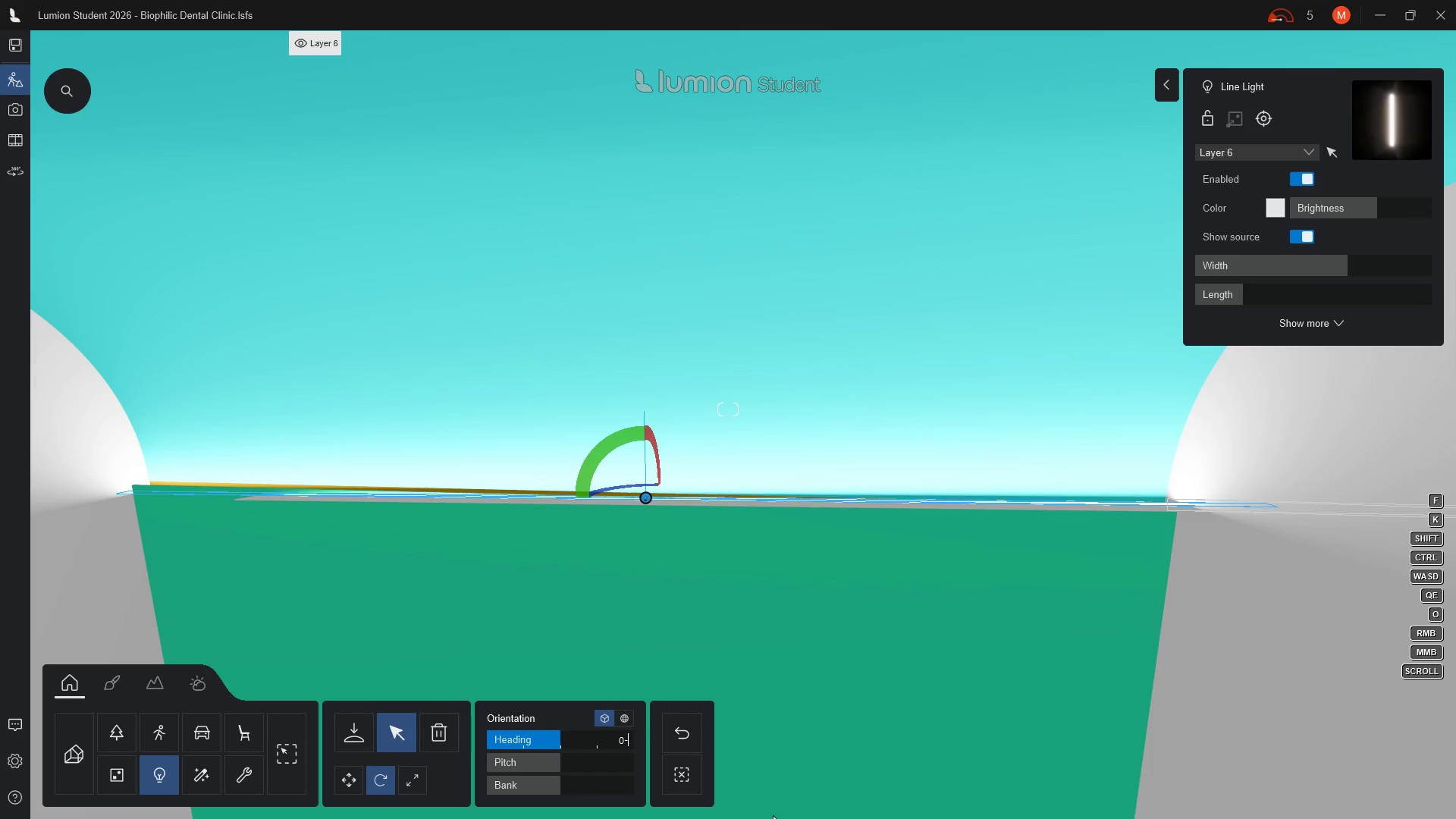 
key(Backspace)
 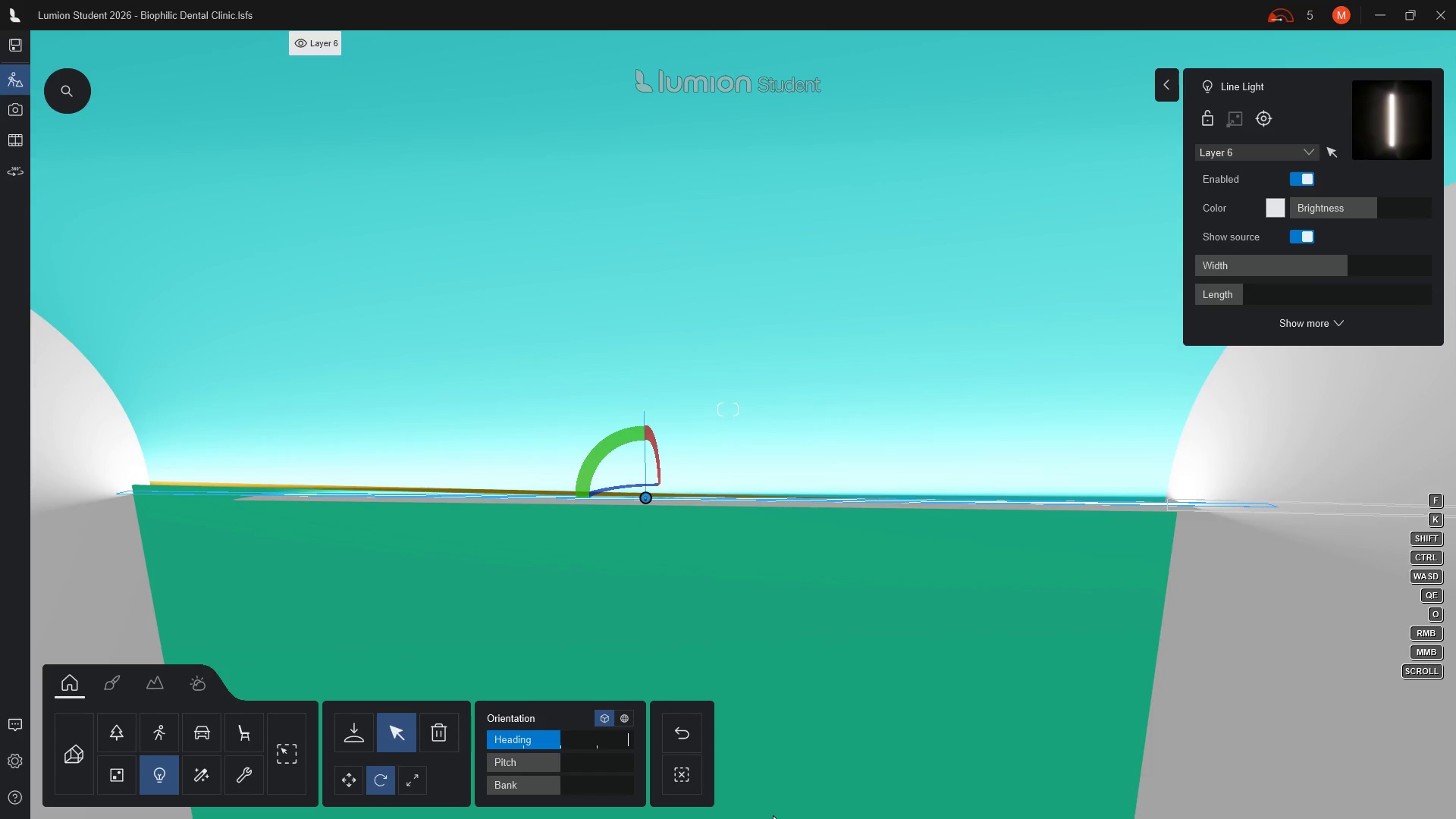 
key(Backspace)
 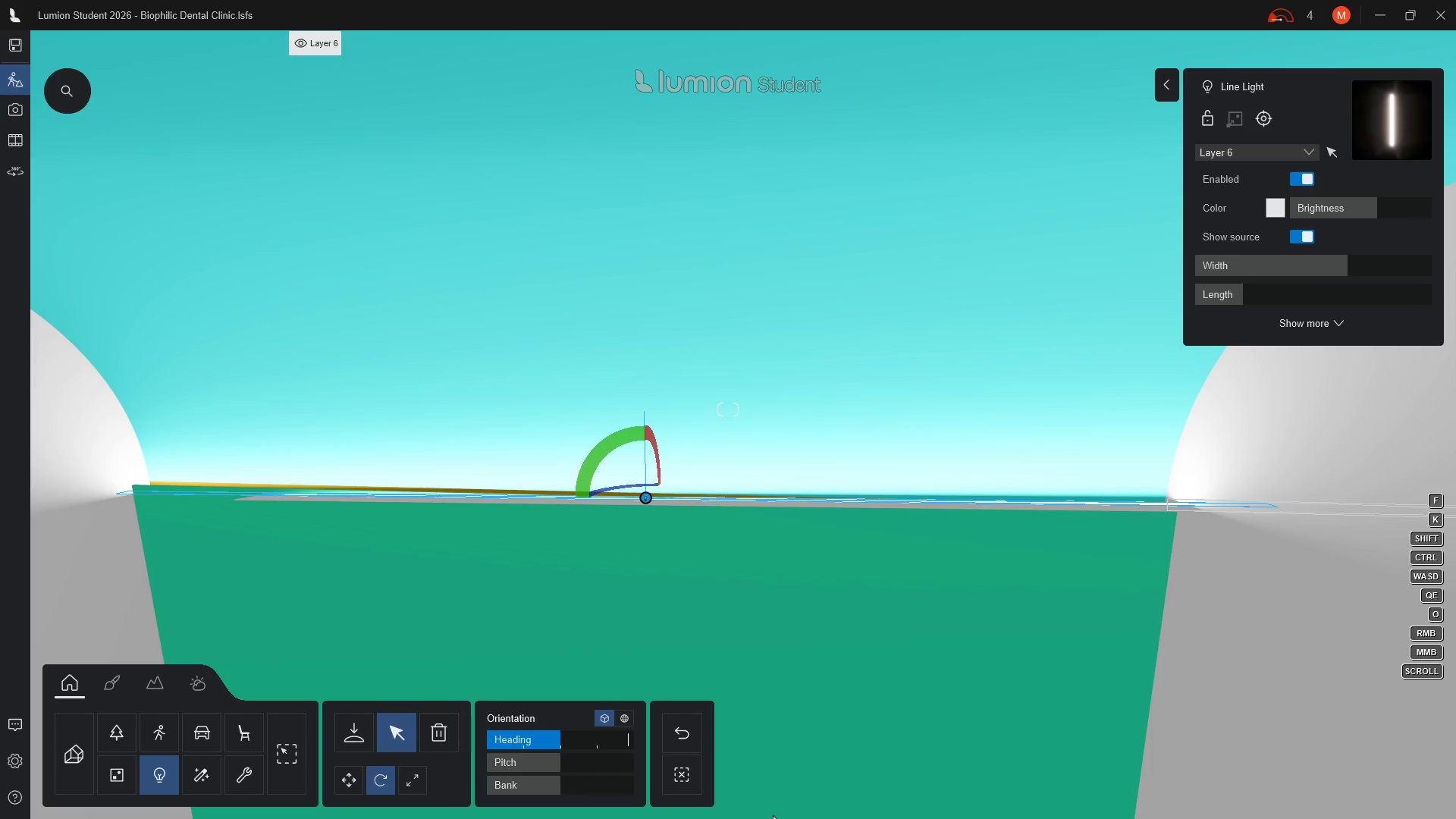 
key(Minus)
 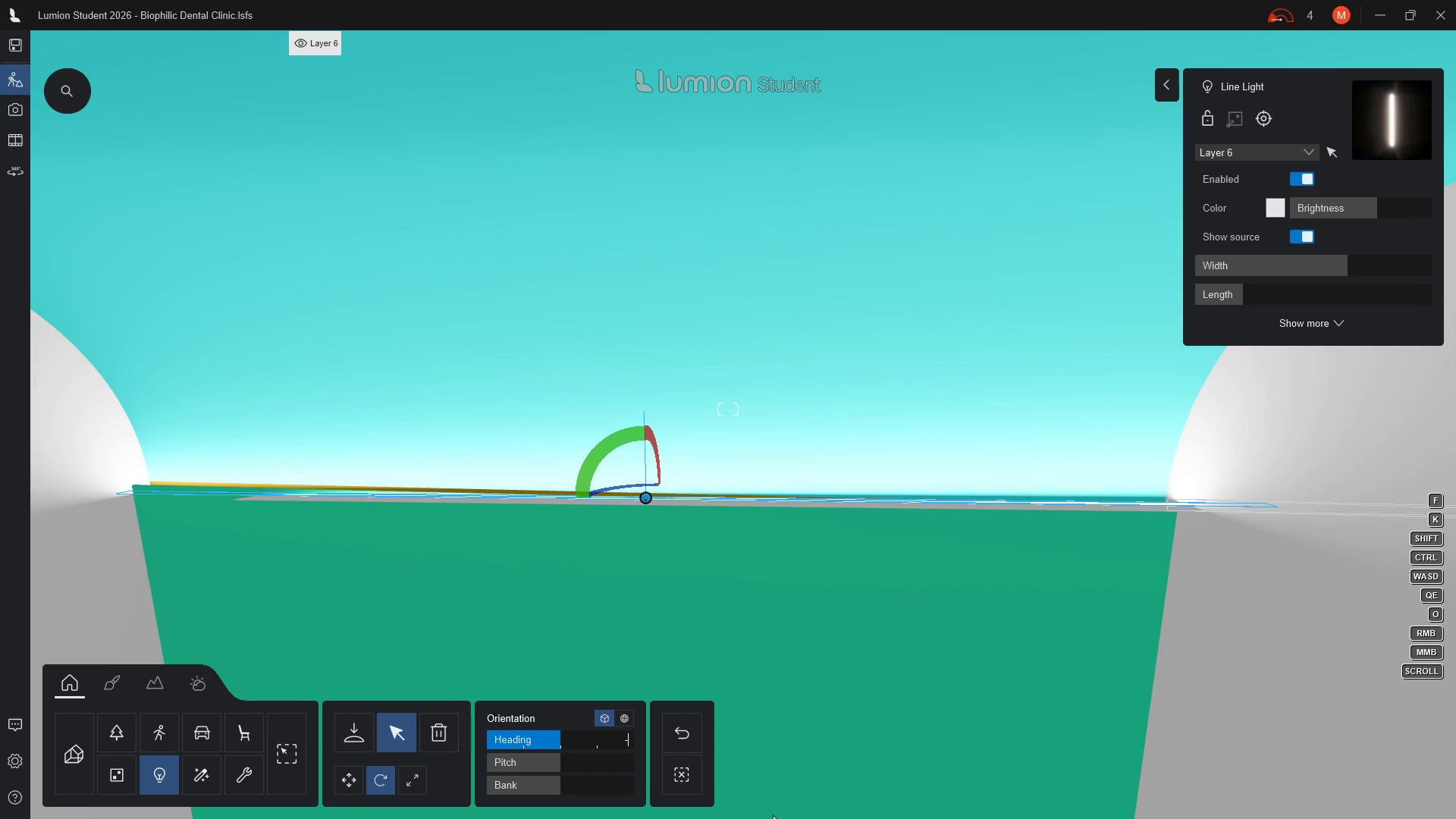 
key(1)
 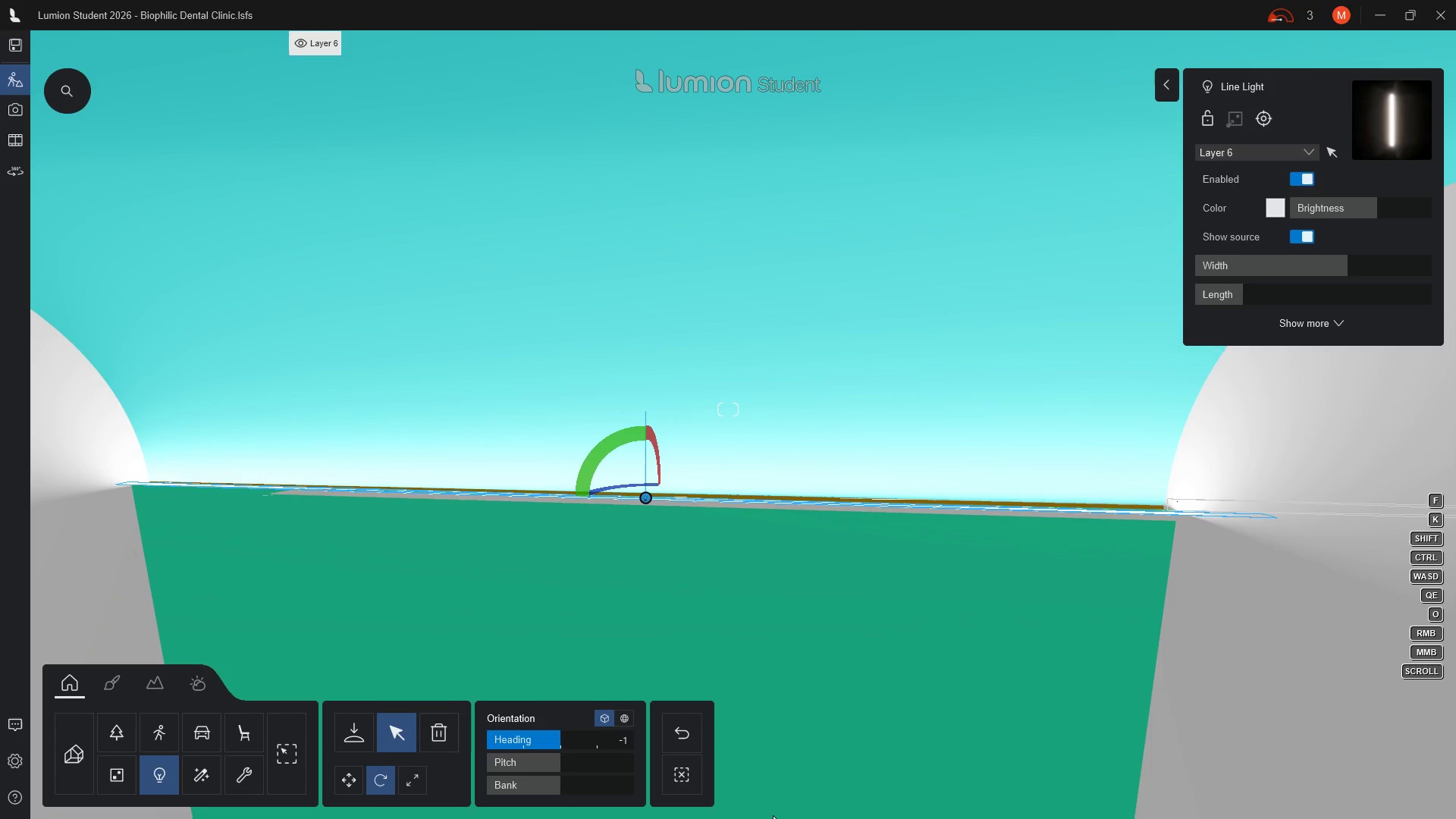 
key(Enter)
 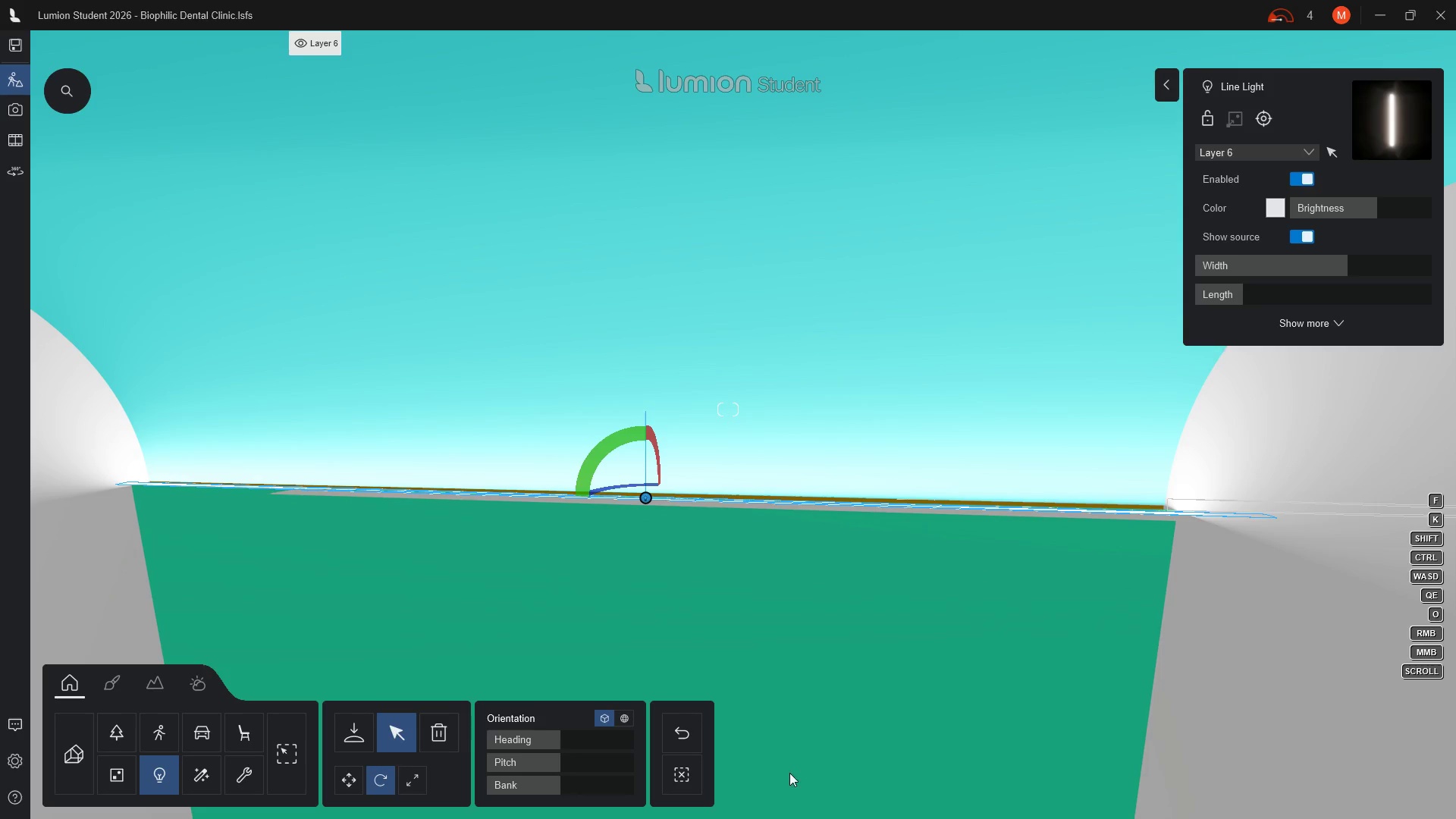 
key(Q)
 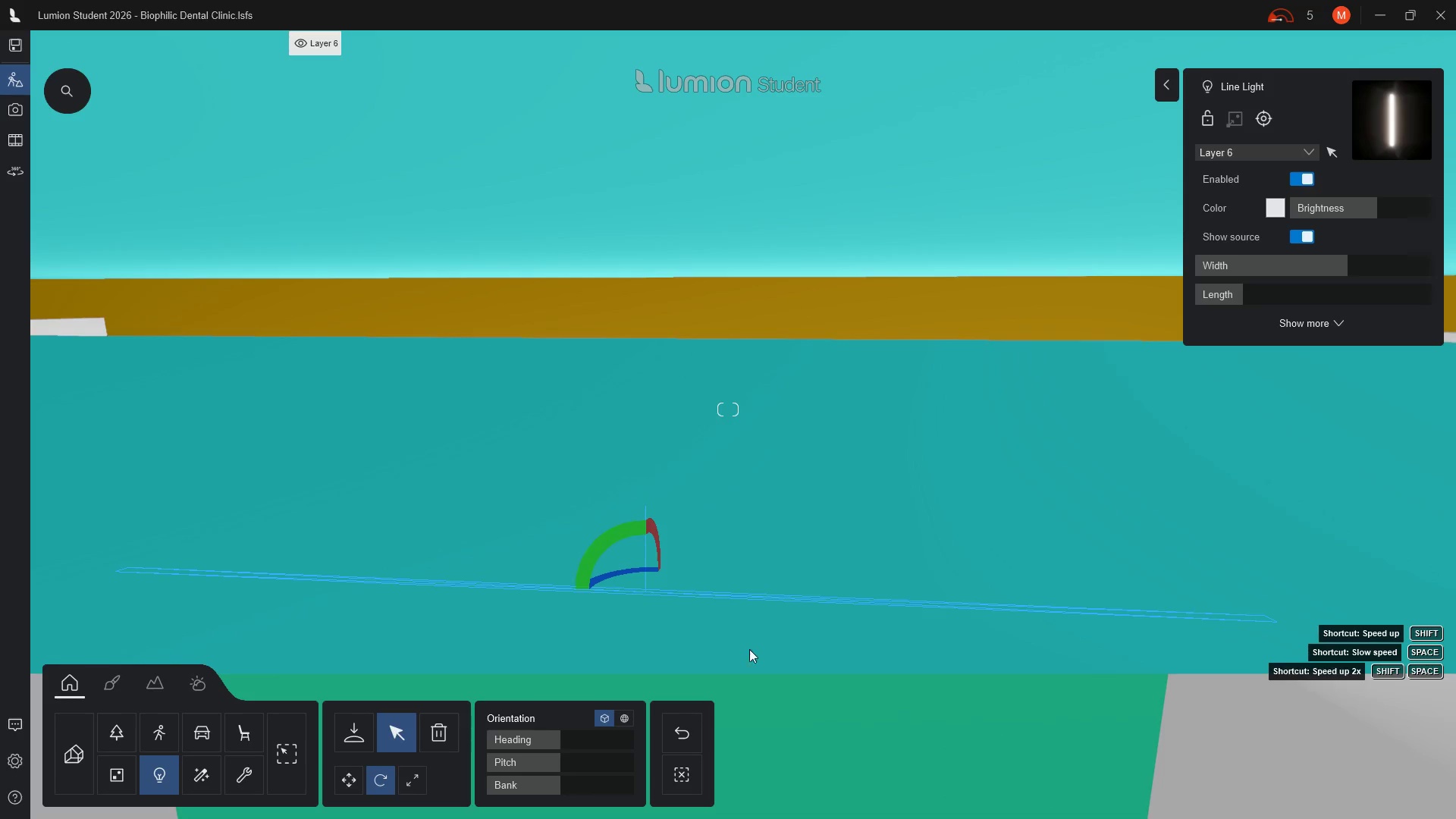 
scroll: coordinate [733, 614], scroll_direction: up, amount: 6.0
 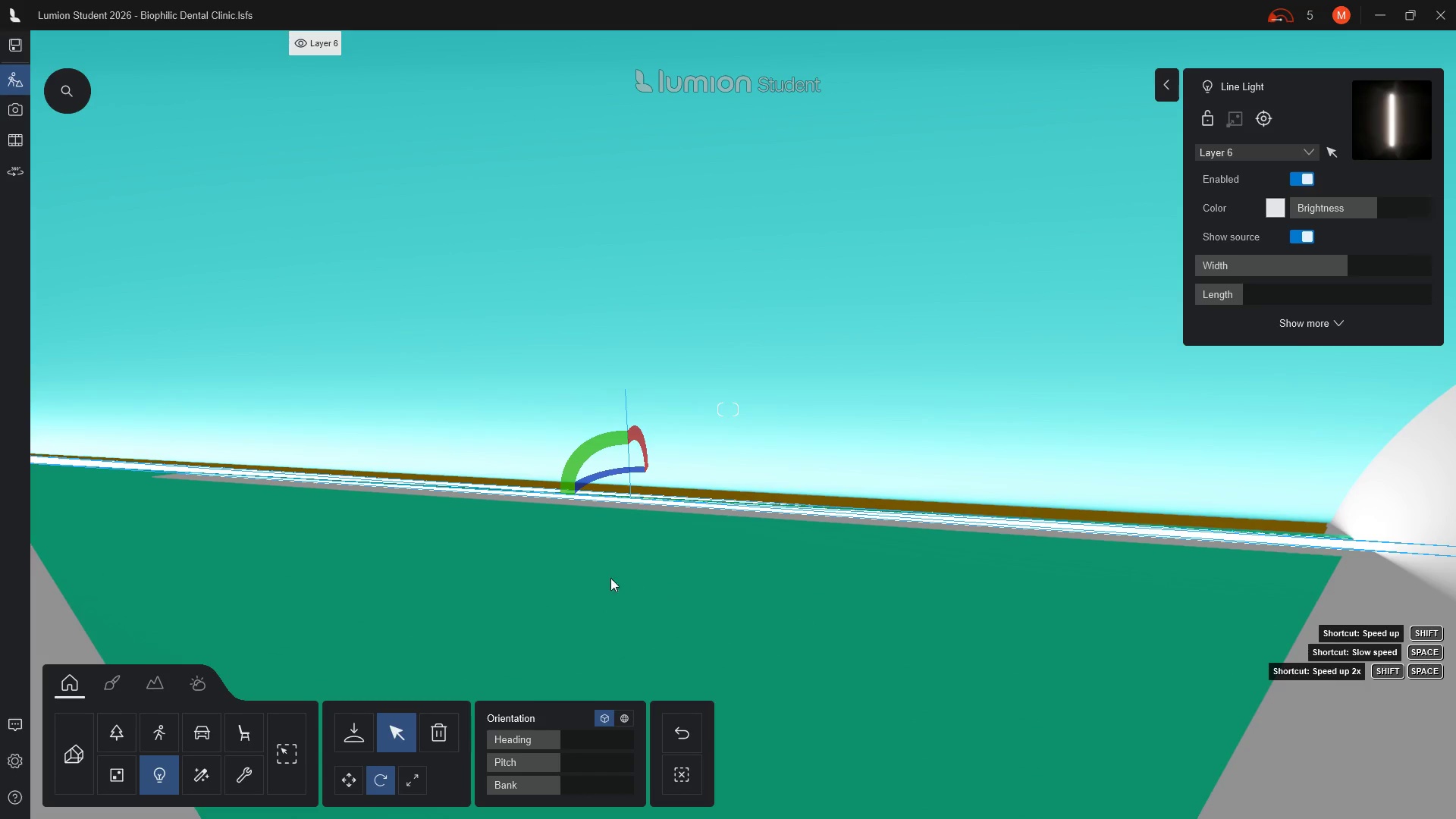 
wait(9.9)
 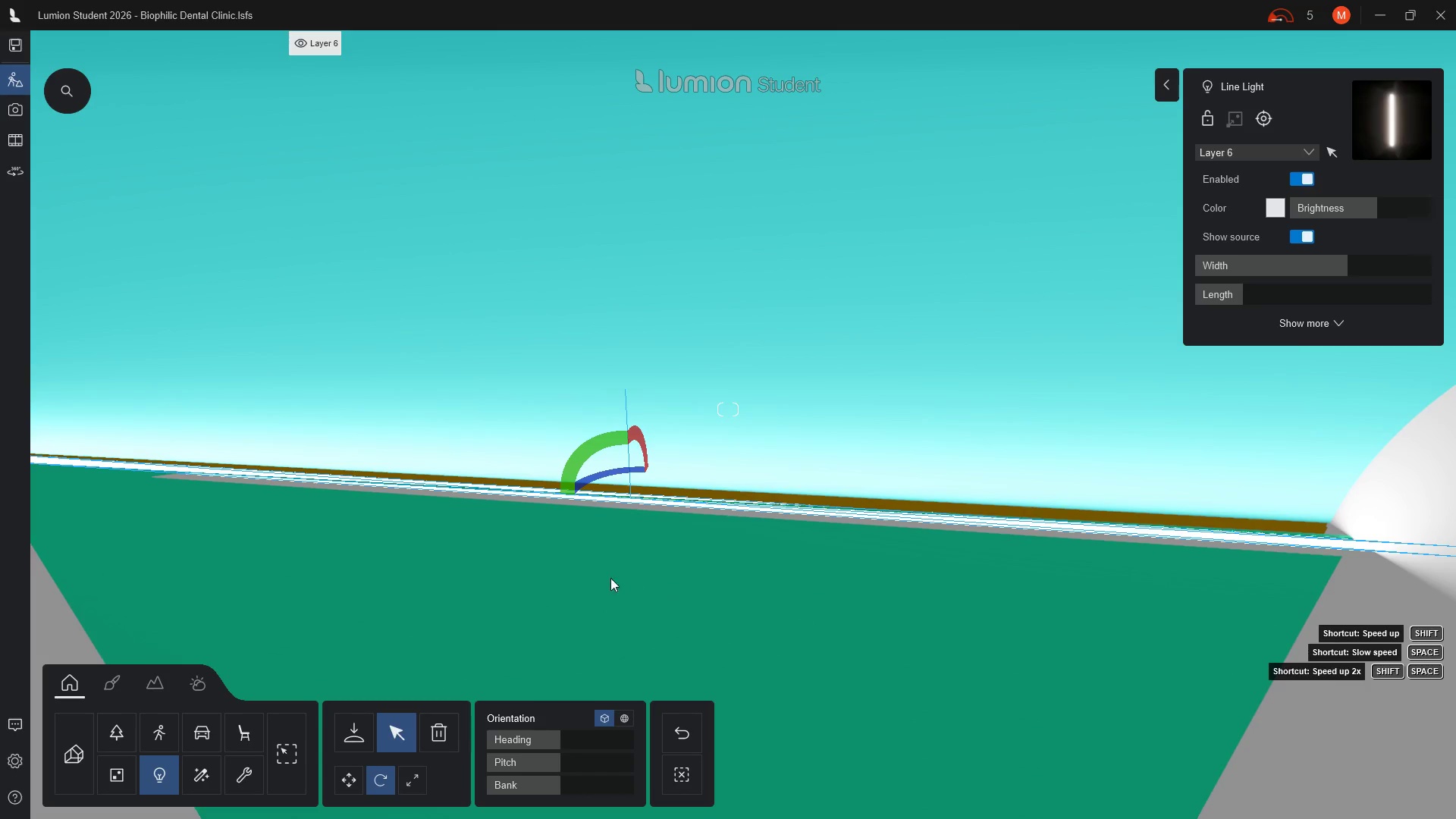 
left_click([623, 787])
 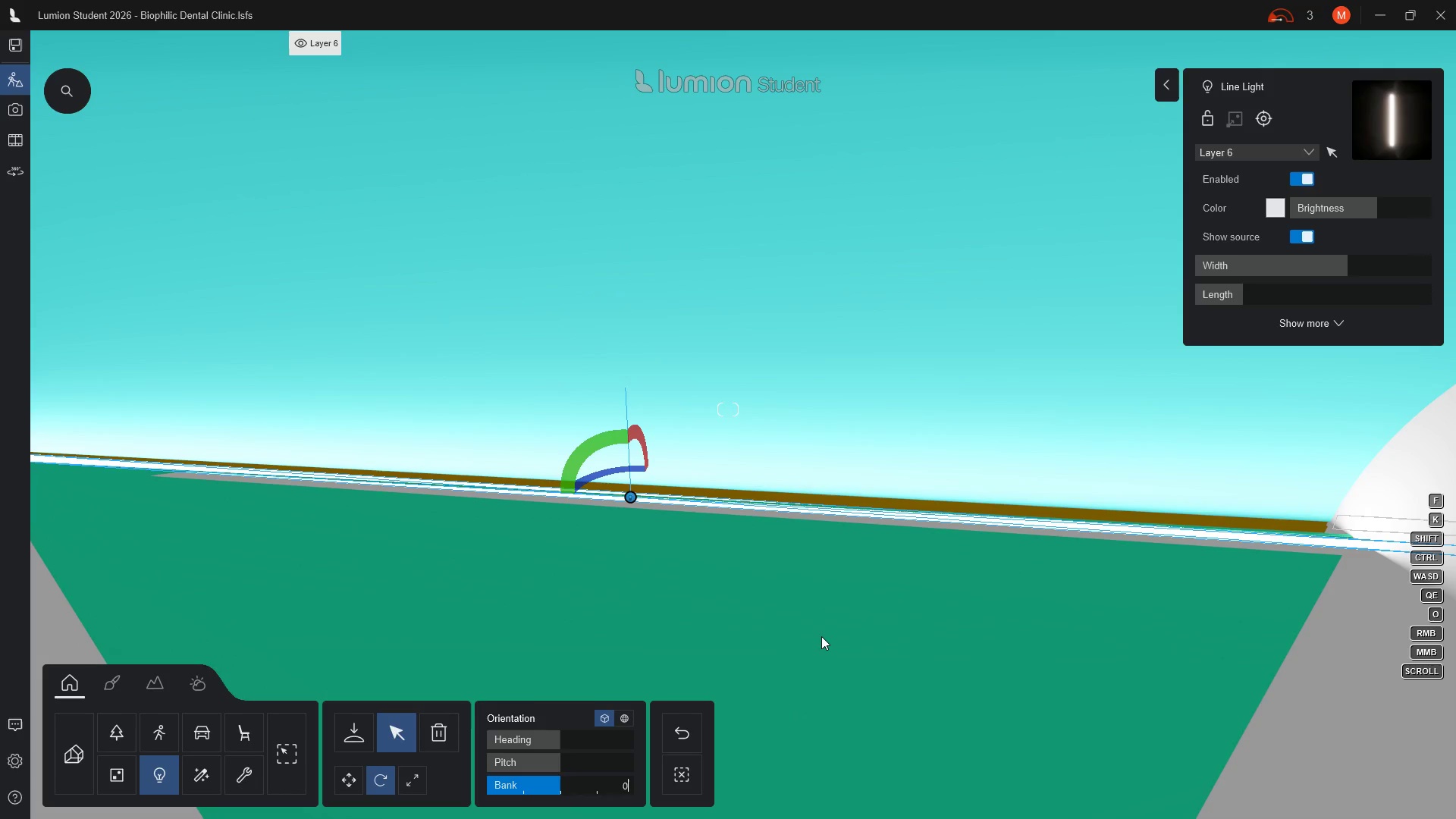 
key(Backspace)
 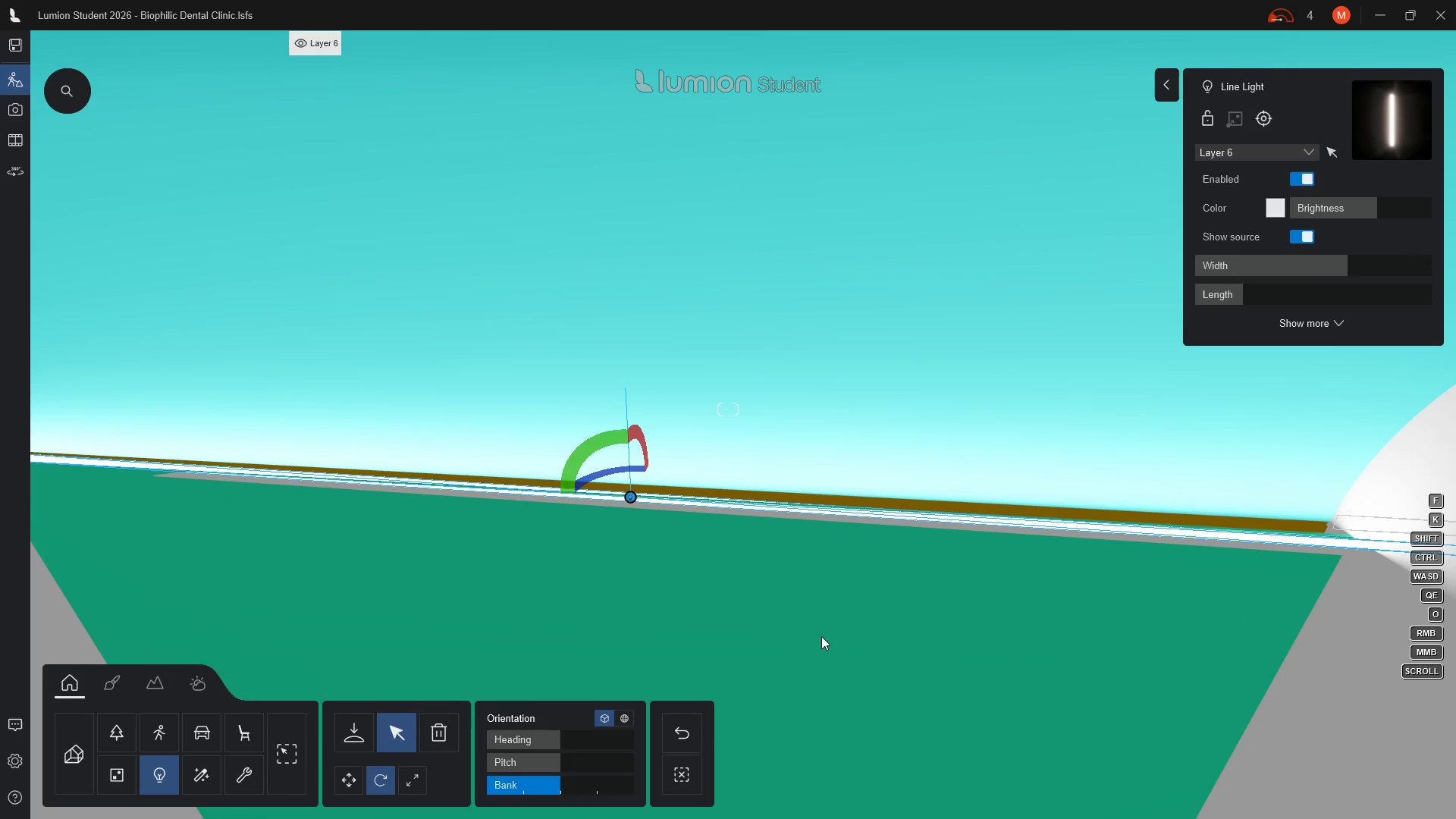 
key(1)
 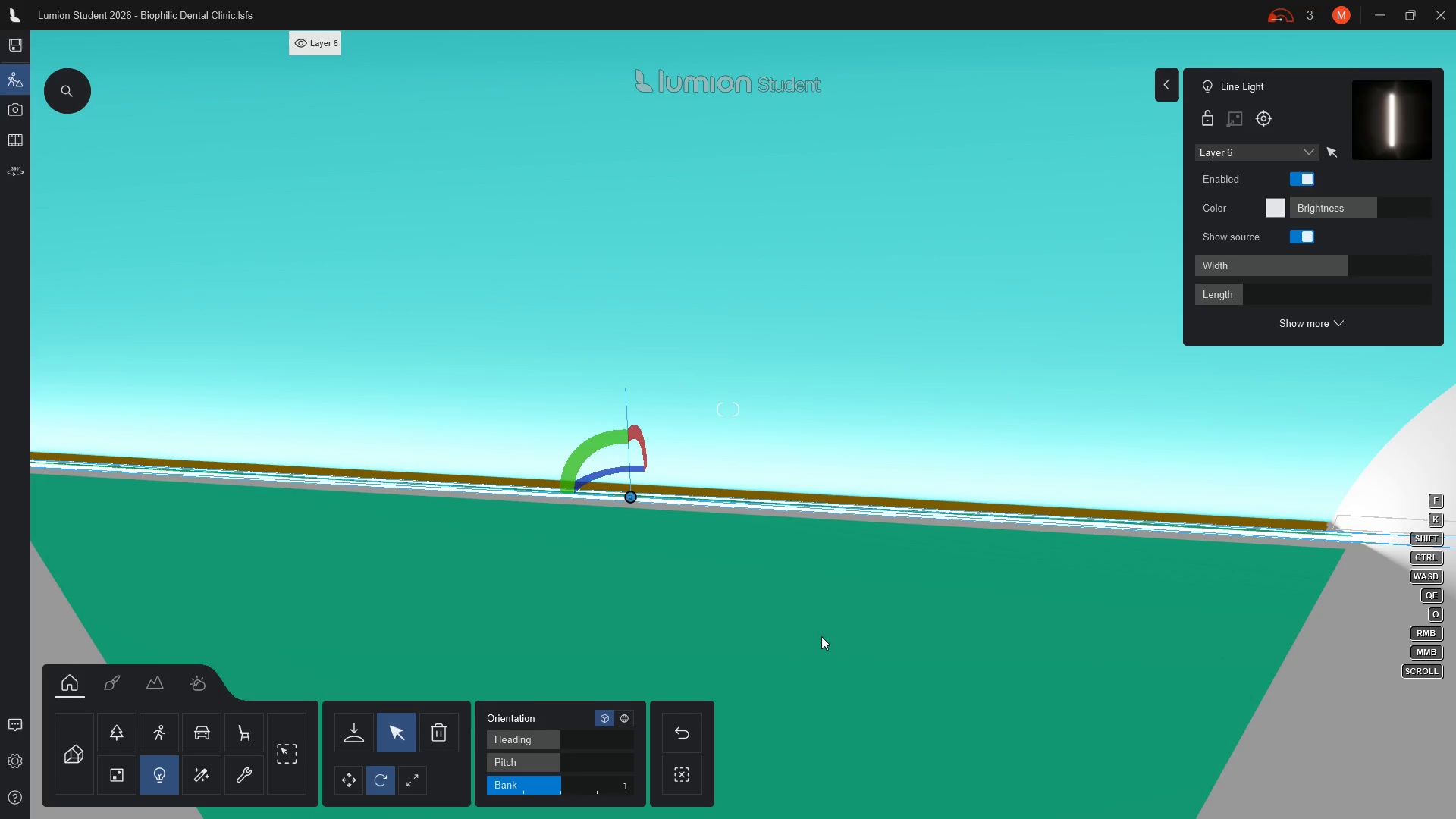 
key(Enter)
 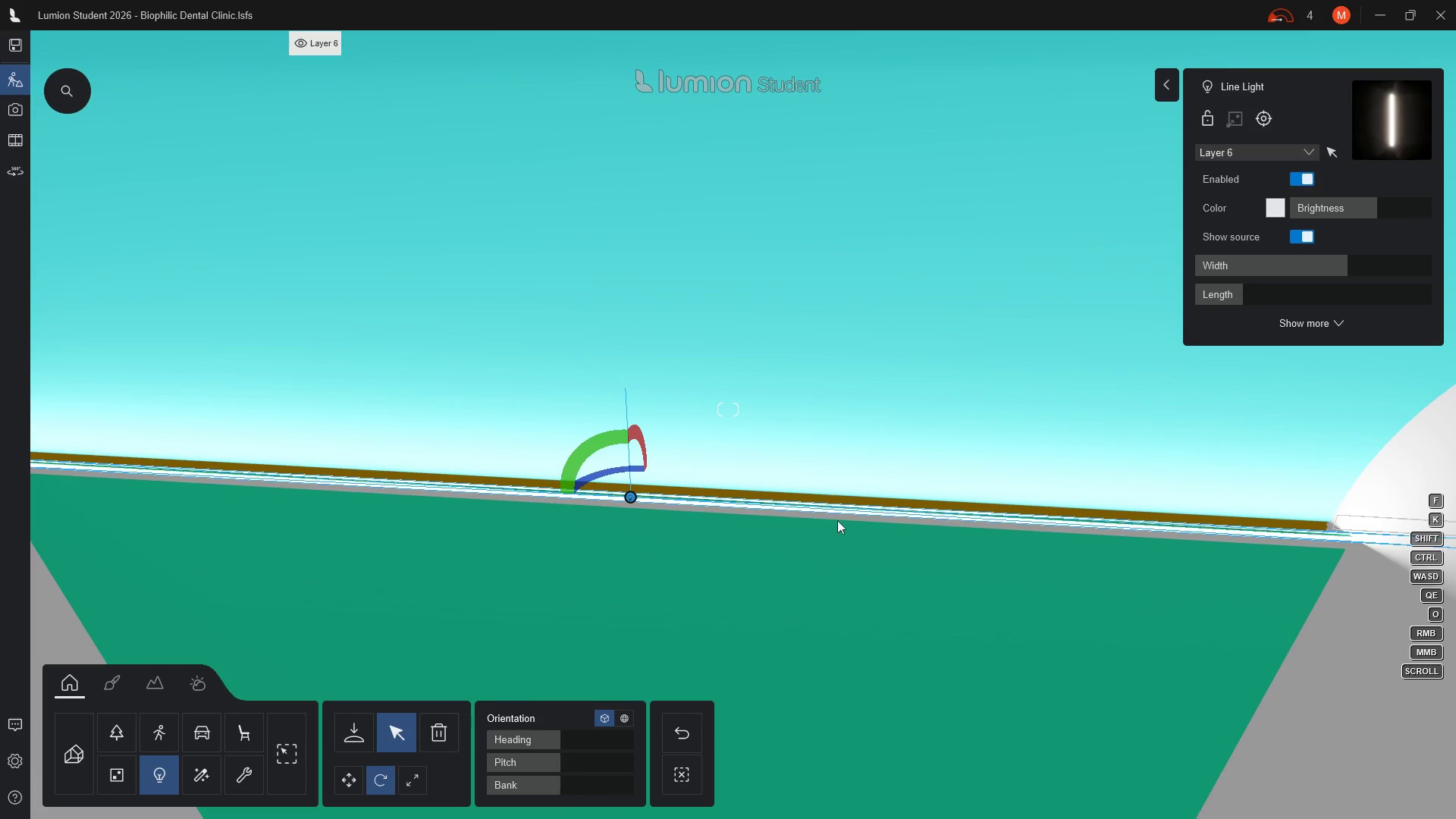 
wait(6.19)
 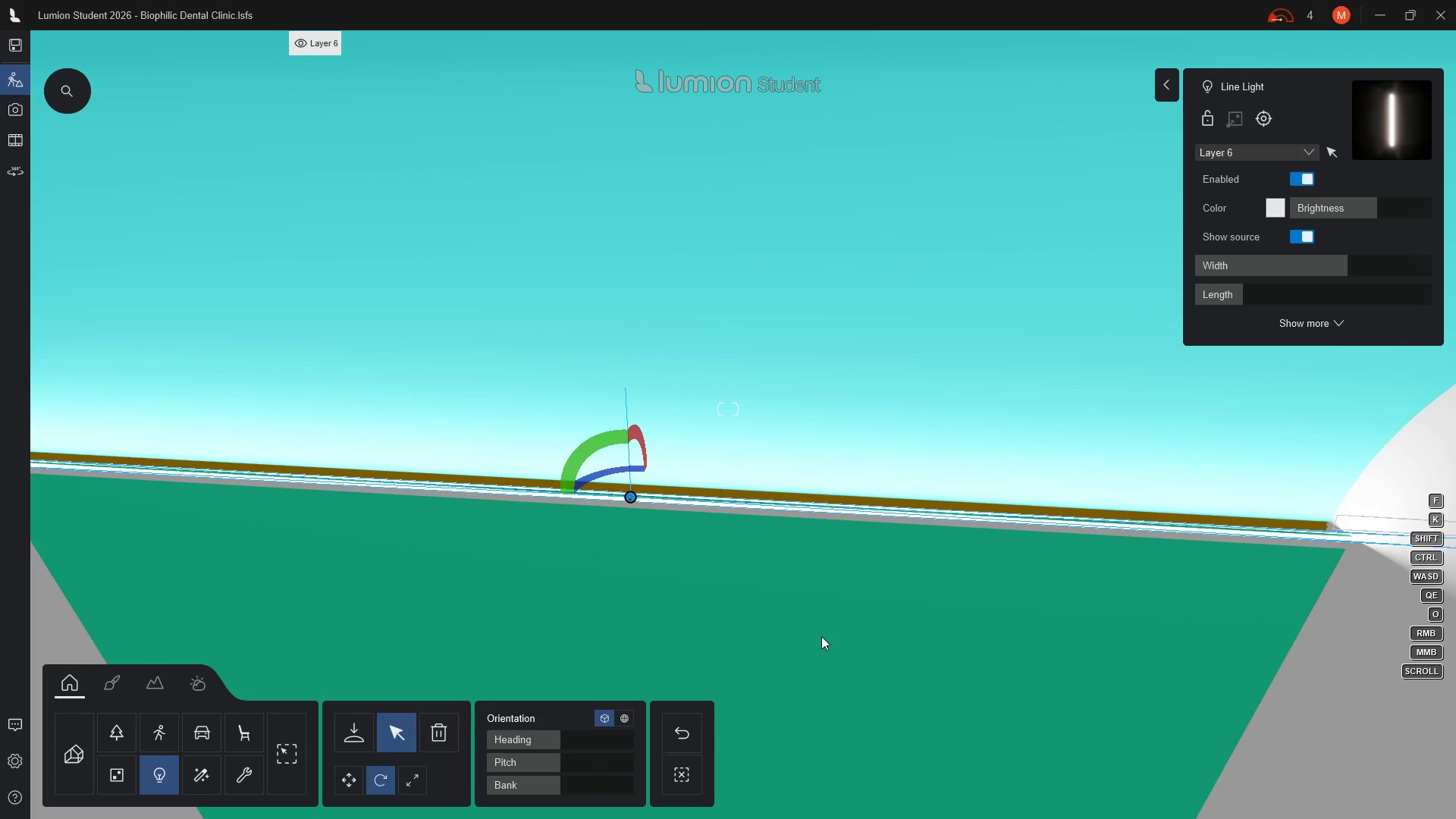 
left_click([343, 777])
 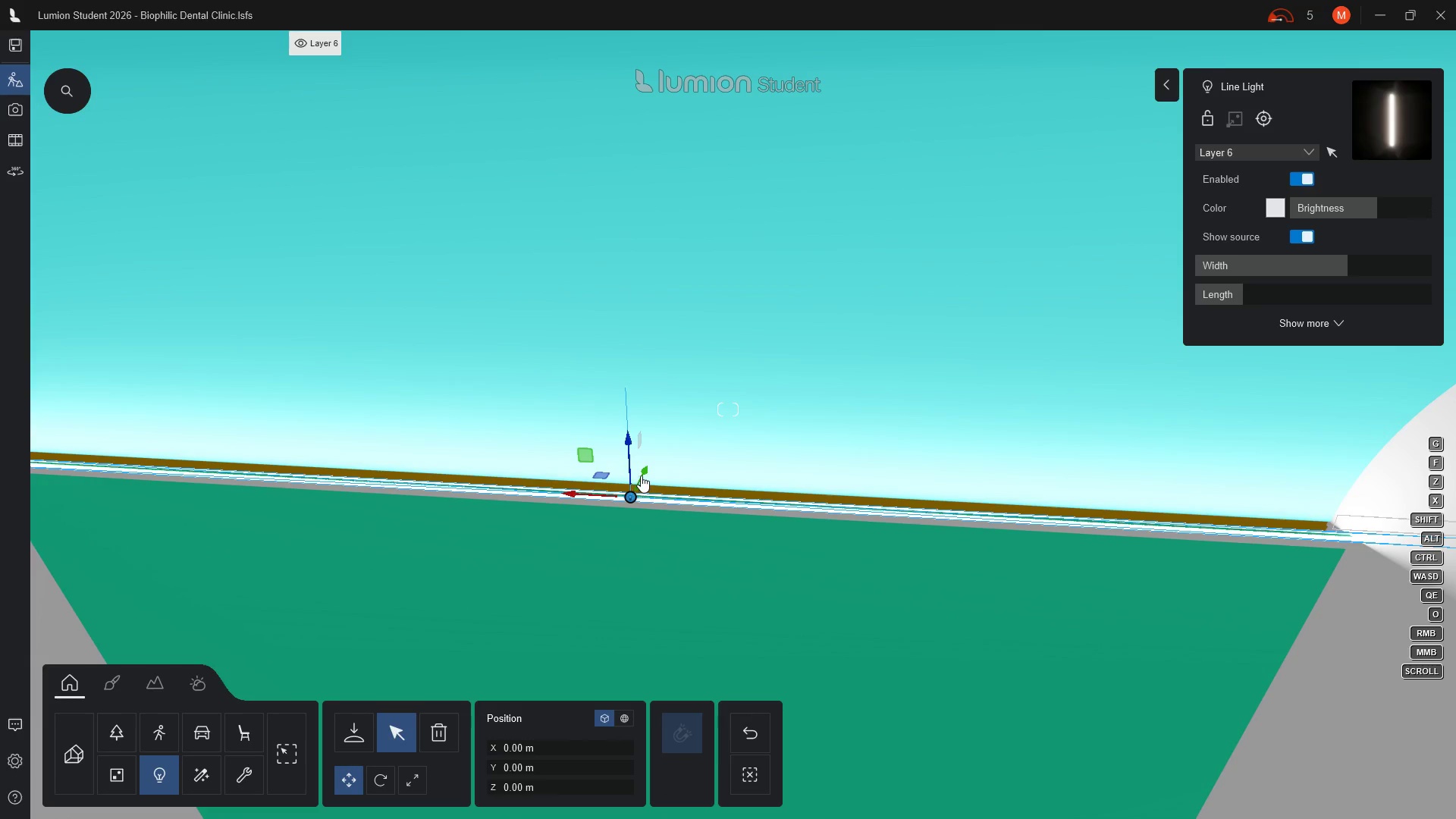 
left_click_drag(start_coordinate=[642, 474], to_coordinate=[639, 469])
 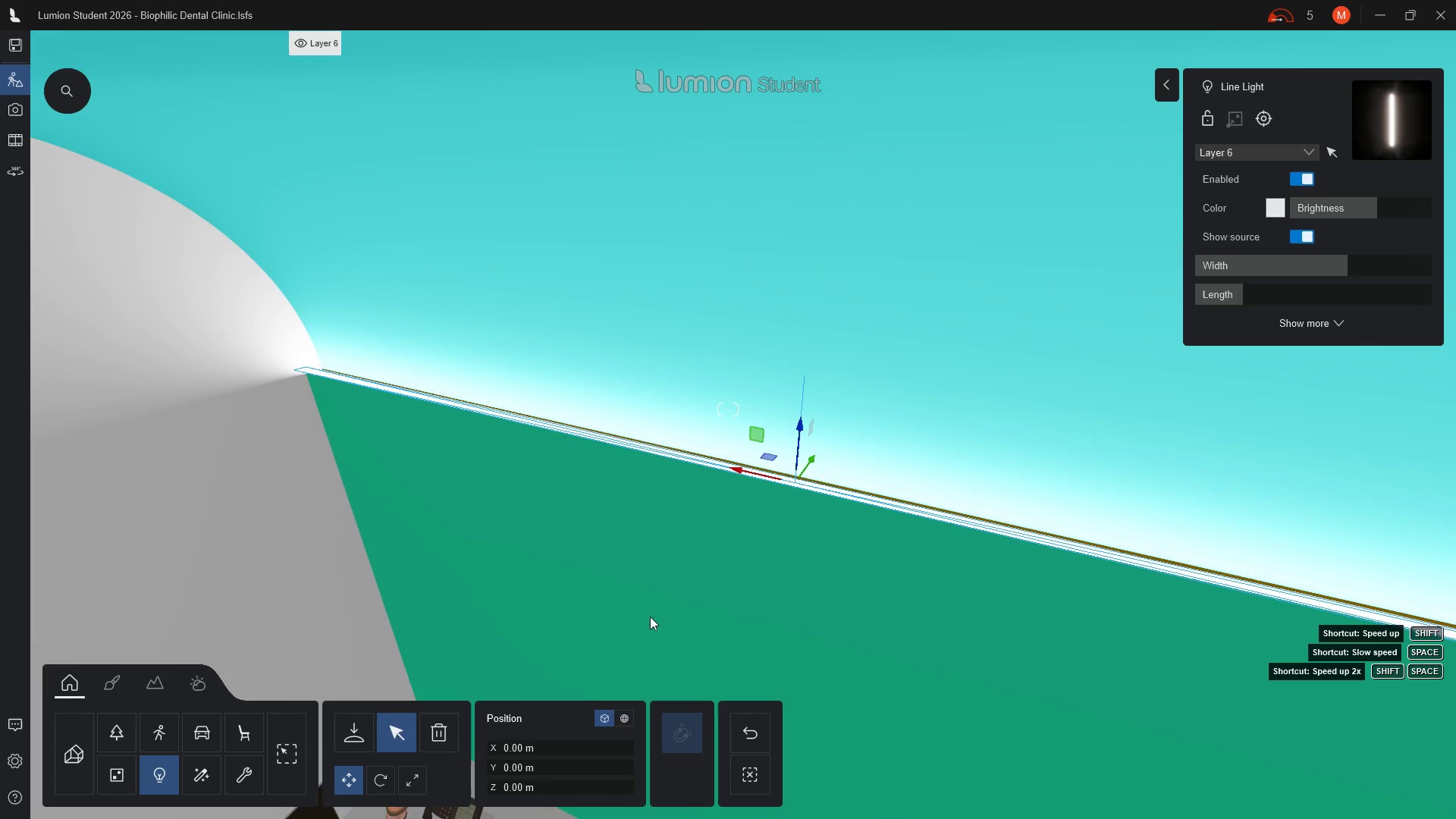 
hold_key(key=A, duration=0.86)
 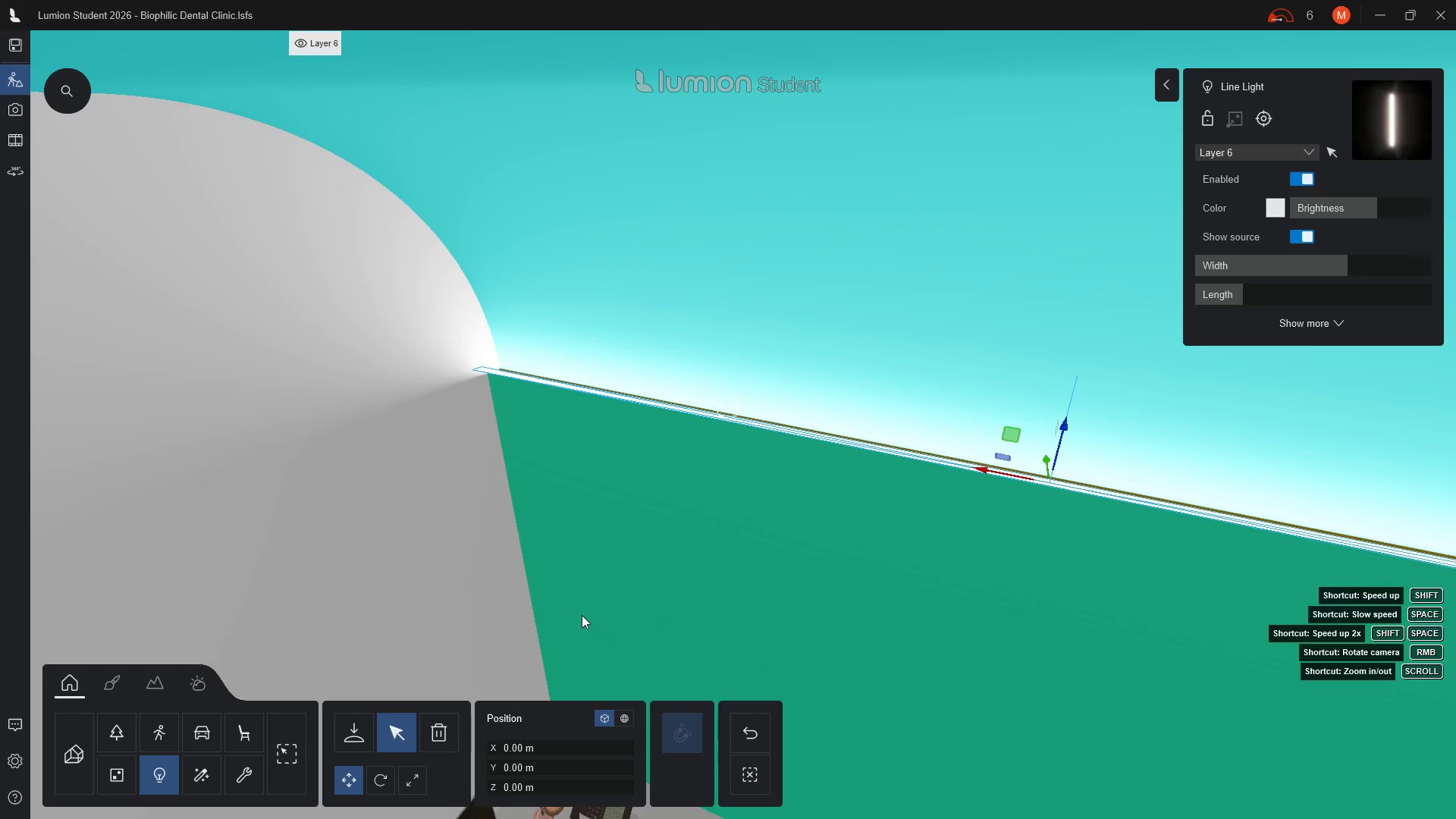 
key(A)
 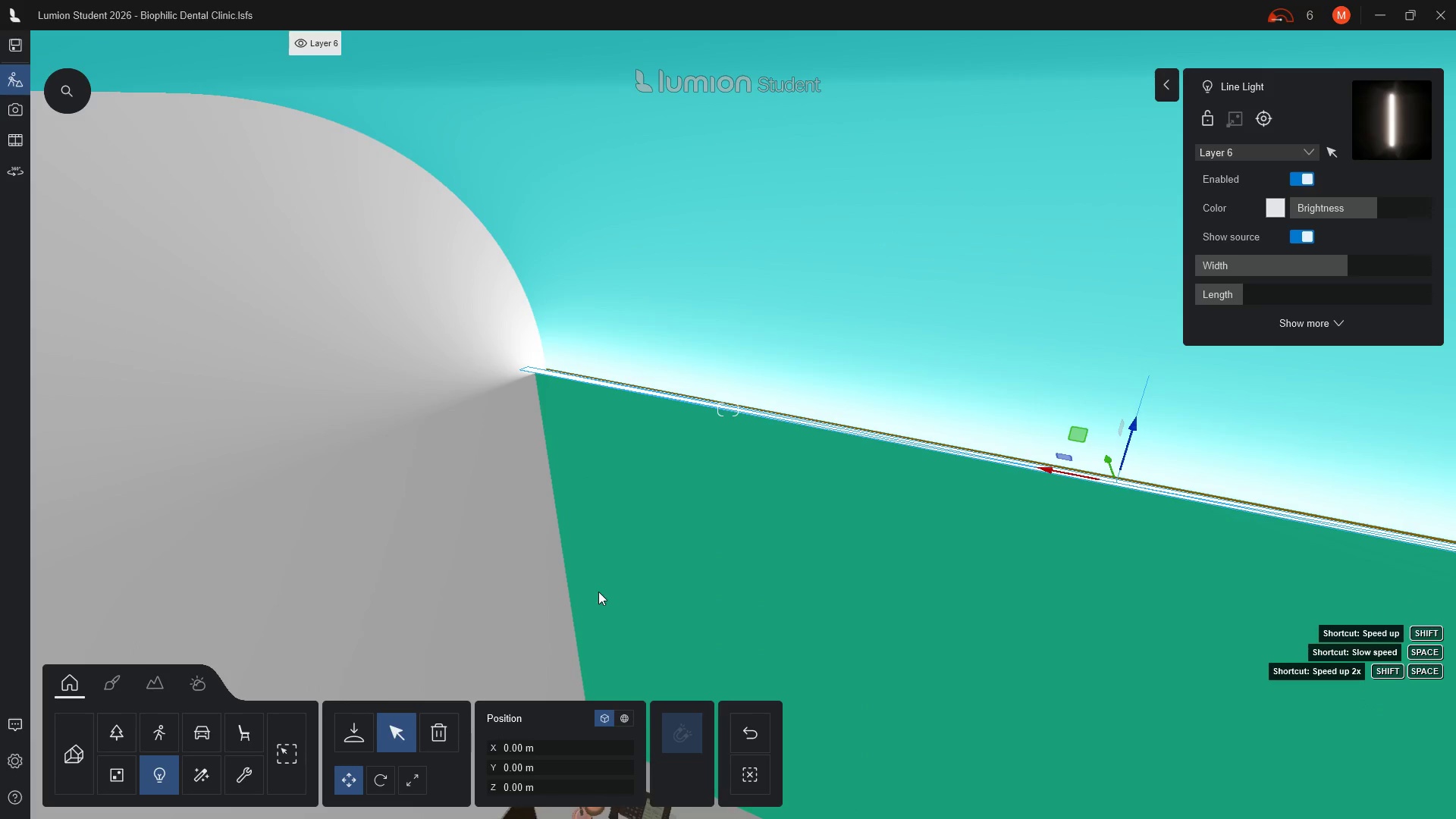 
hold_key(key=A, duration=1.41)
 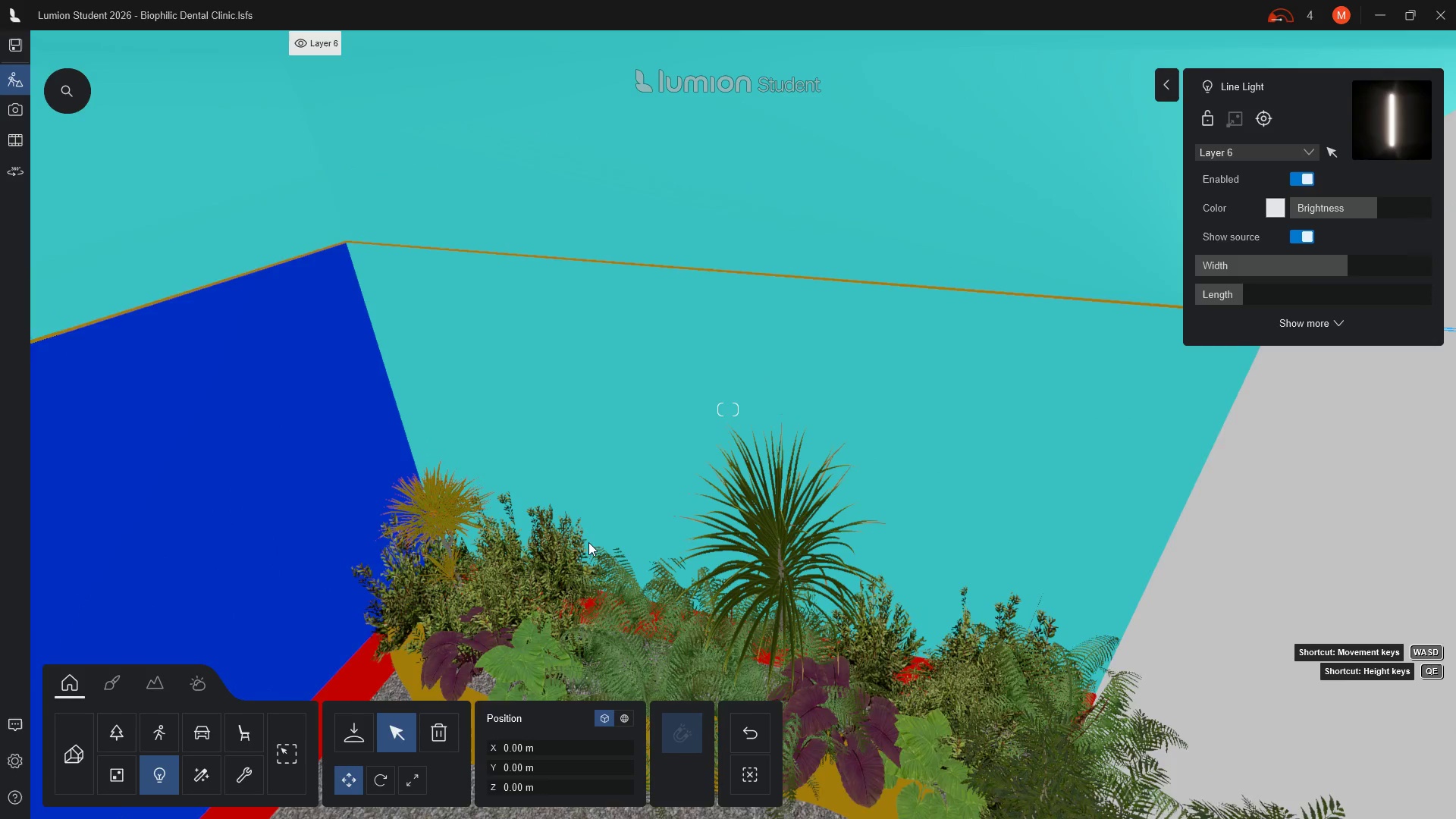 
wait(14.51)
 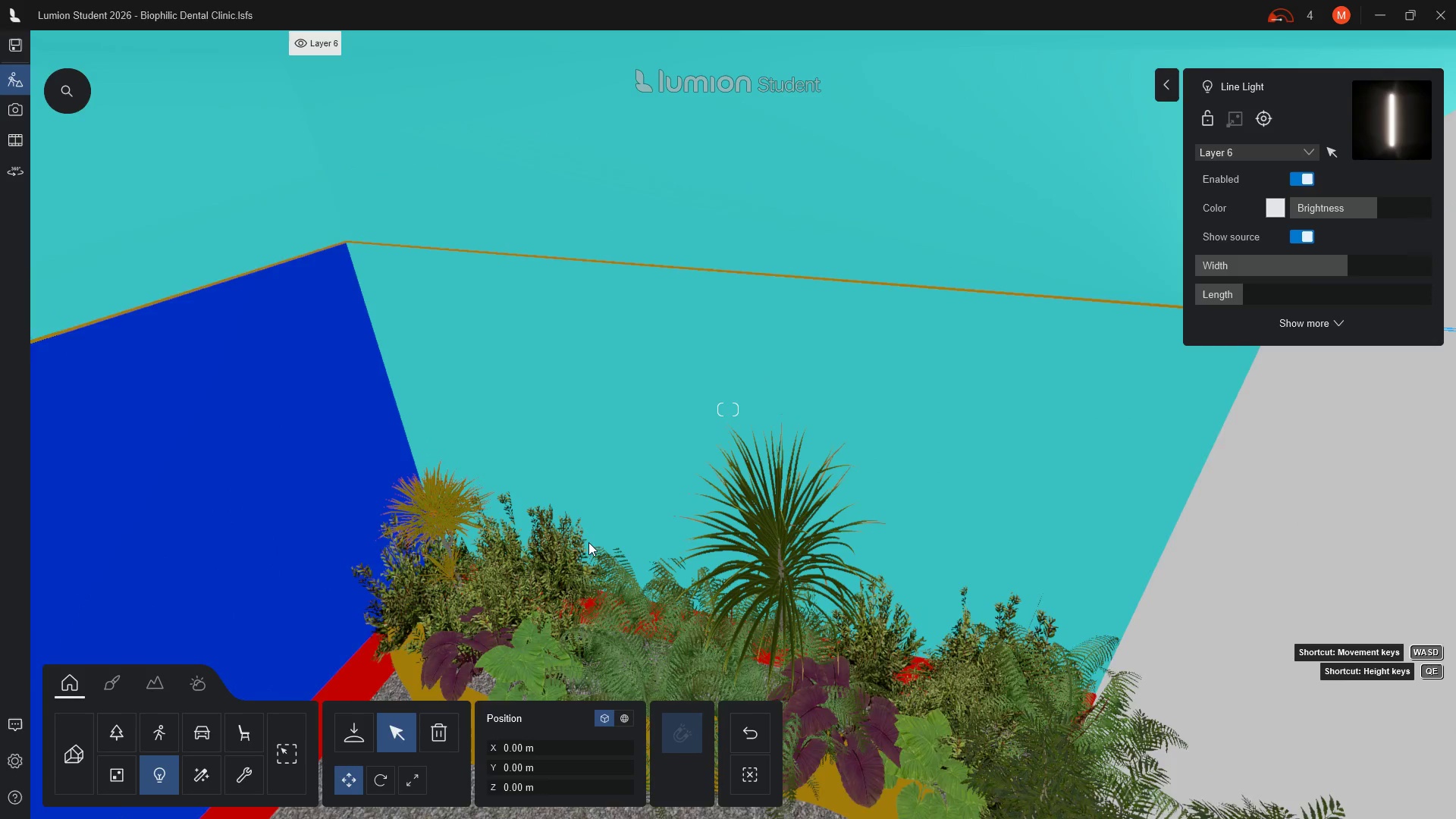 
left_click([400, 724])
 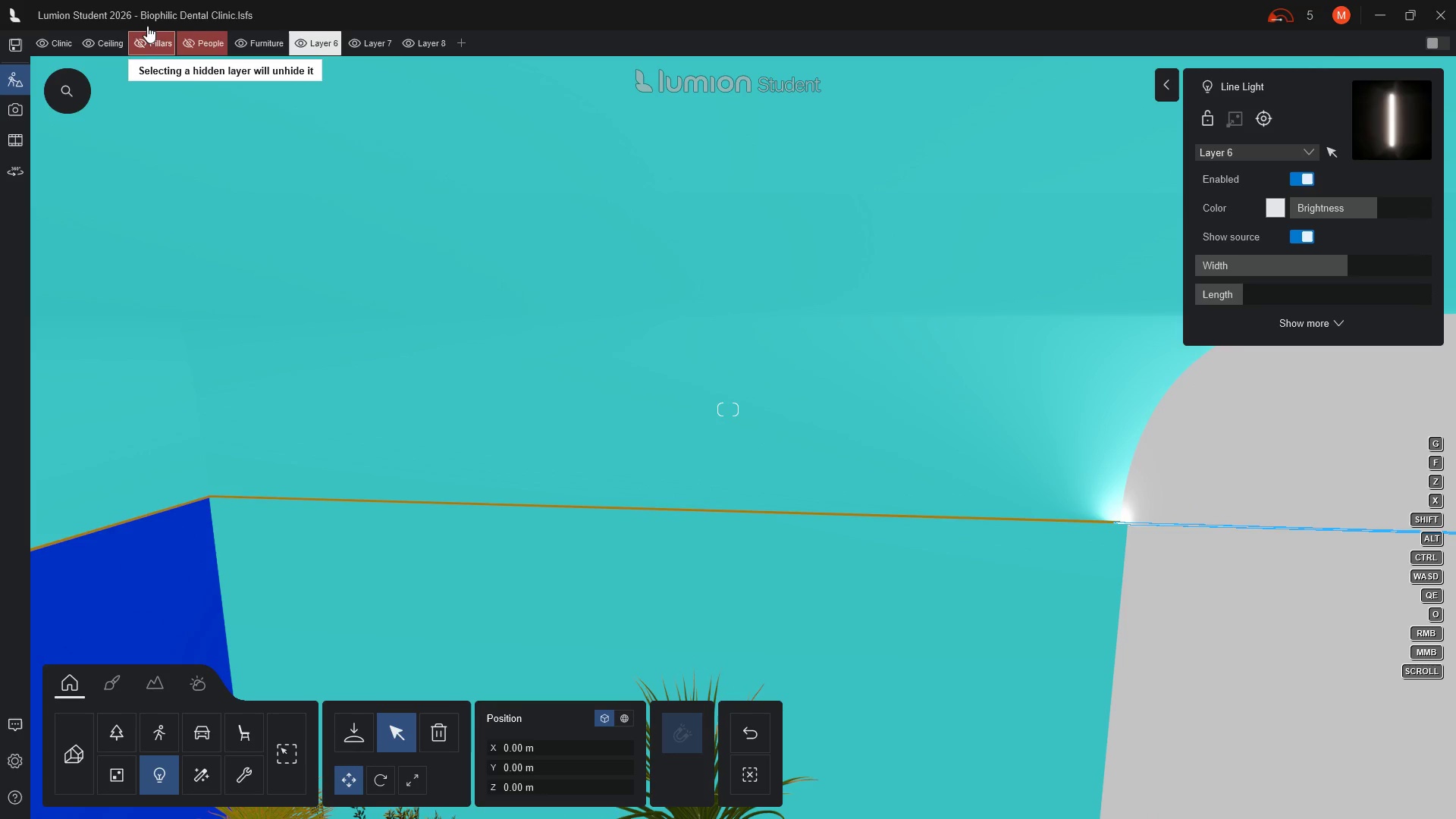 
wait(6.14)
 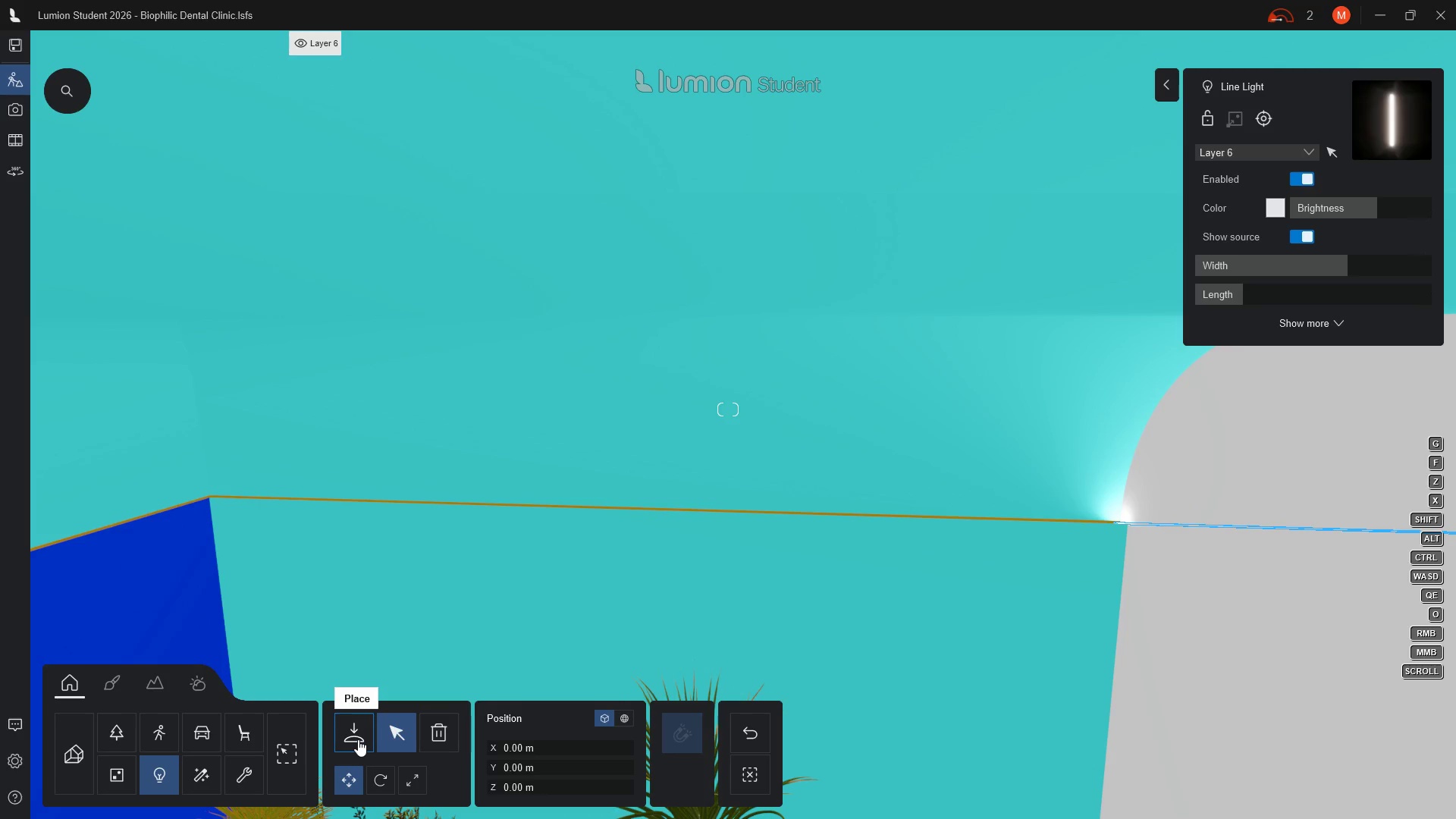 
left_click([135, 43])
 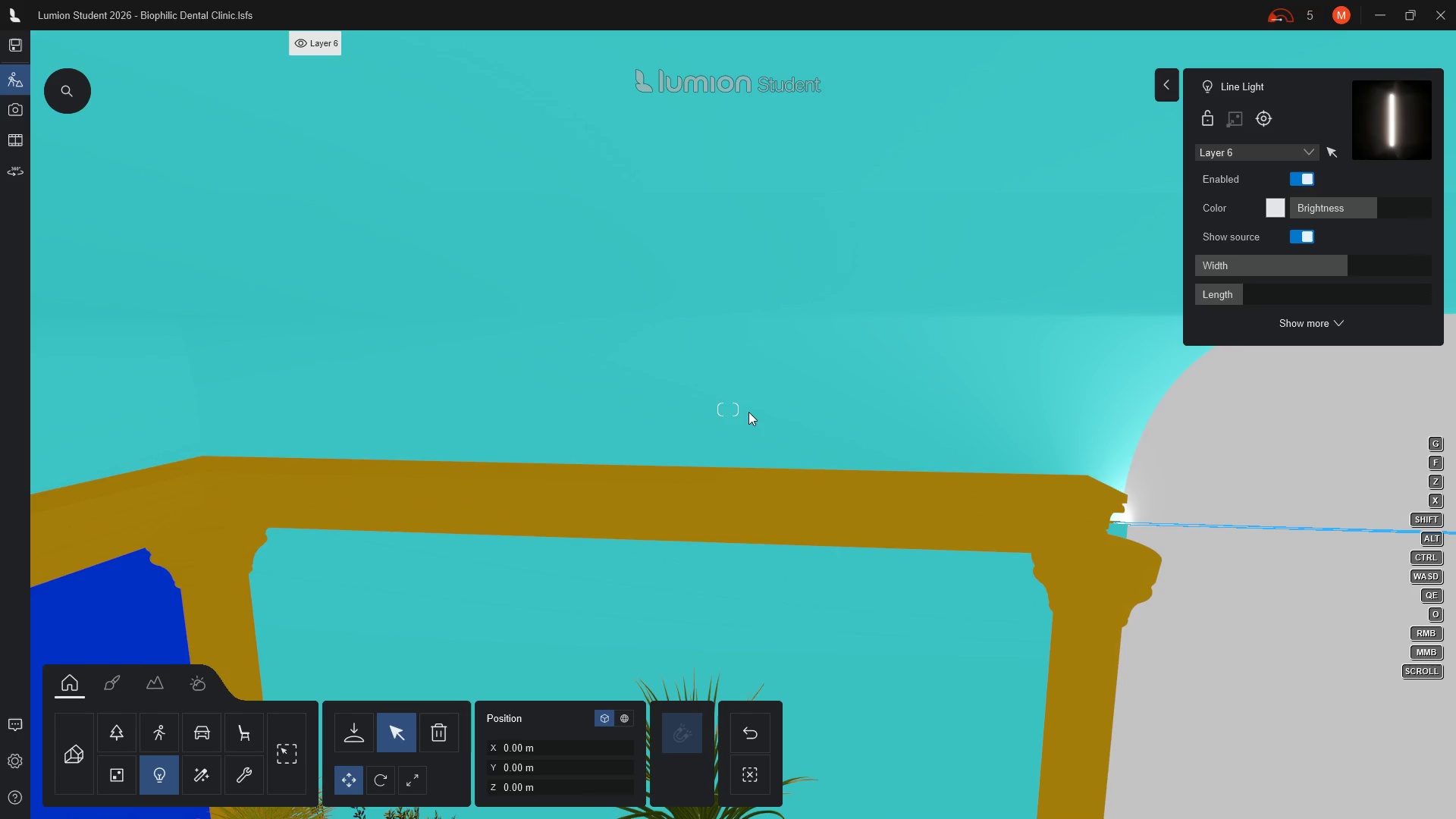 
wait(13.05)
 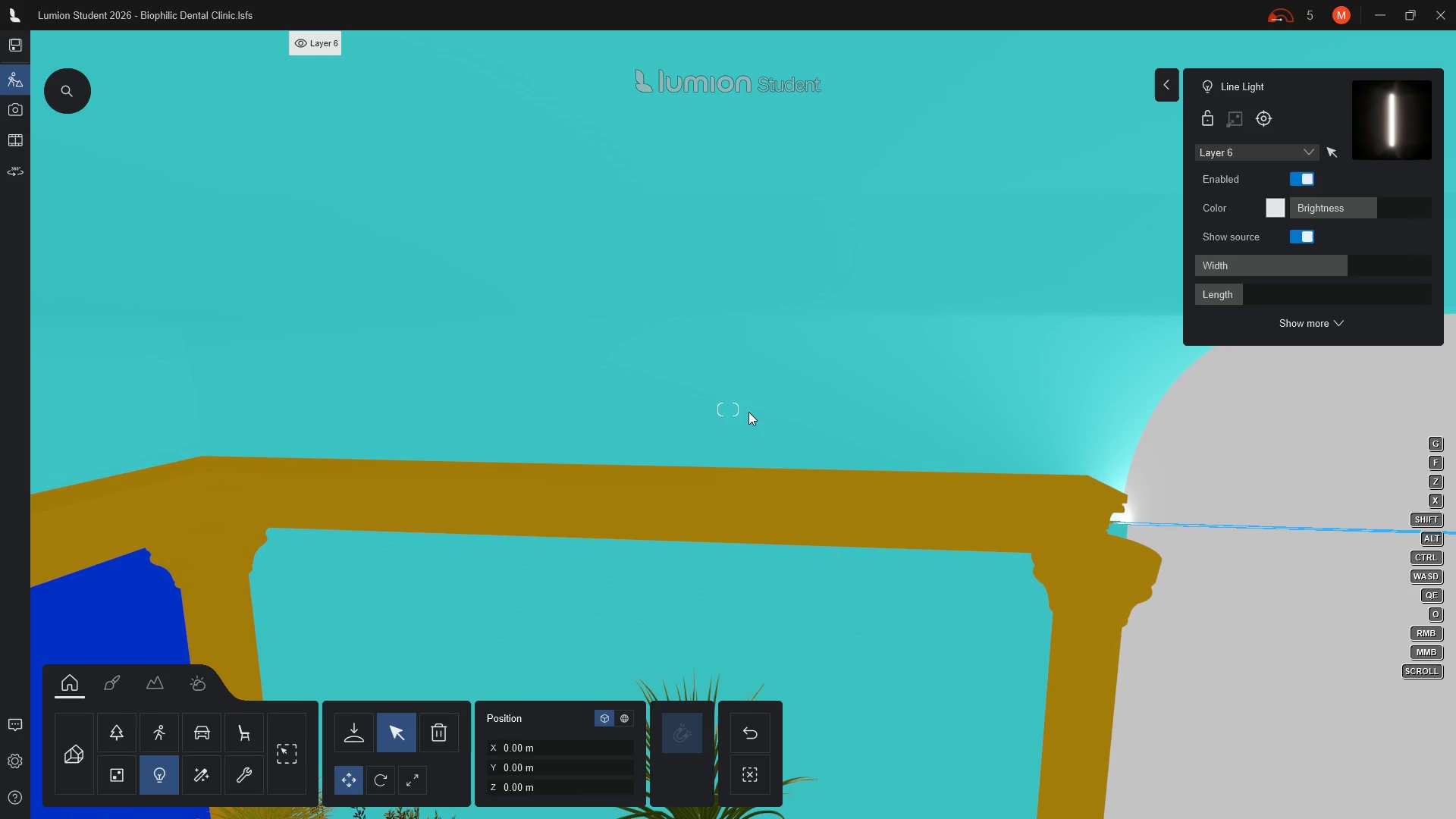 
scroll: coordinate [727, 418], scroll_direction: up, amount: 12.0
 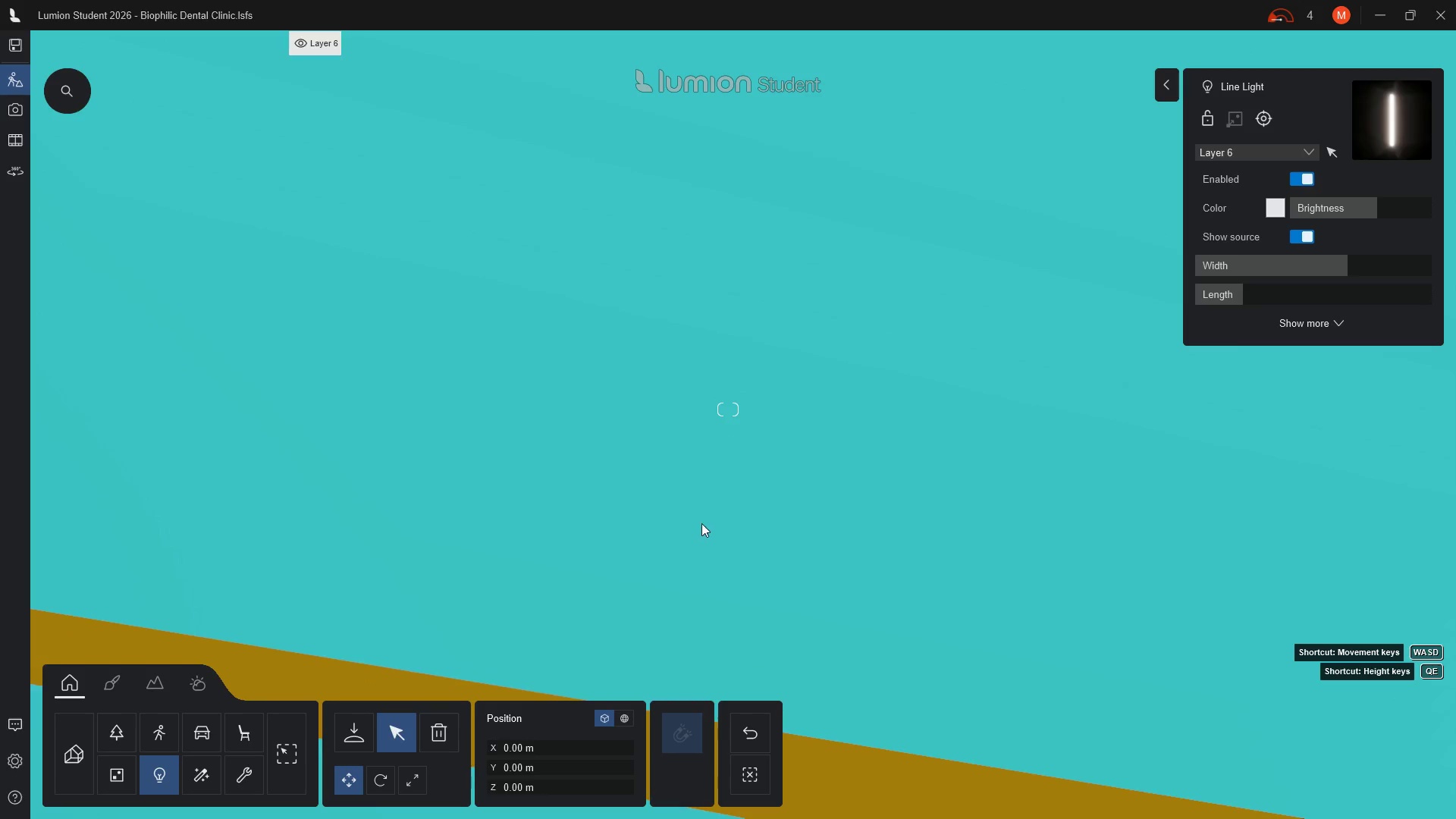 
wait(7.83)
 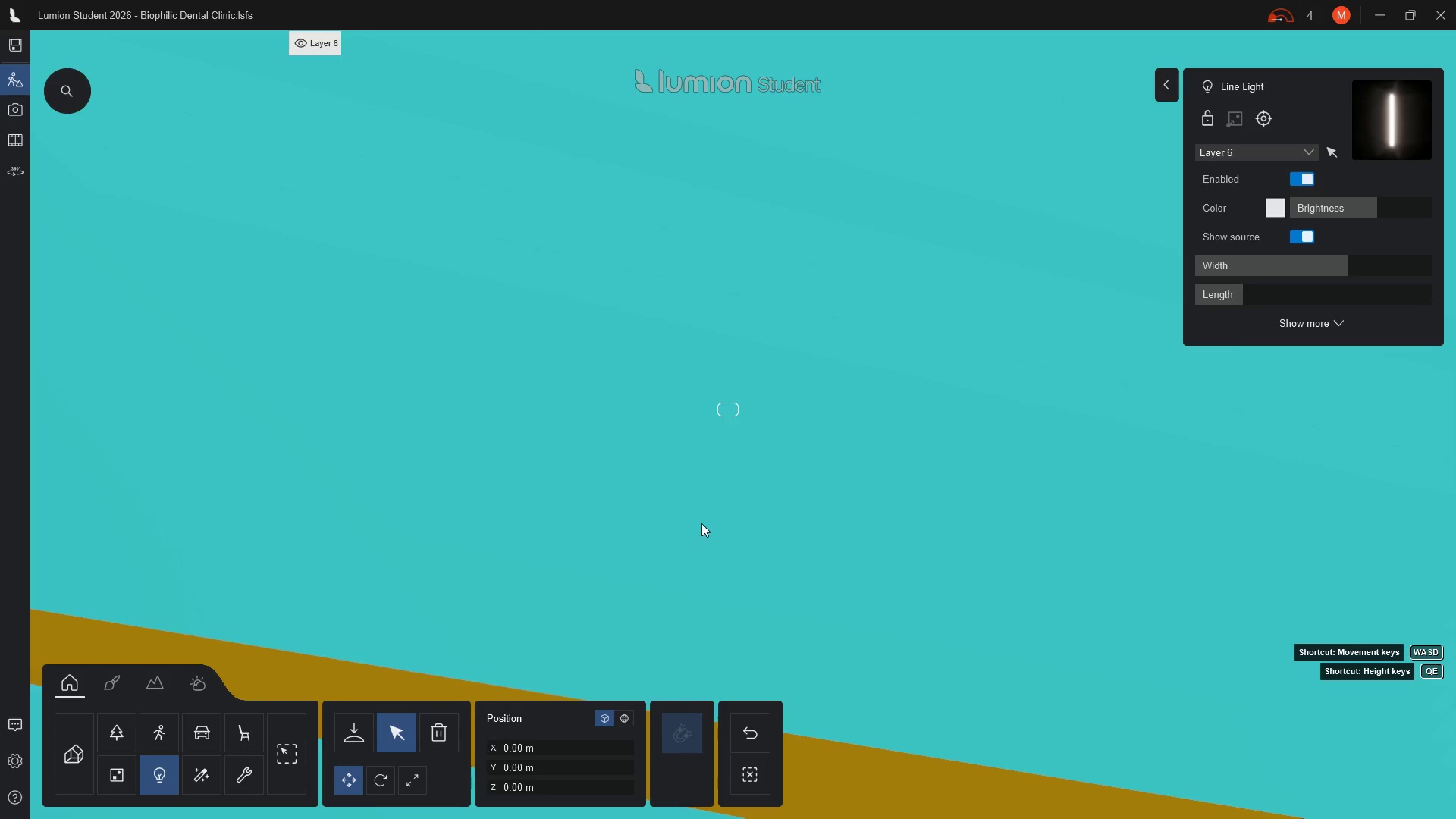 
scroll: coordinate [791, 463], scroll_direction: down, amount: 7.0
 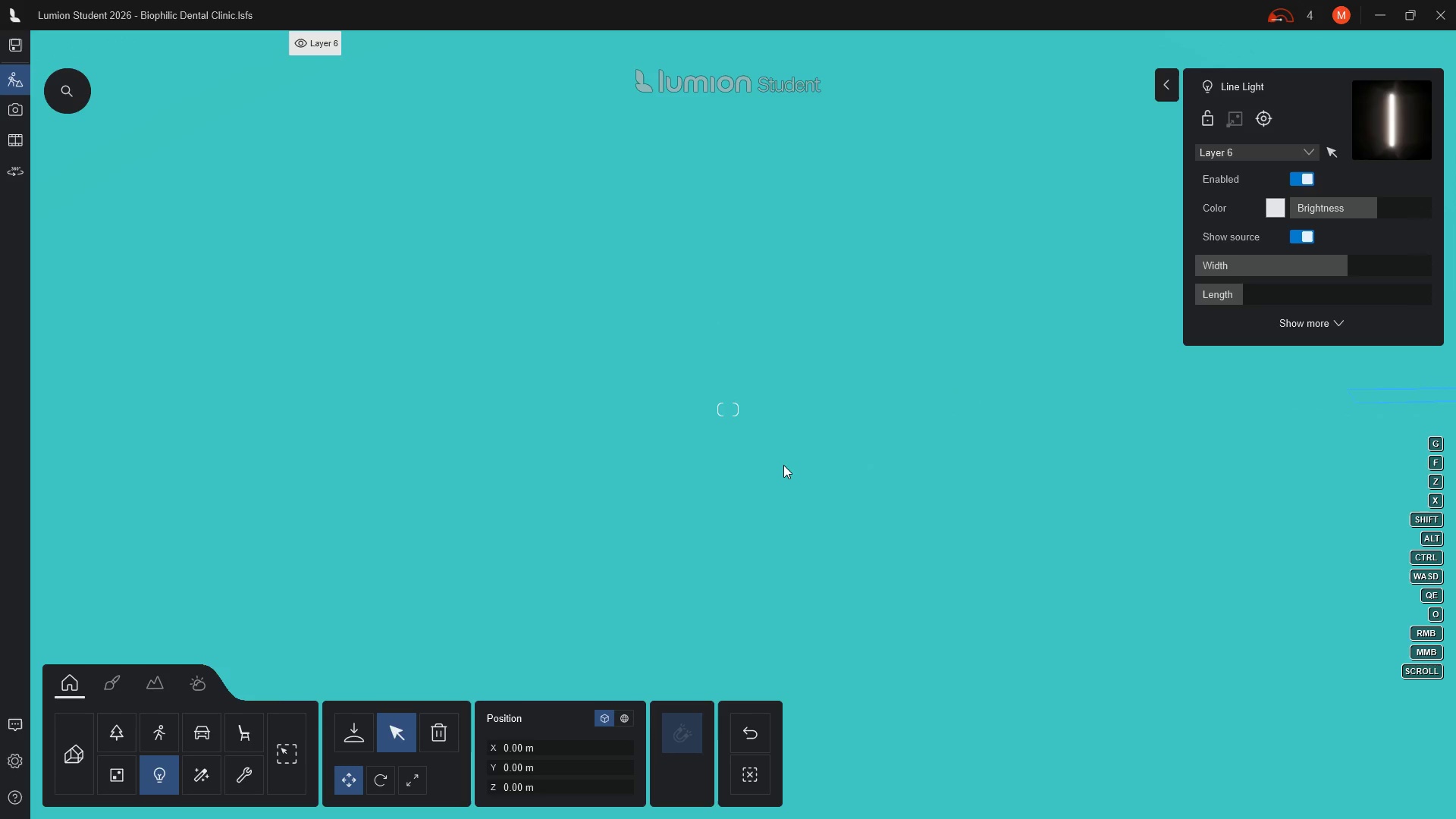 
wait(6.94)
 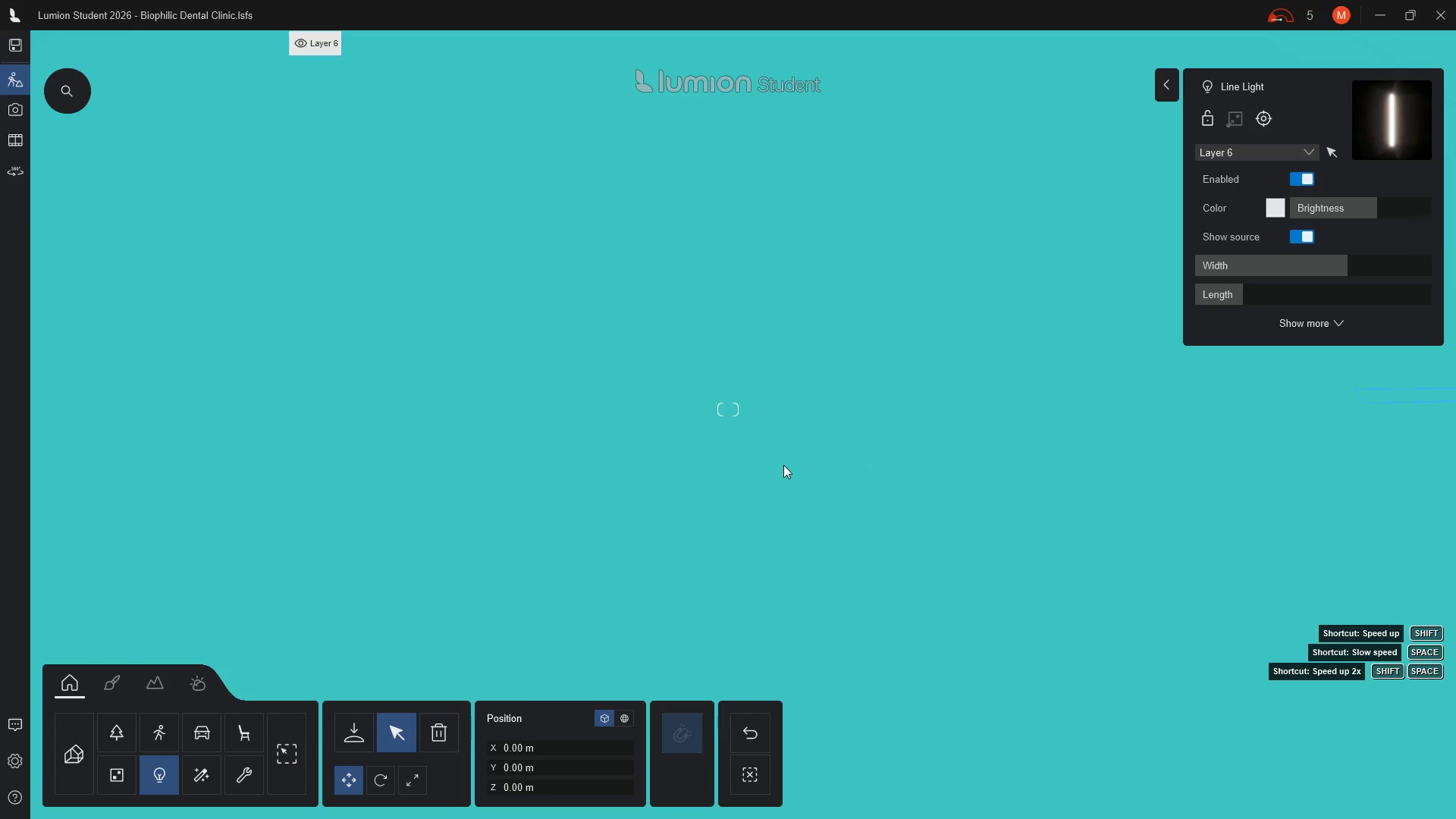 
scroll: coordinate [754, 487], scroll_direction: down, amount: 21.0
 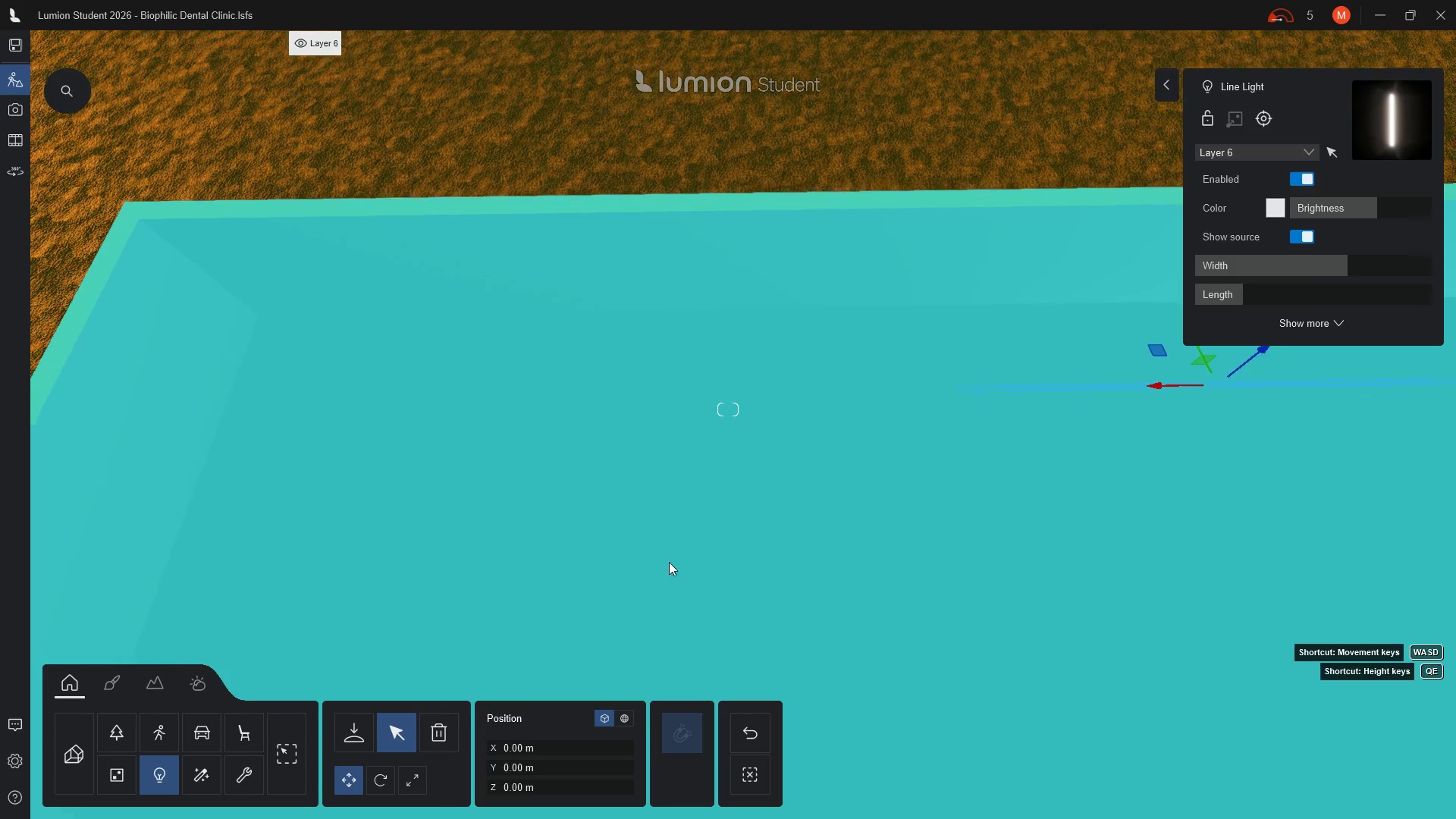 
scroll: coordinate [666, 562], scroll_direction: up, amount: 6.0
 